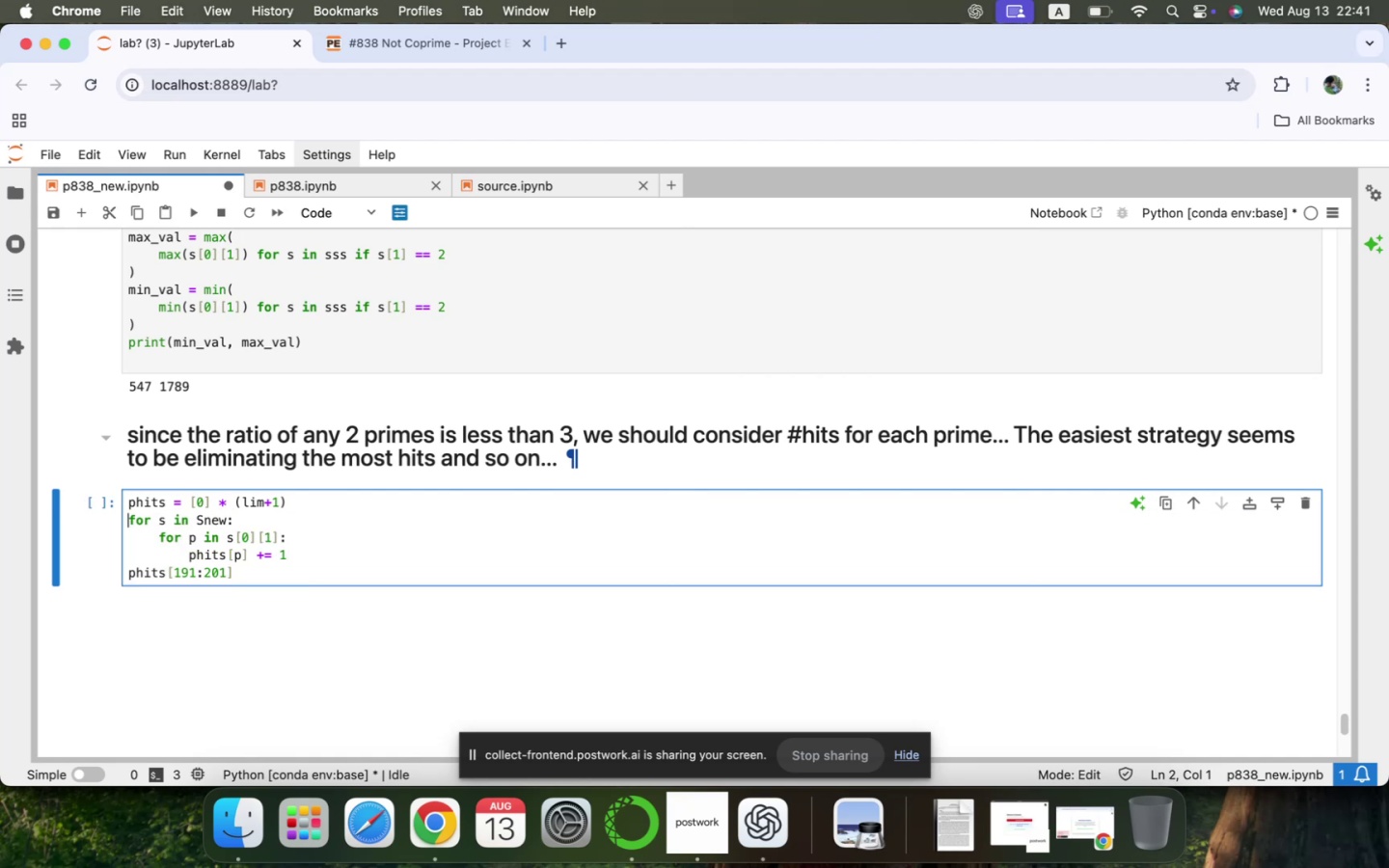 
key(ArrowUp)
 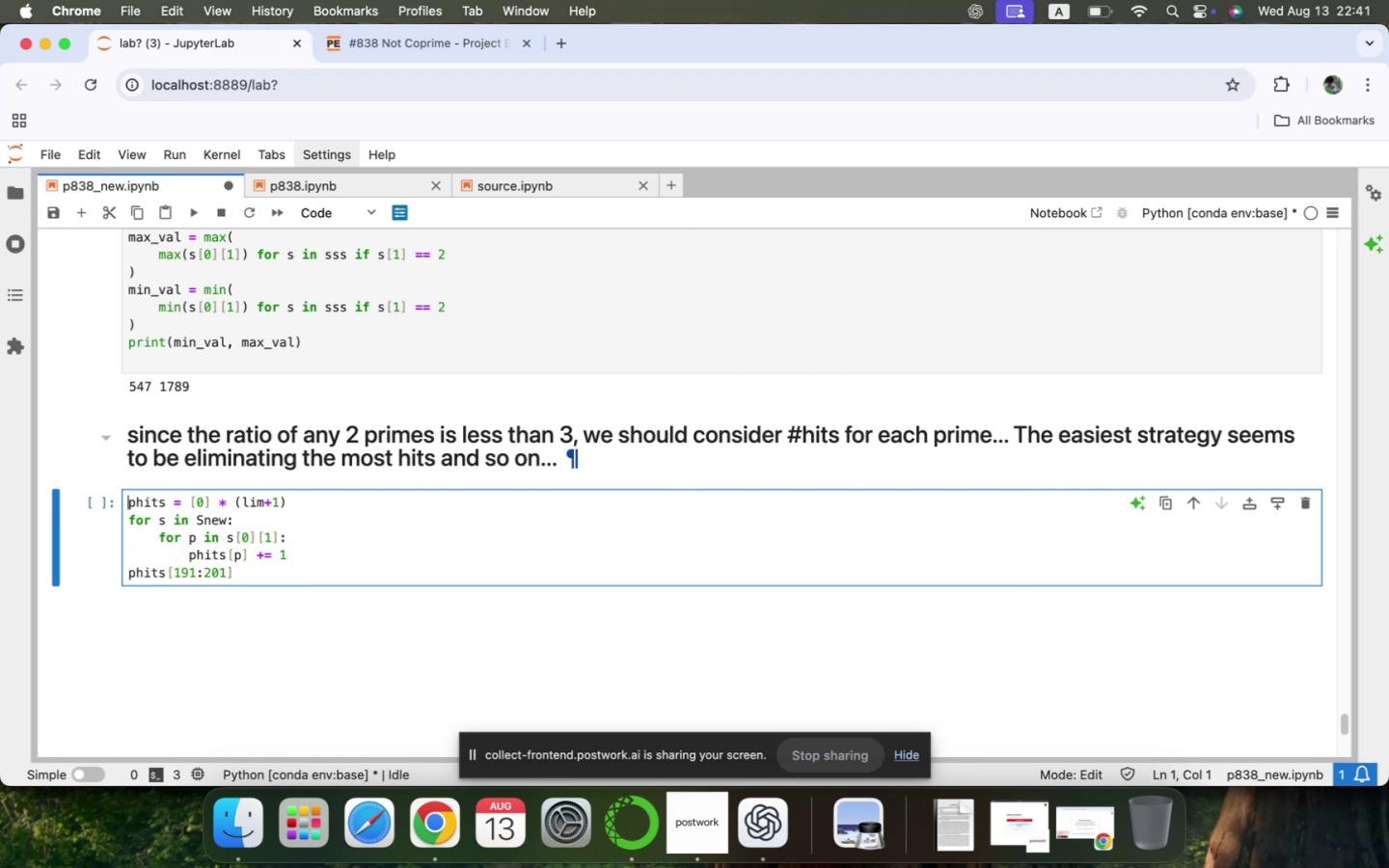 
key(ArrowDown)
 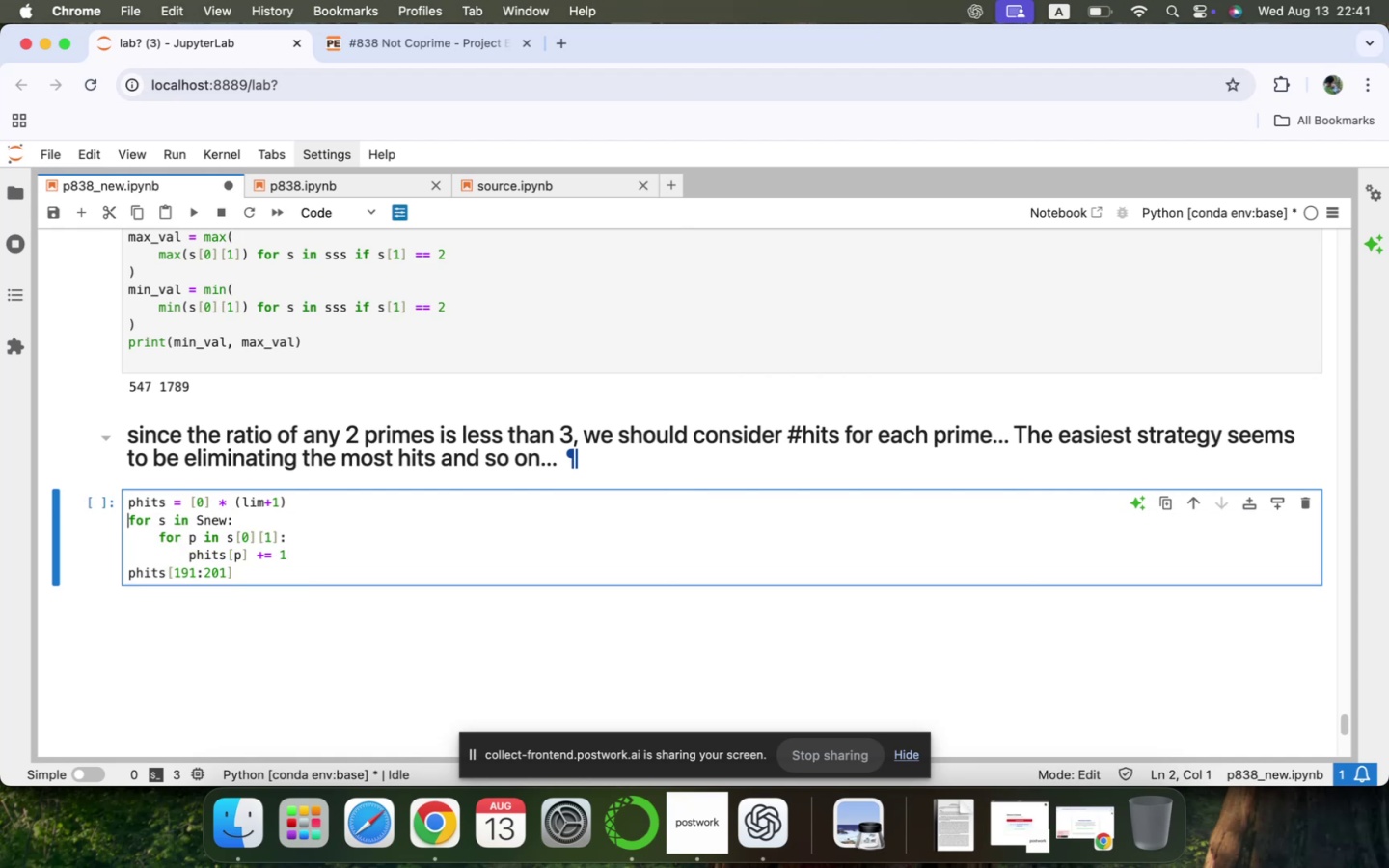 
key(ArrowLeft)
 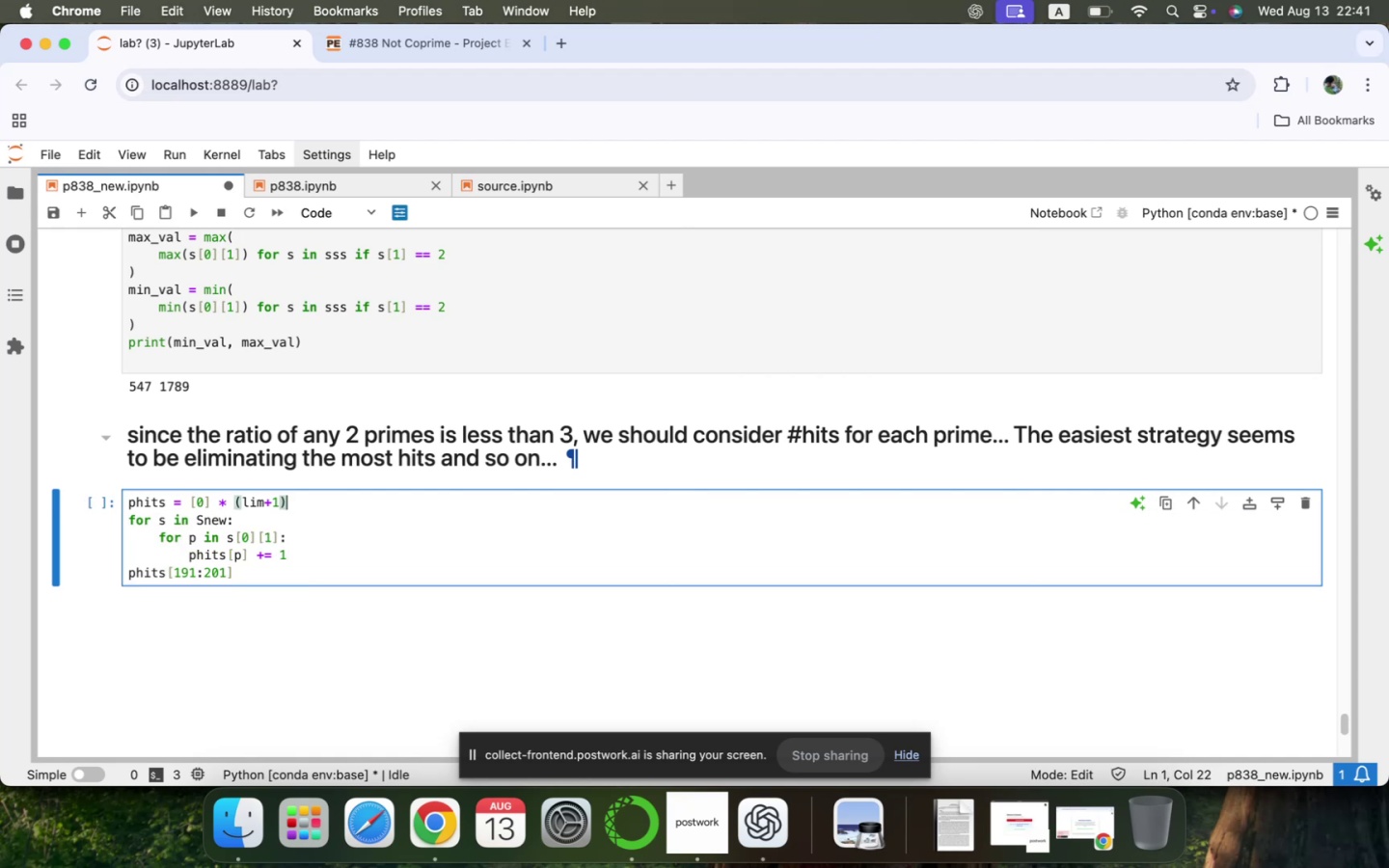 
key(ArrowLeft)
 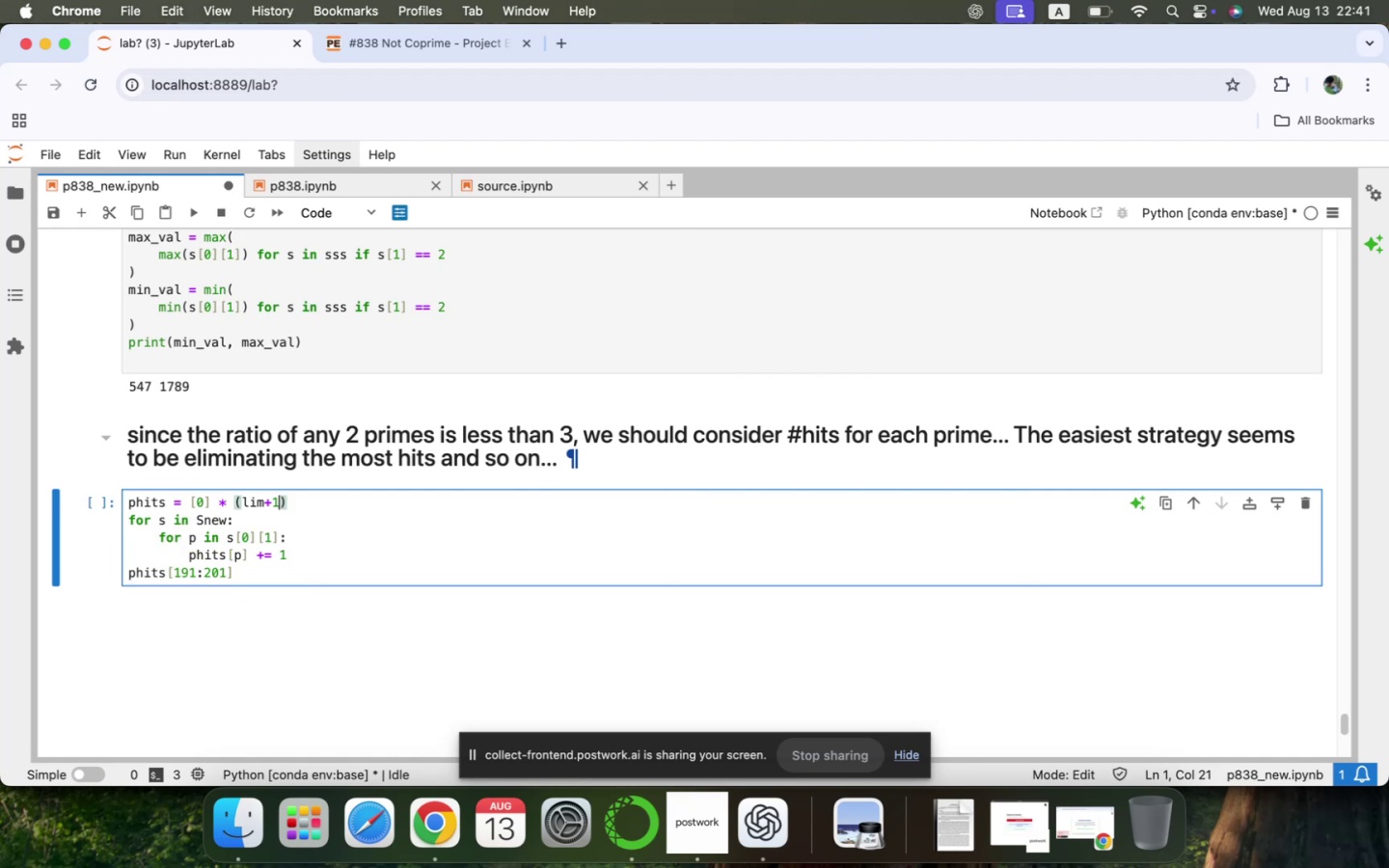 
key(ArrowLeft)
 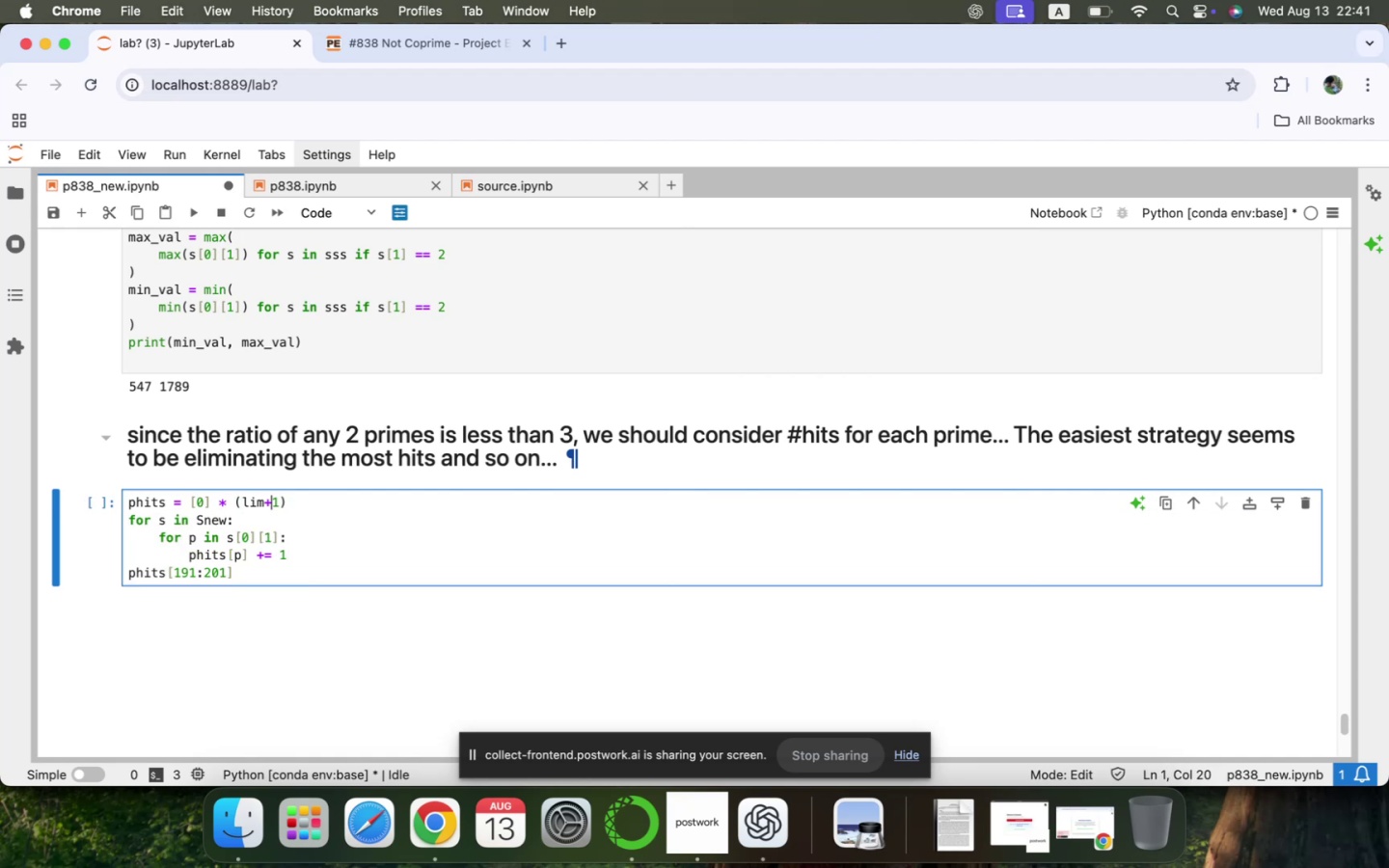 
key(ArrowRight)
 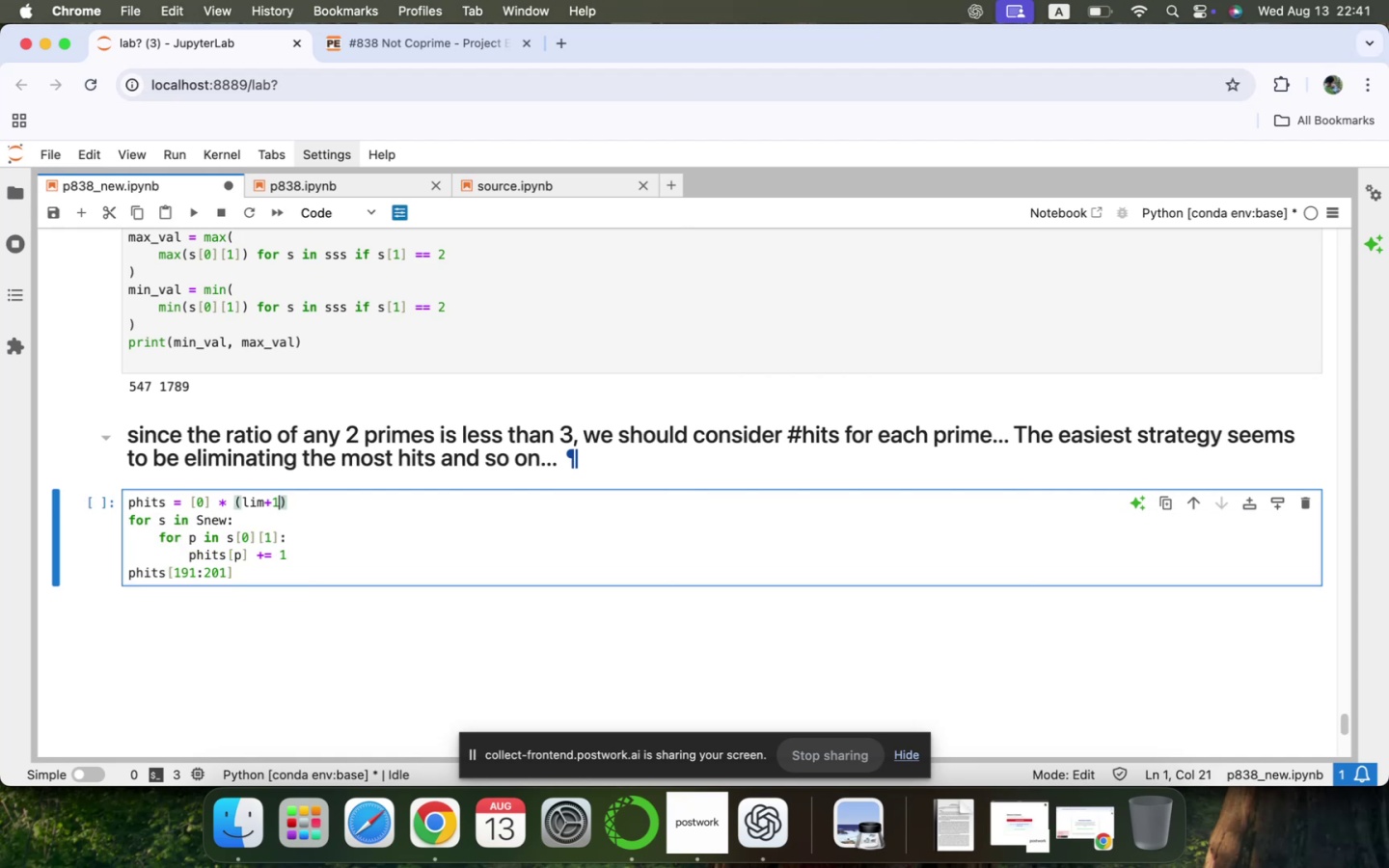 
key(Backspace)
key(Backspace)
key(Backspace)
key(Backspace)
key(Backspace)
type(max_val)
 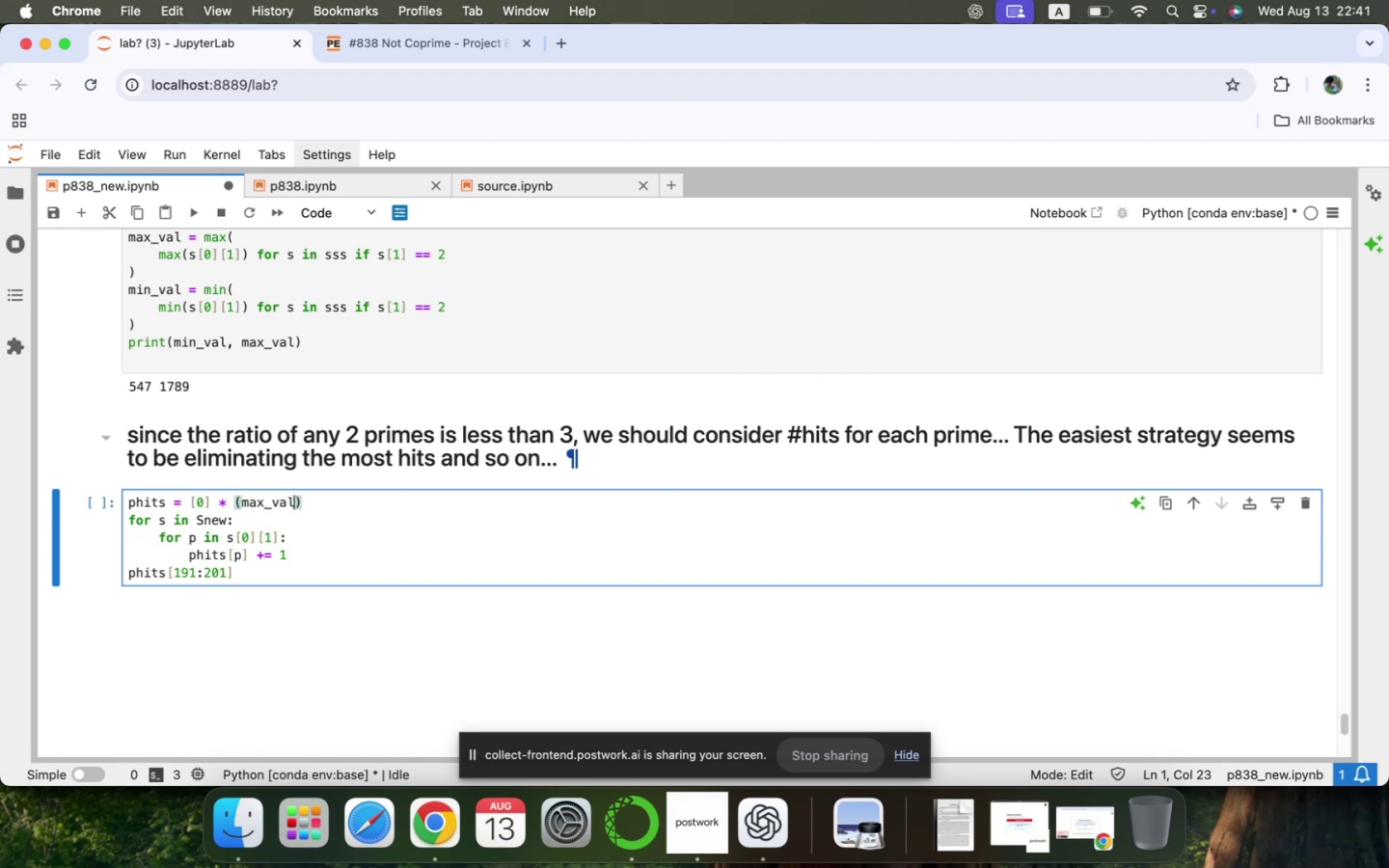 
scroll: coordinate [195, 450], scroll_direction: up, amount: 9.0
 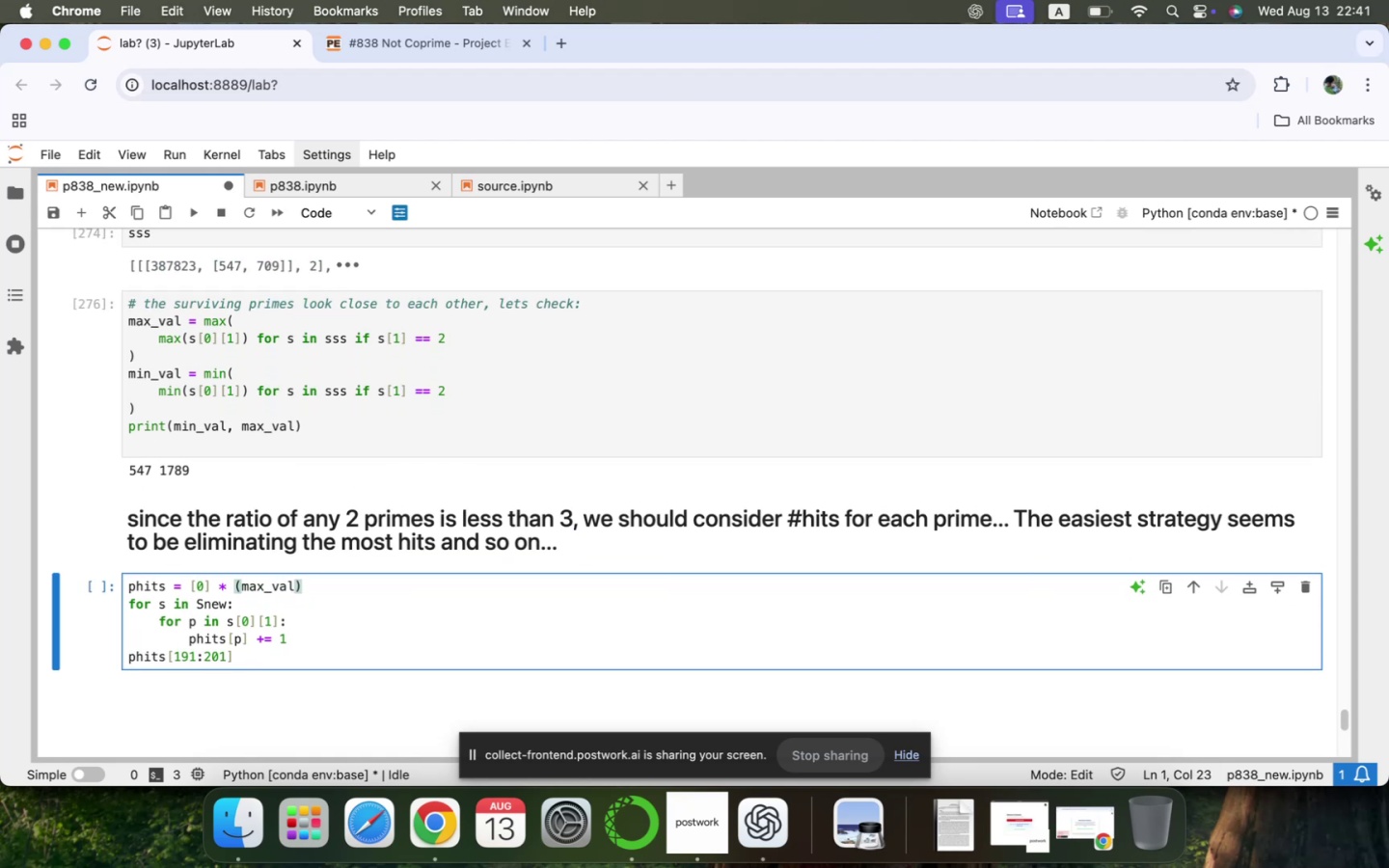 
scroll: coordinate [195, 450], scroll_direction: down, amount: 5.0
 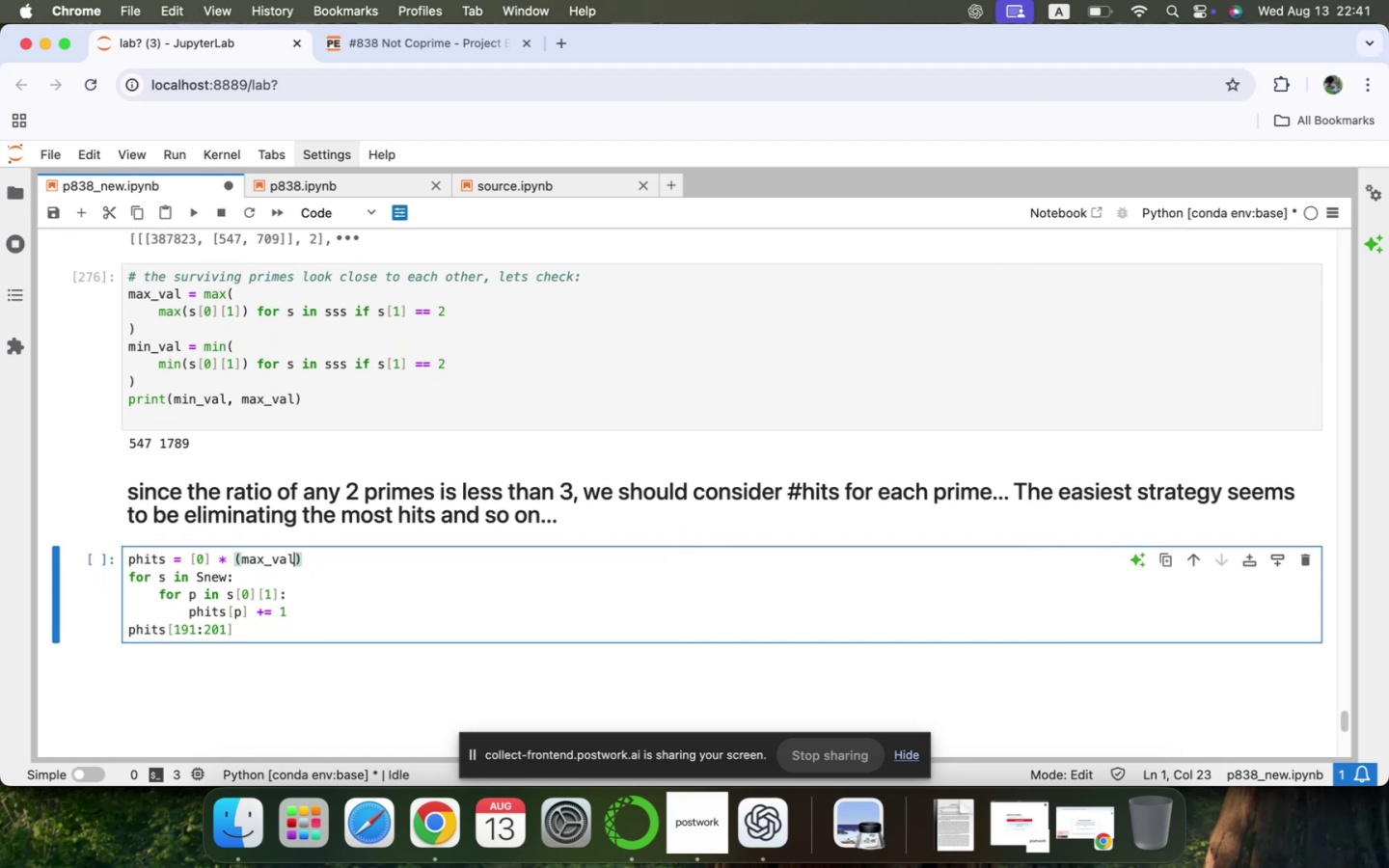 
key(Space)
 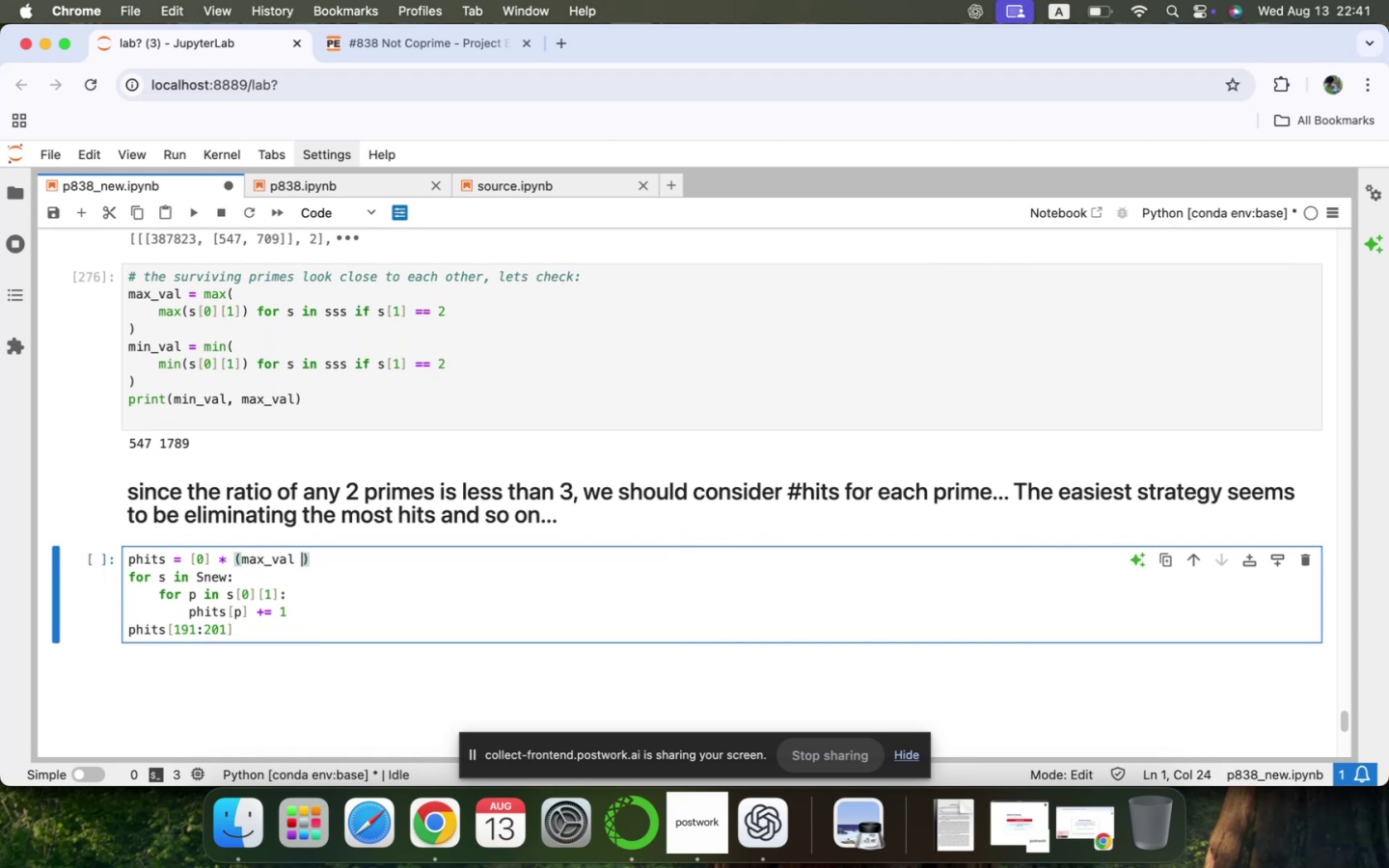 
key(Shift+ShiftLeft)
 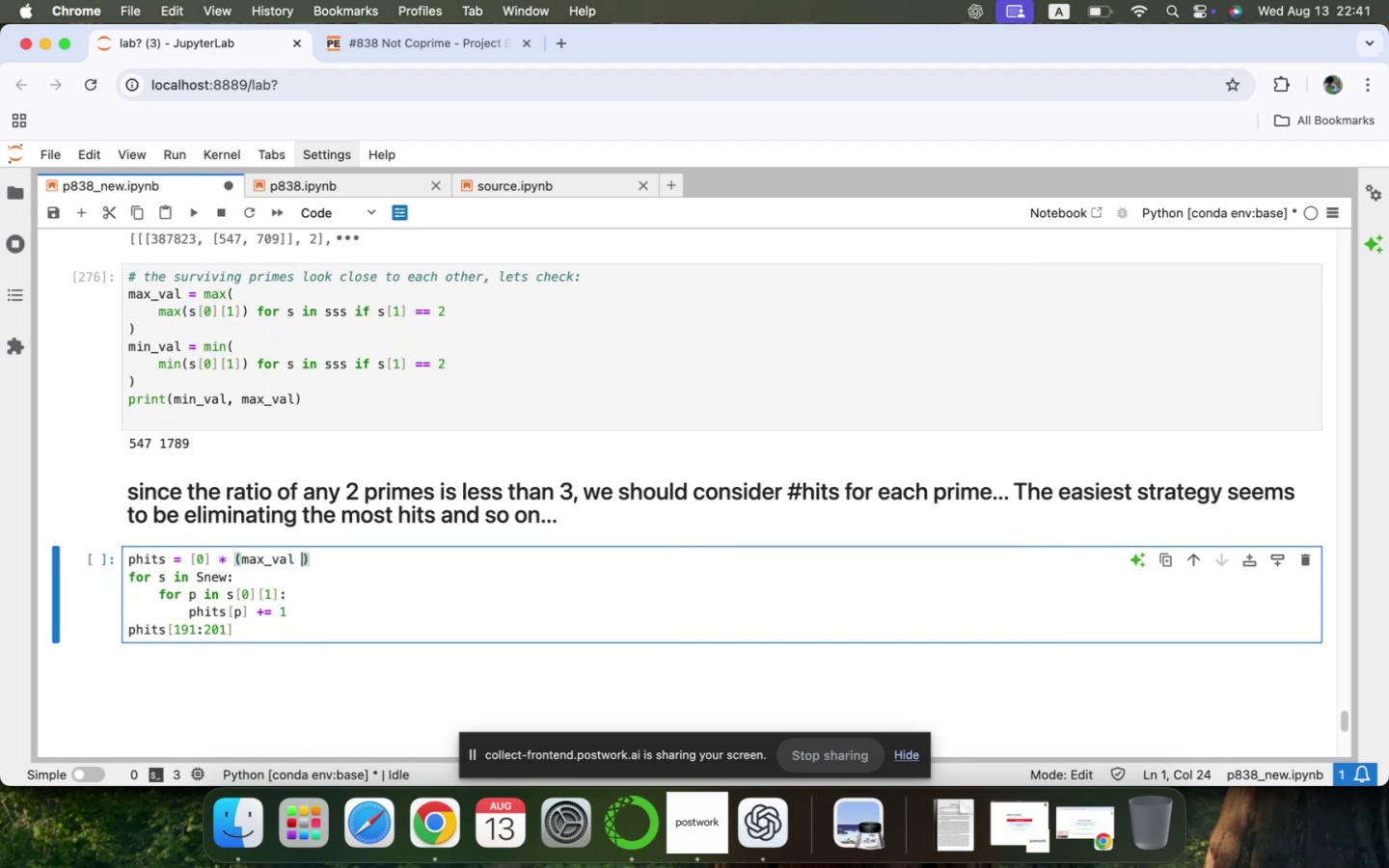 
key(Shift+Equal)
 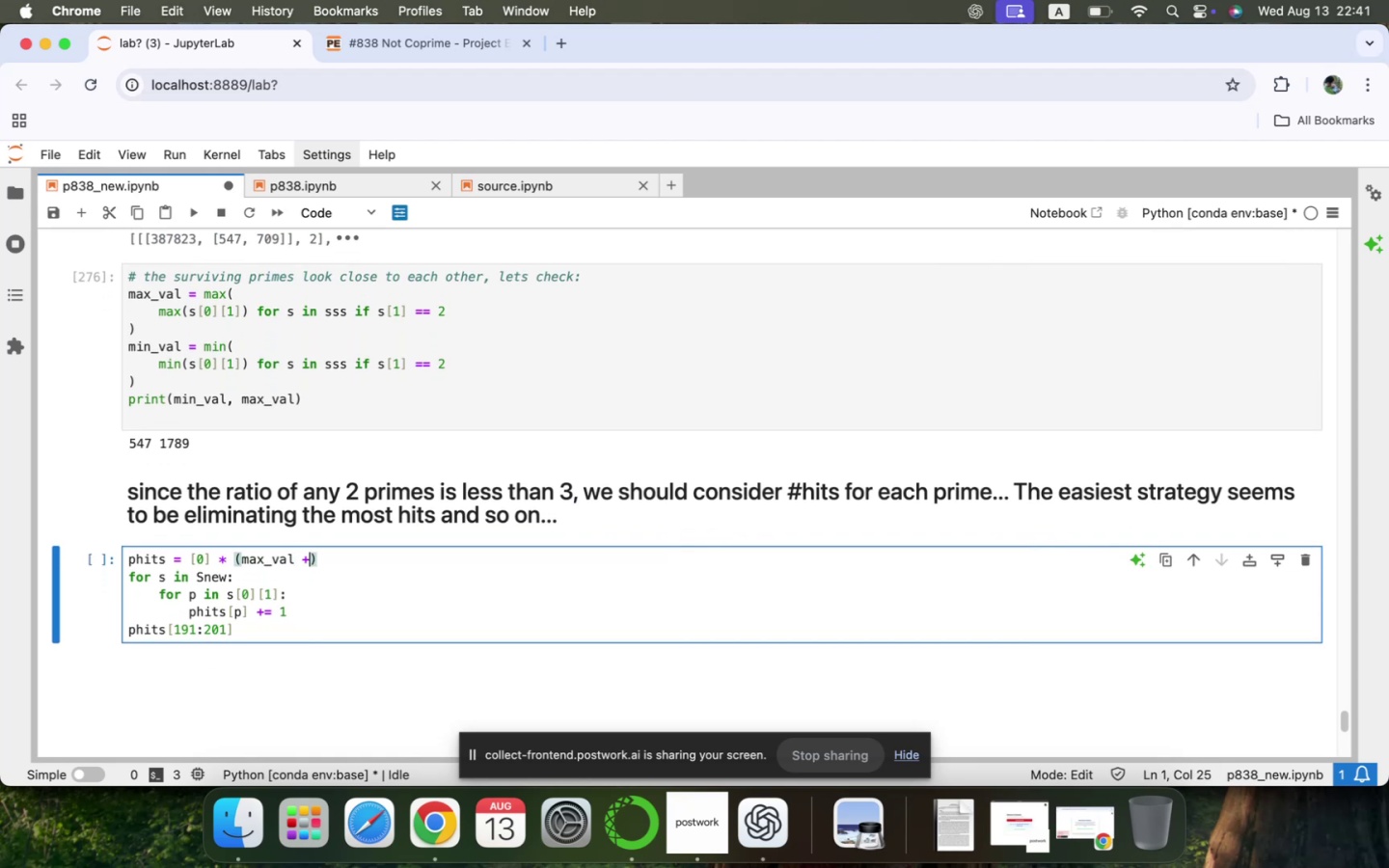 
key(Space)
 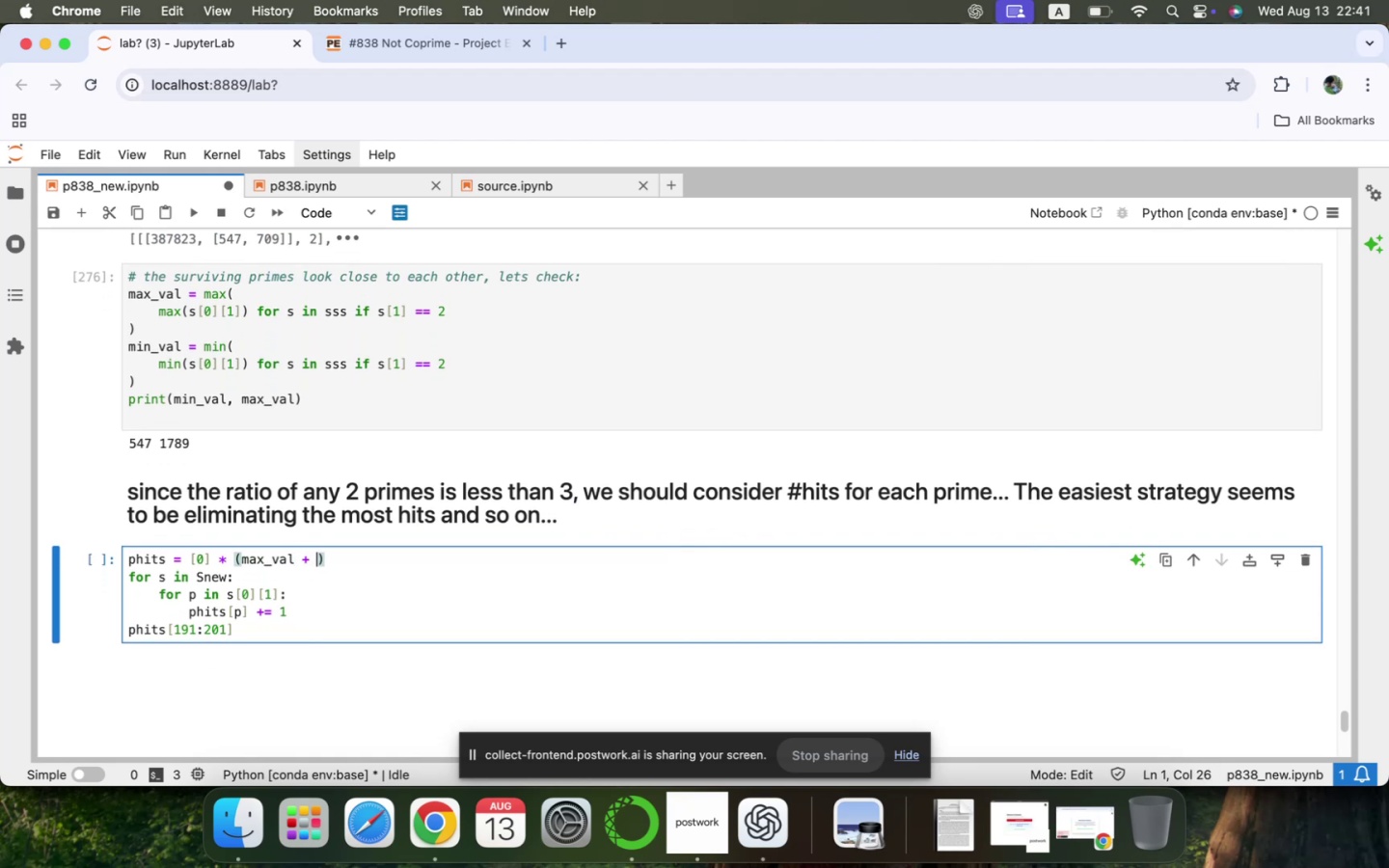 
key(1)
 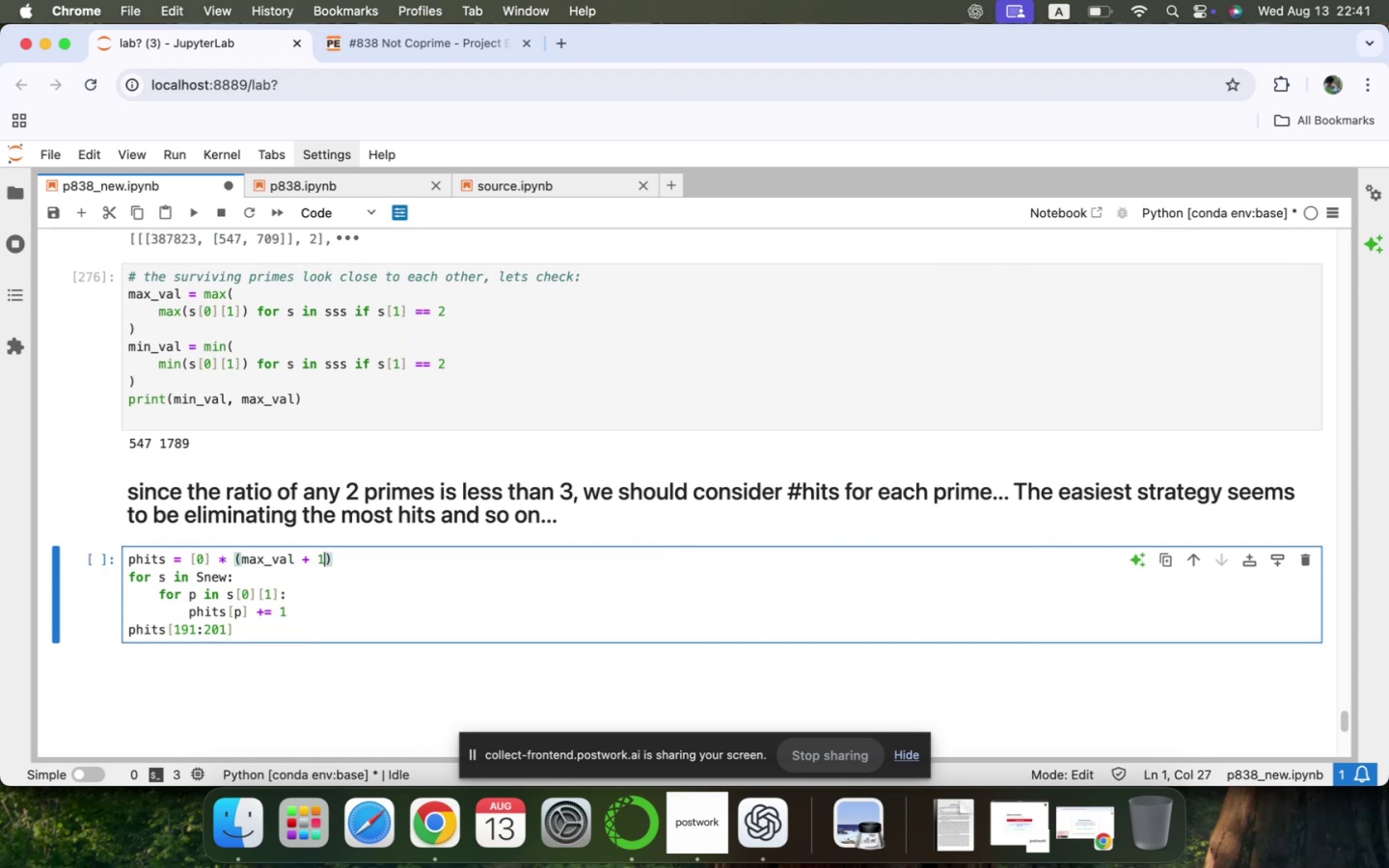 
key(ArrowRight)
 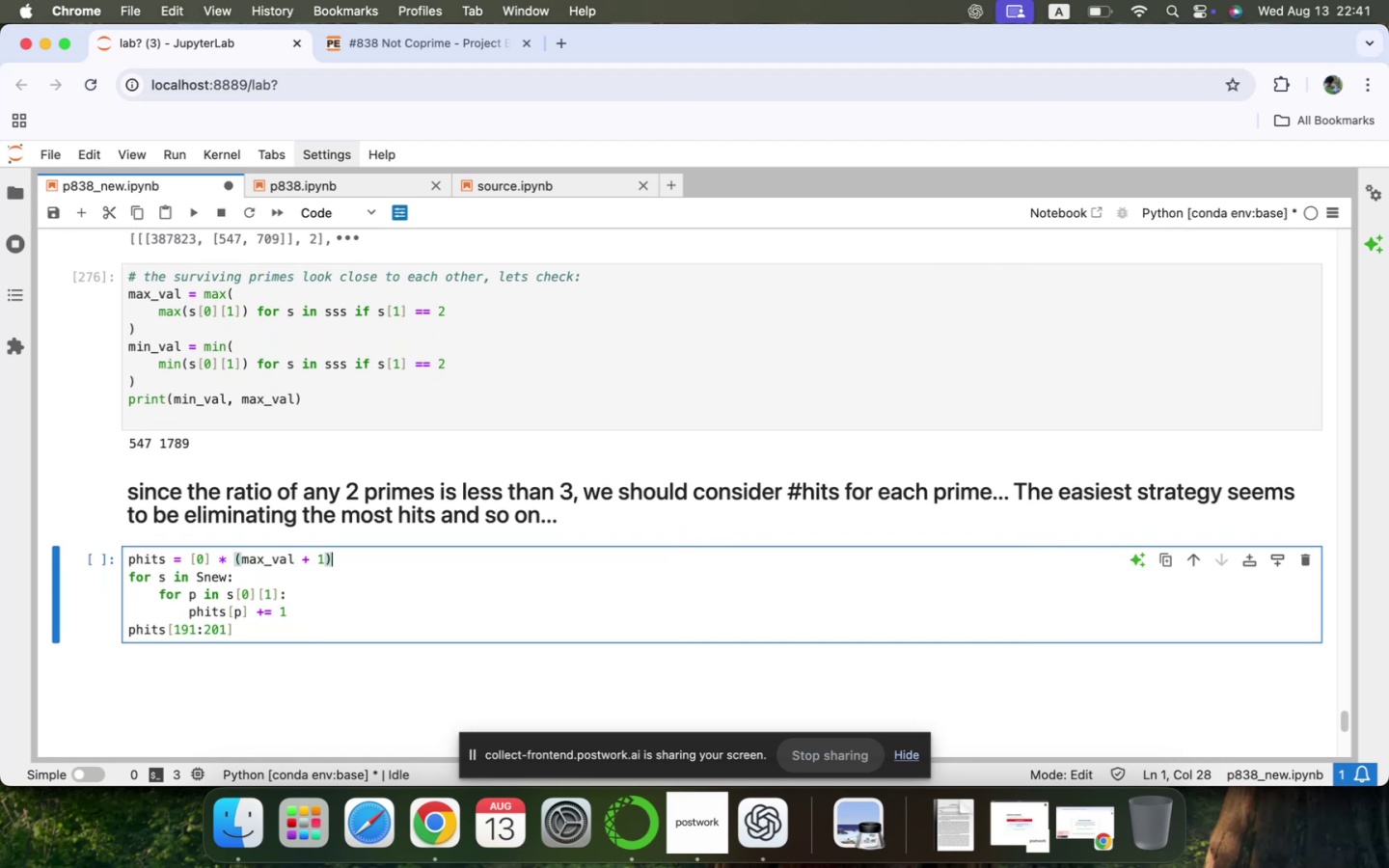 
key(ArrowRight)
 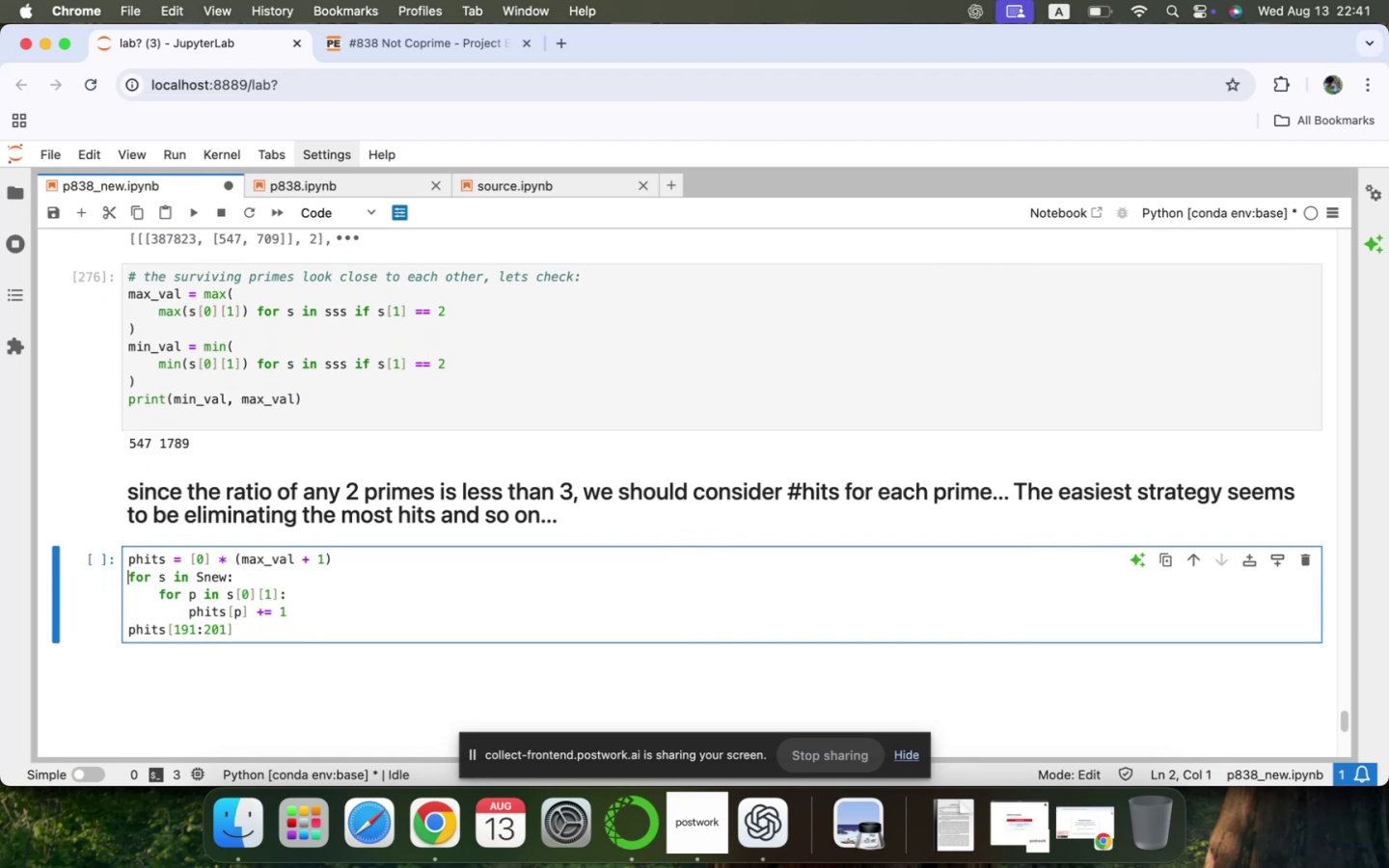 
key(ArrowDown)
 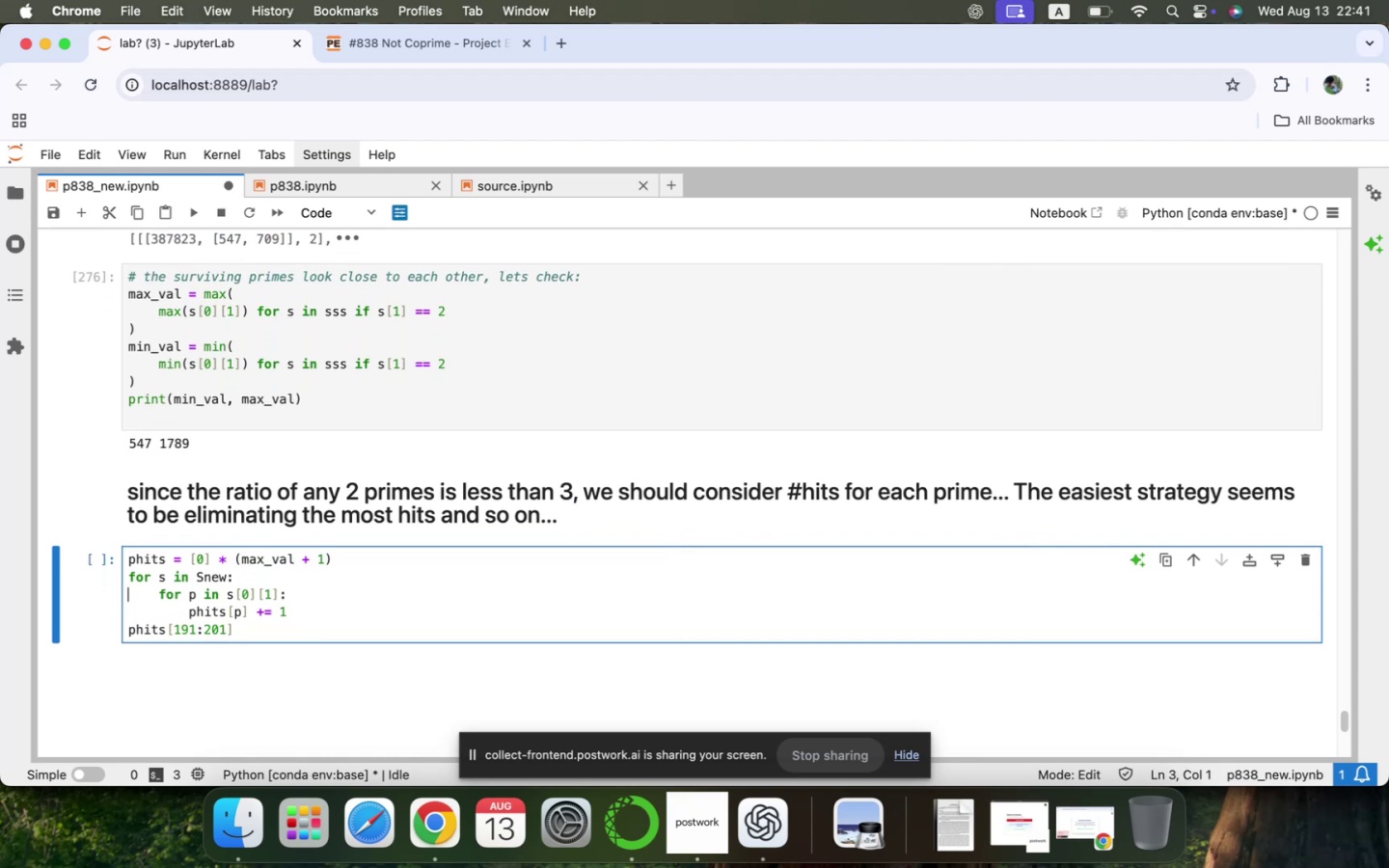 
key(ArrowUp)
 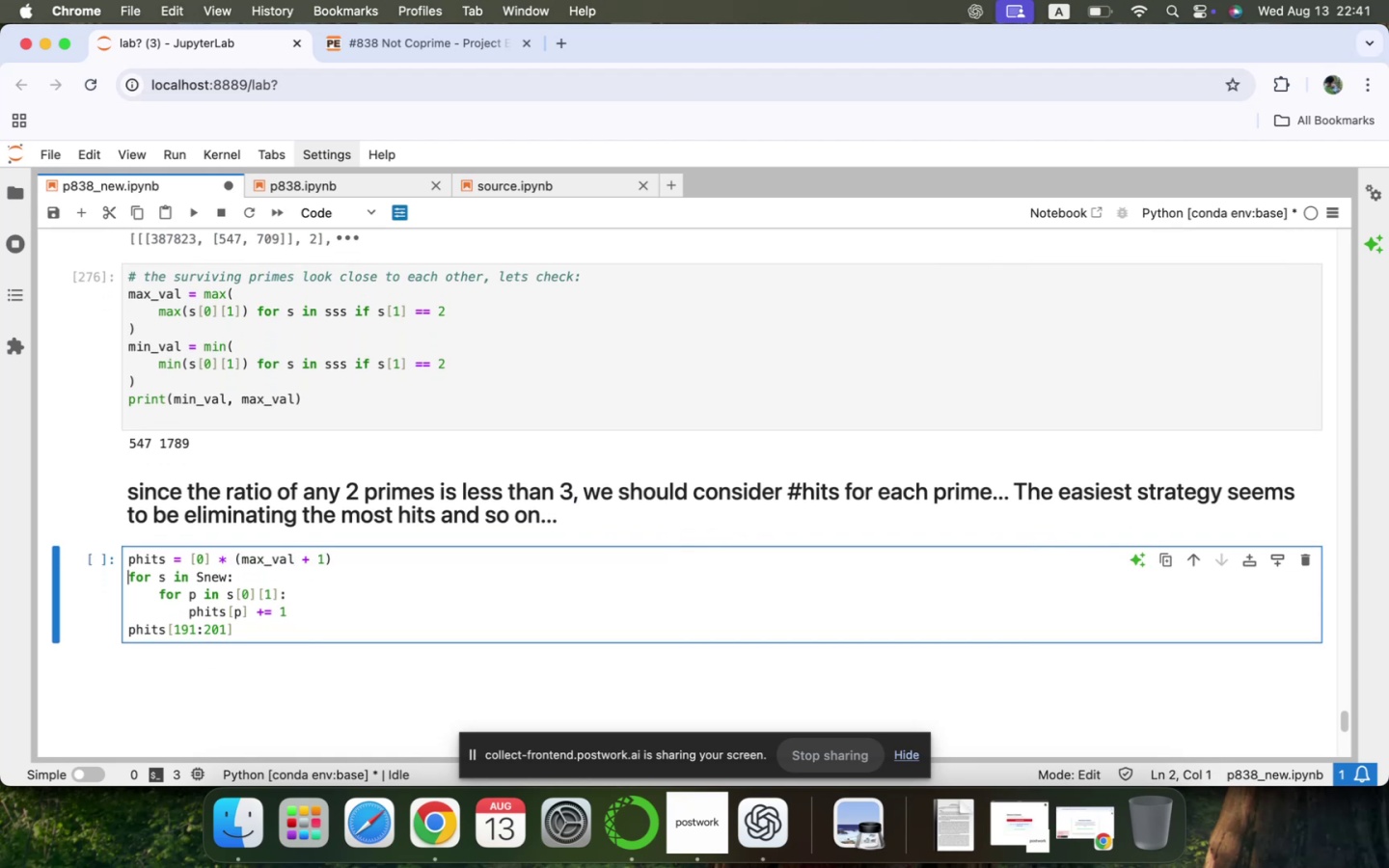 
scroll: coordinate [195, 450], scroll_direction: up, amount: 2.0
 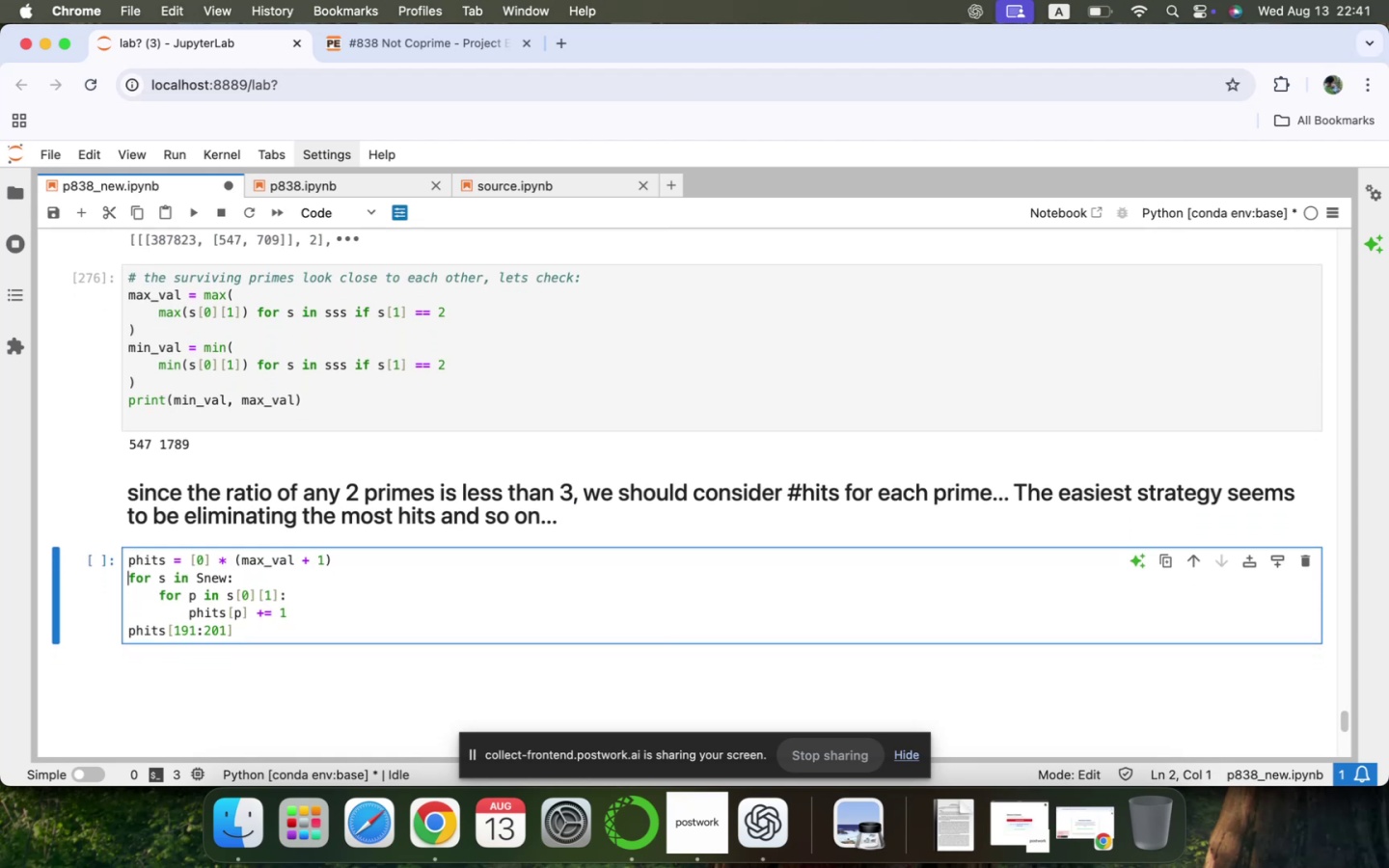 
key(ArrowDown)
 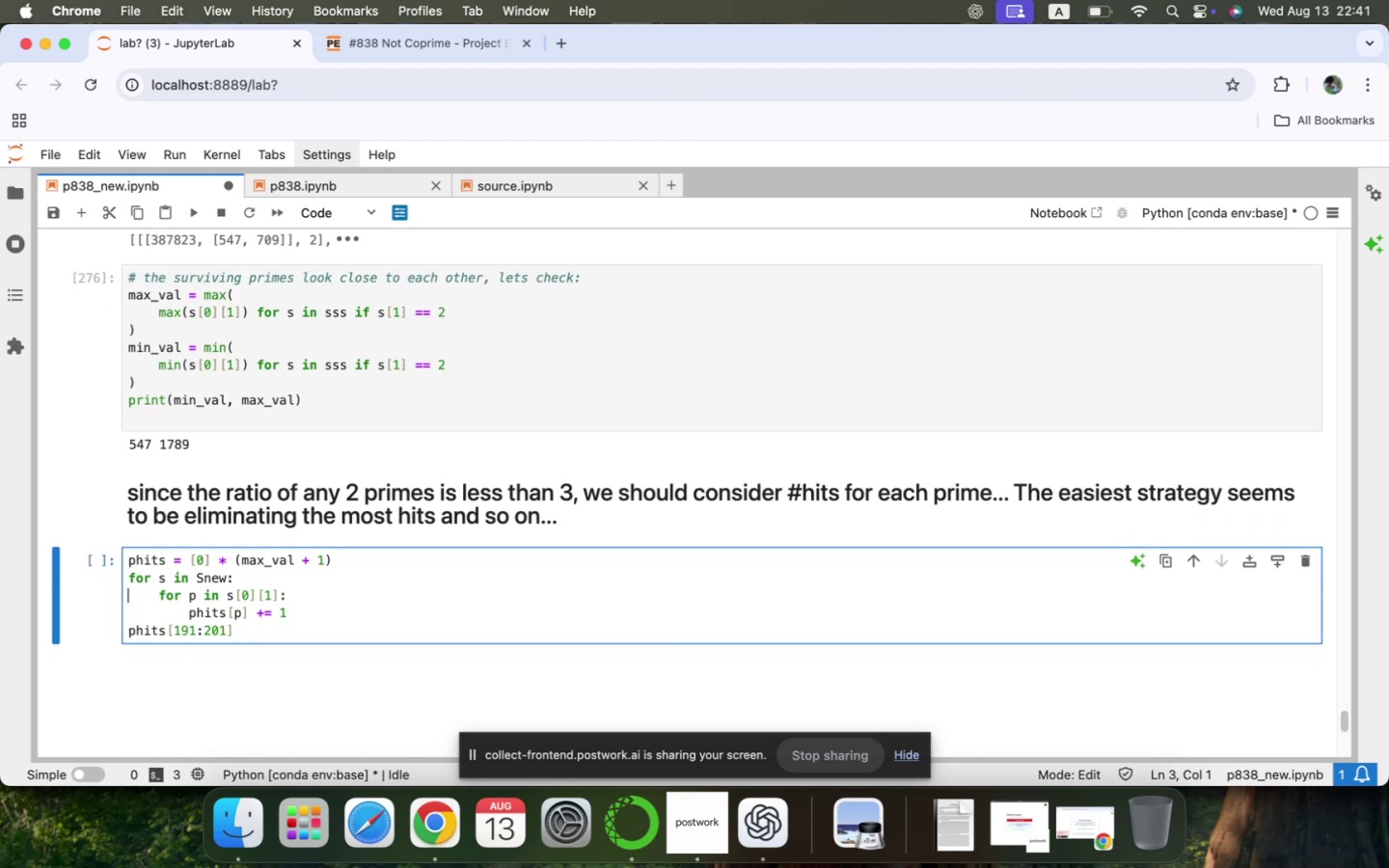 
key(ArrowLeft)
 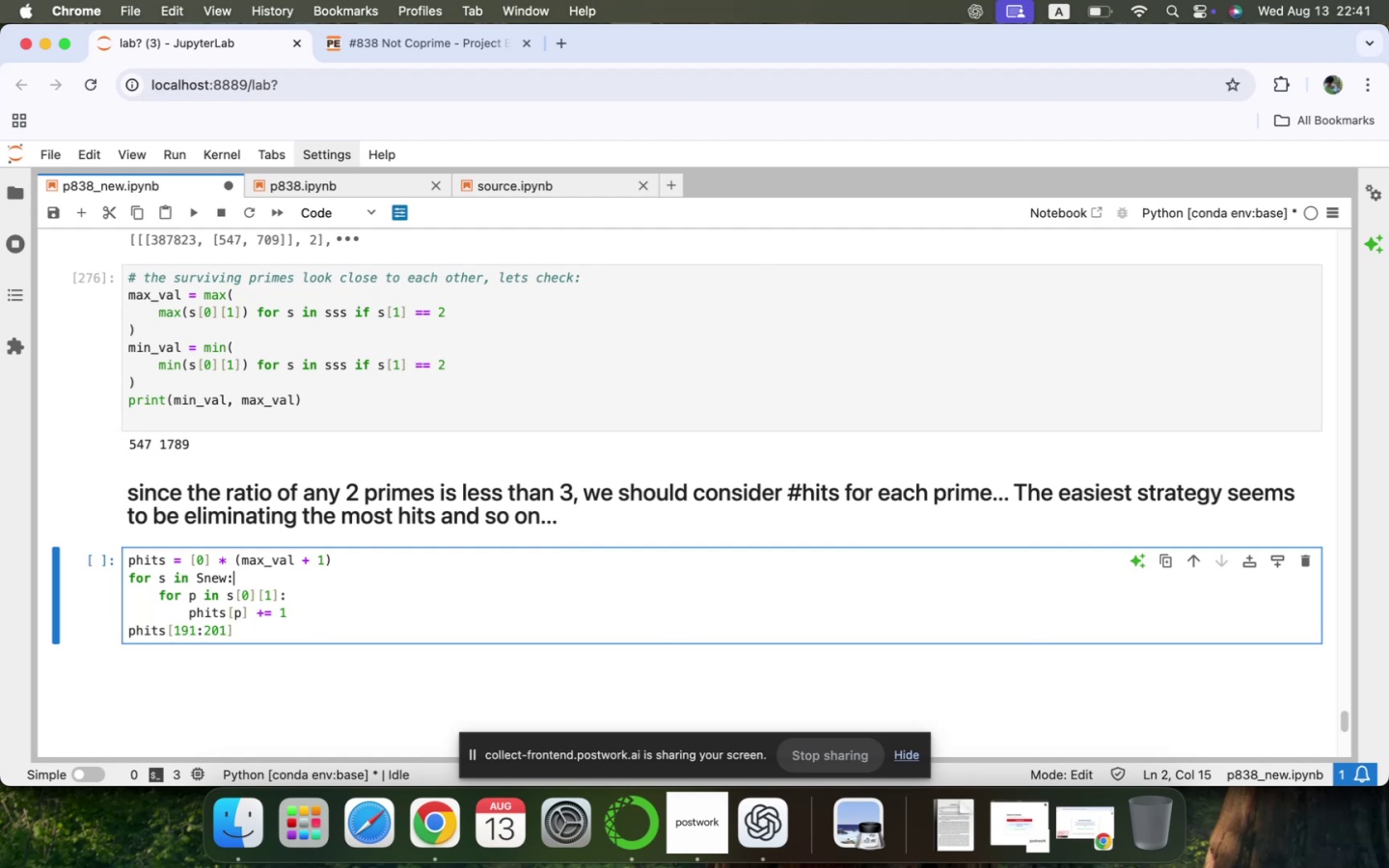 
key(ArrowLeft)
 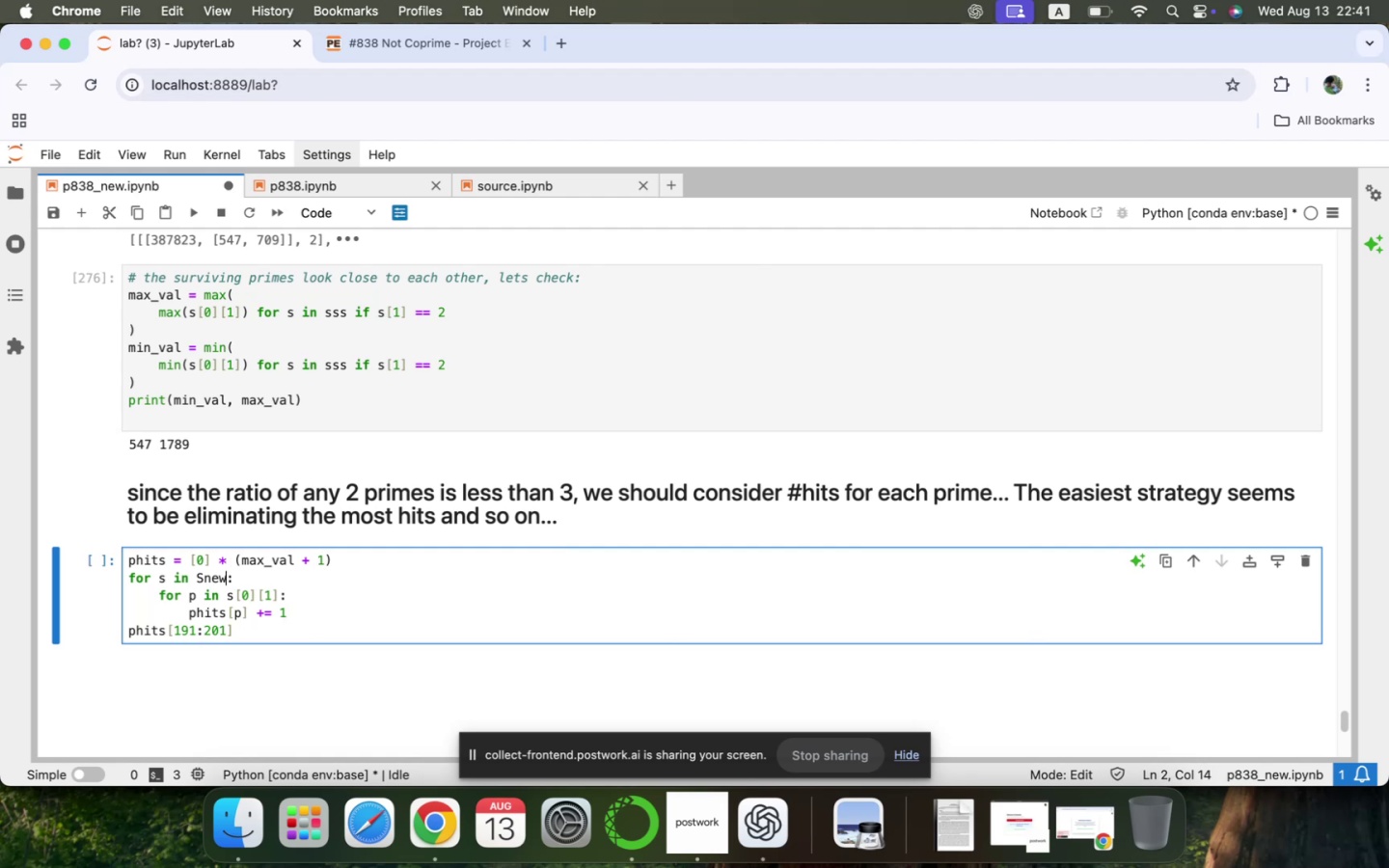 
key(ArrowLeft)
 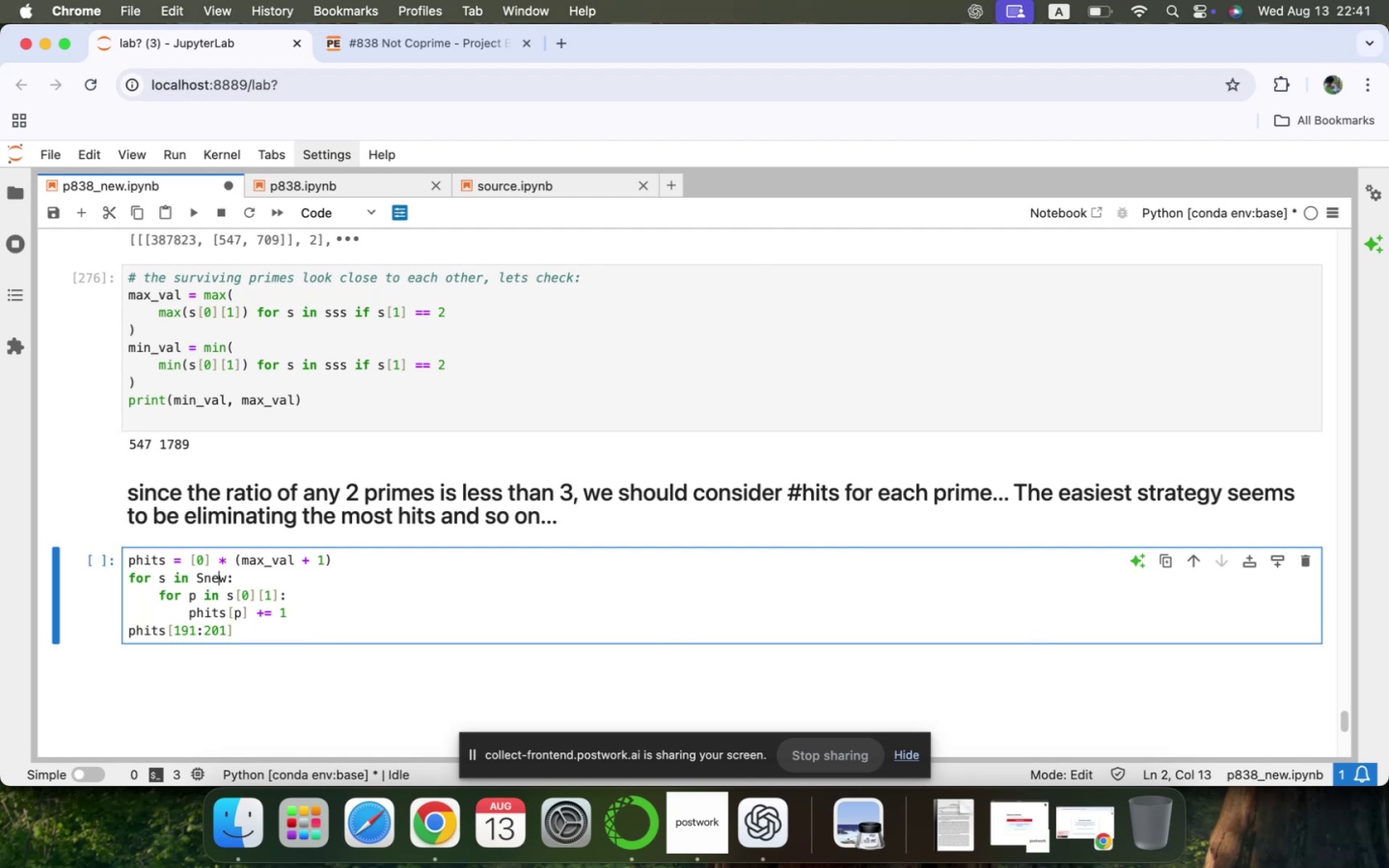 
key(ArrowRight)
 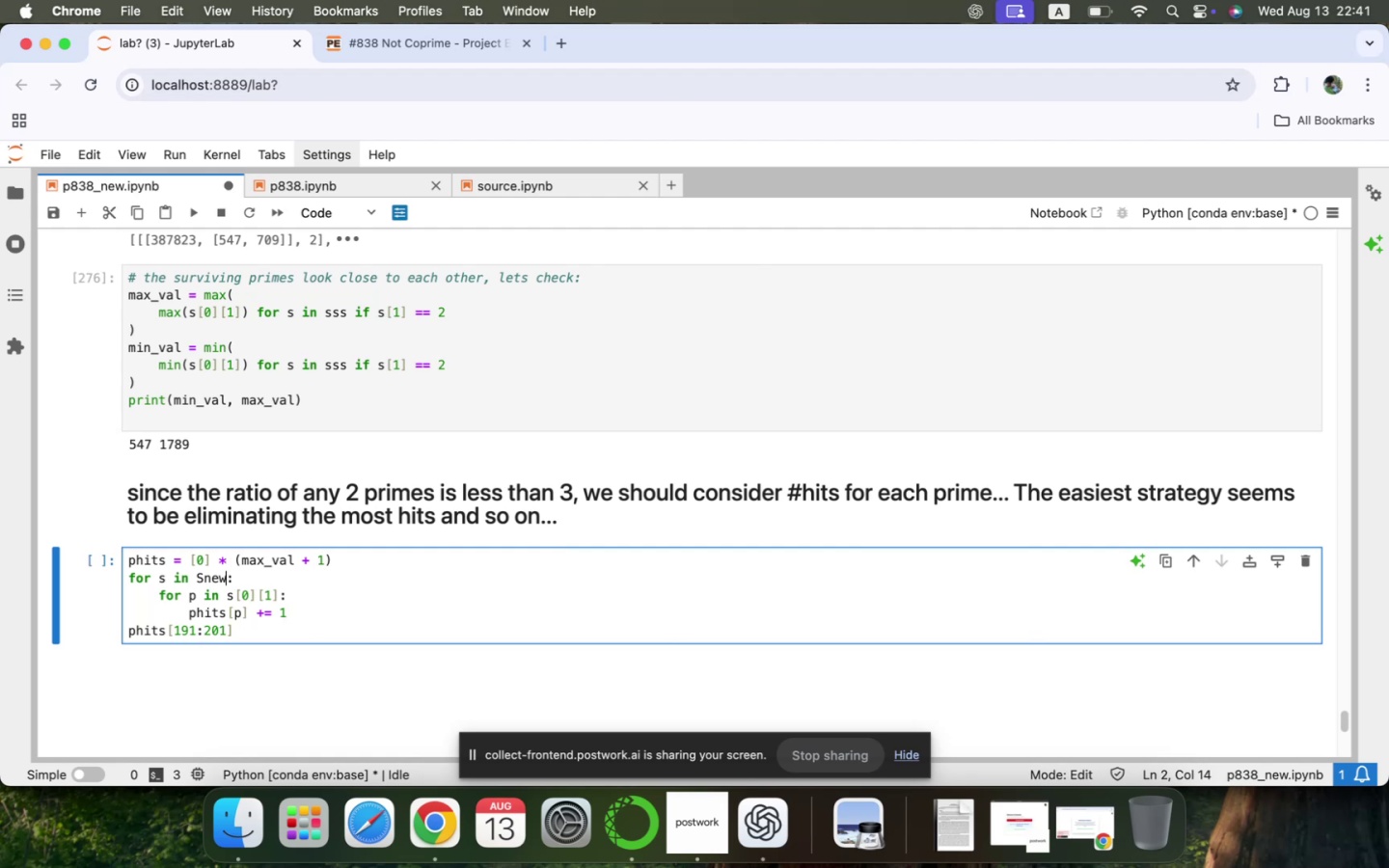 
key(Backspace)
key(Backspace)
key(Backspace)
key(Backspace)
type(sss)
 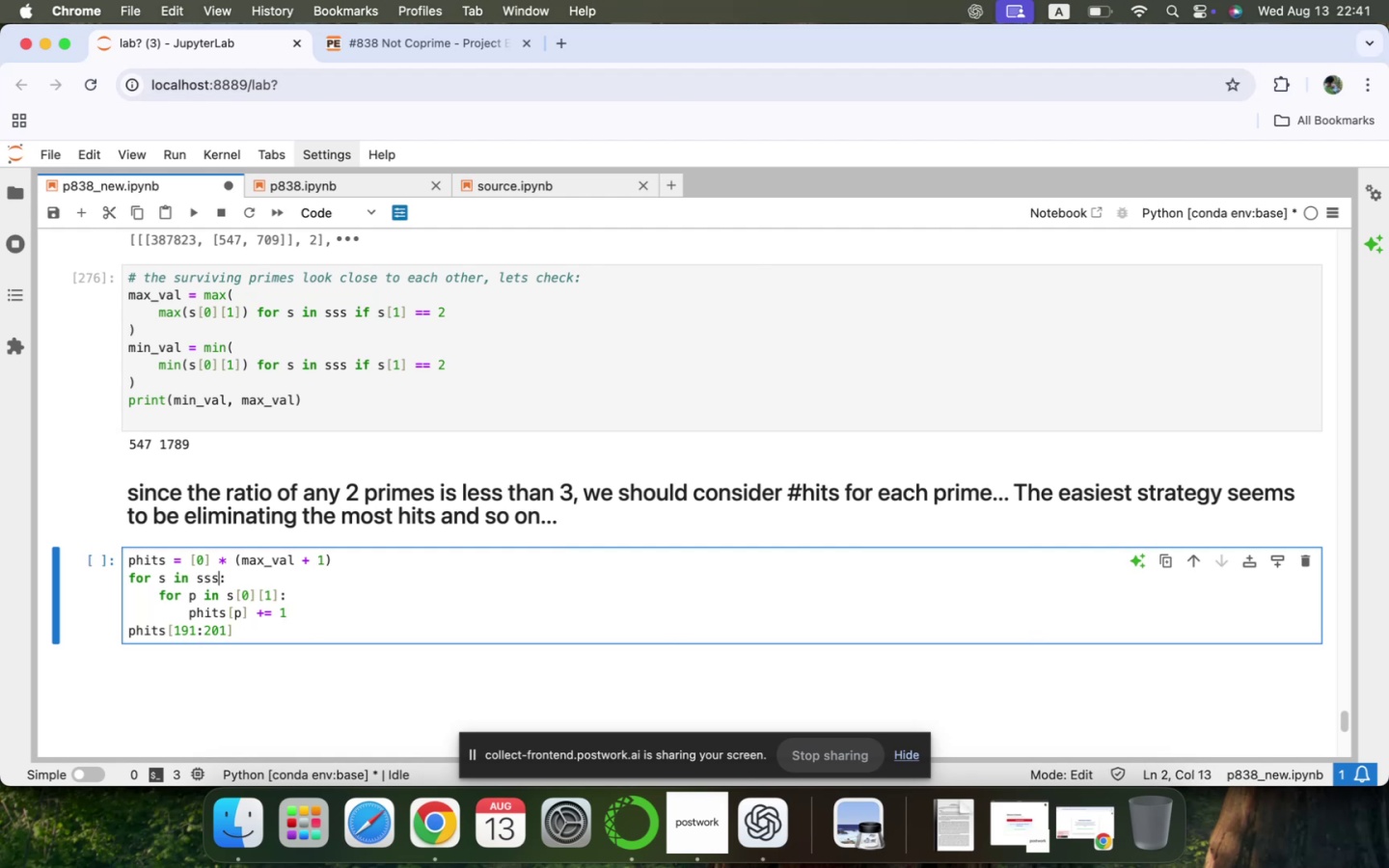 
key(ArrowRight)
 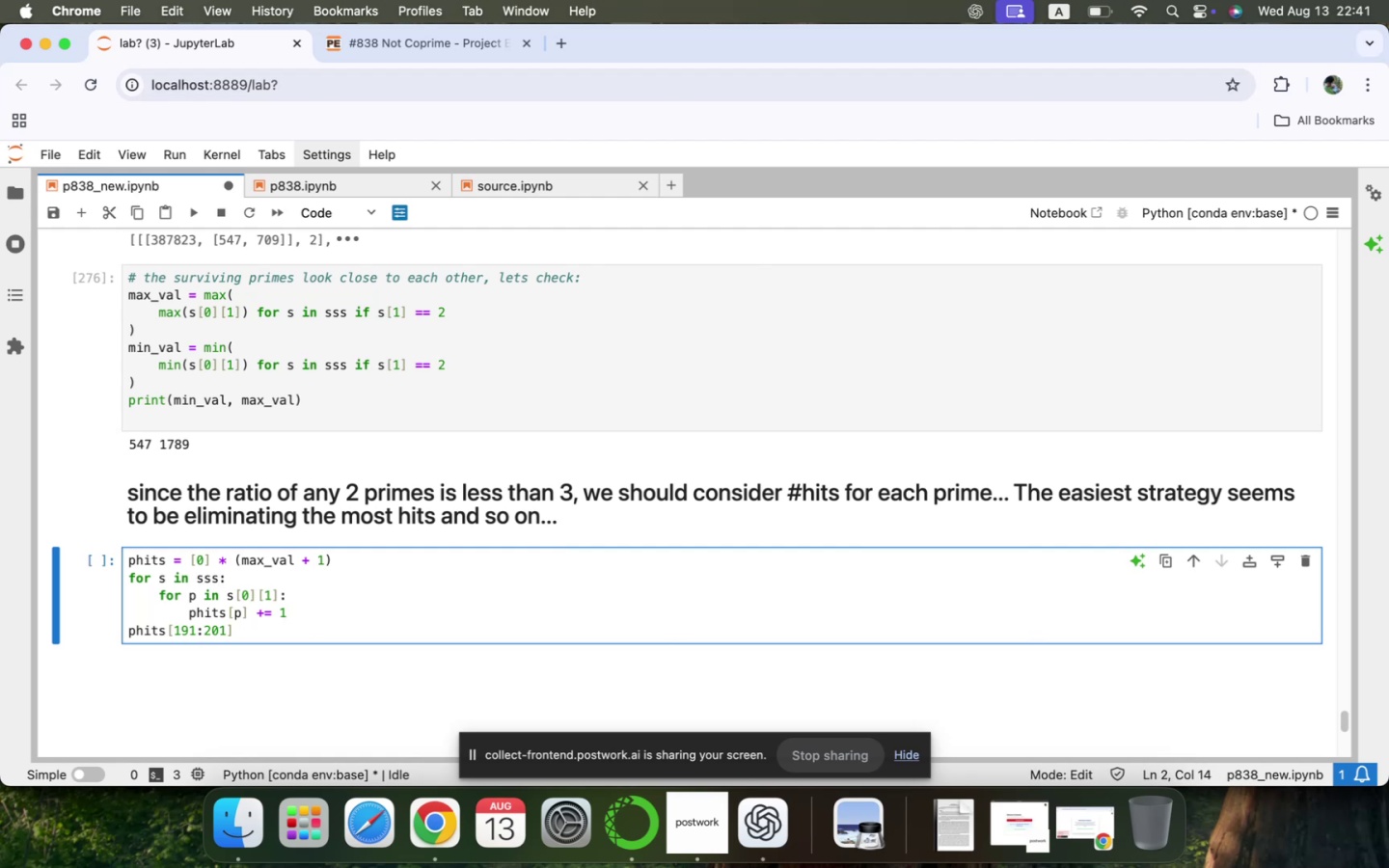 
key(ArrowRight)
 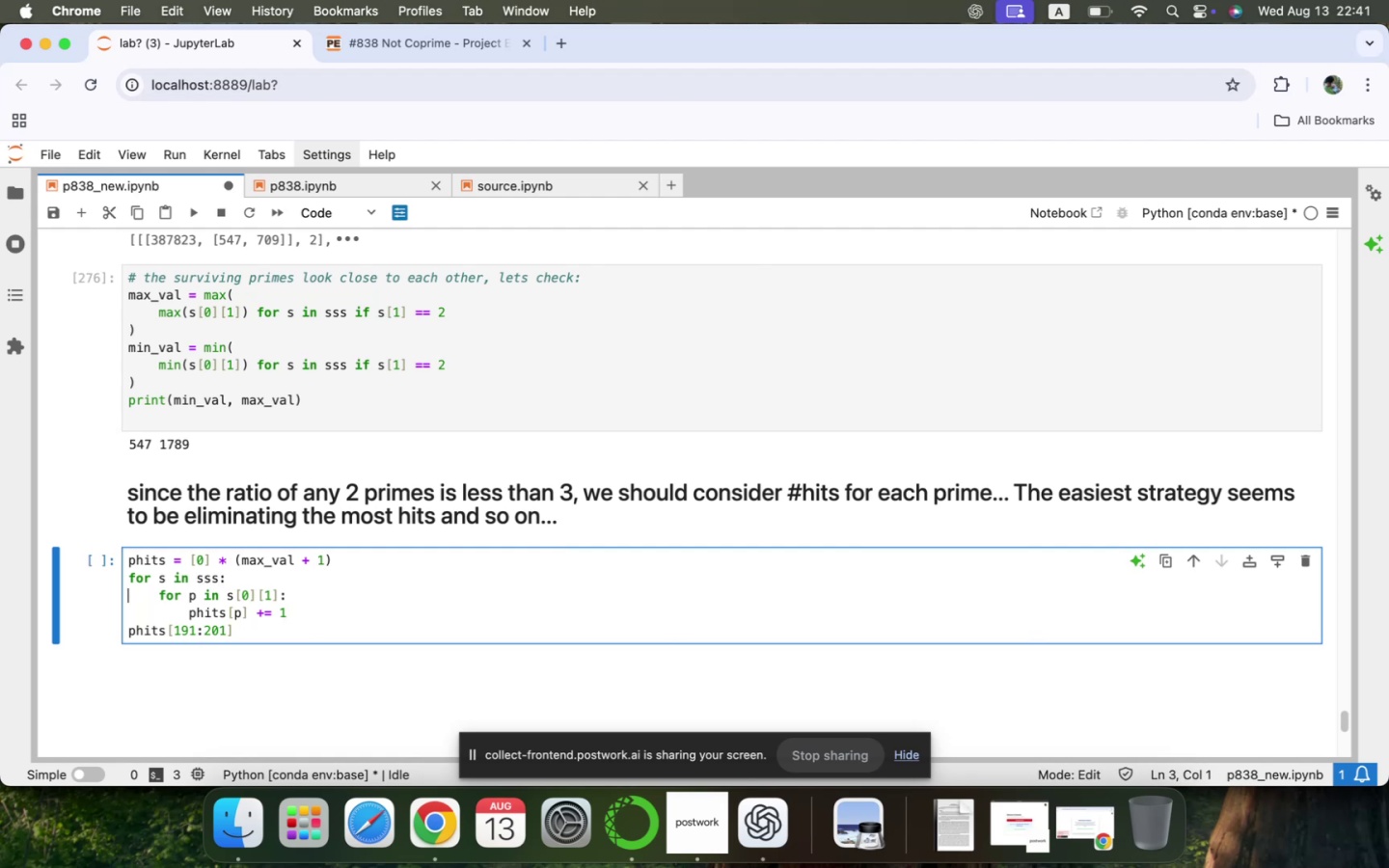 
key(ArrowDown)
 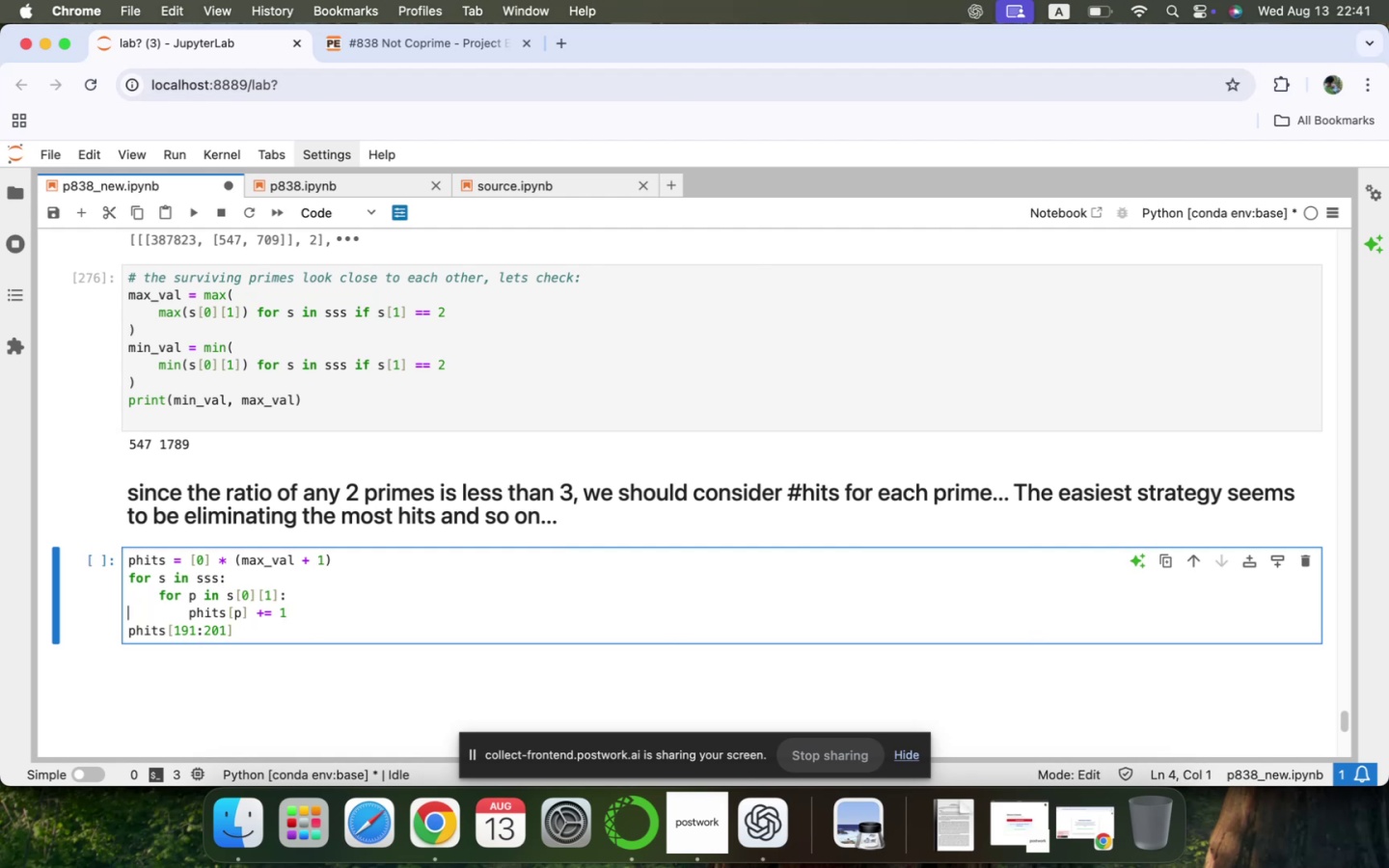 
key(ArrowDown)
 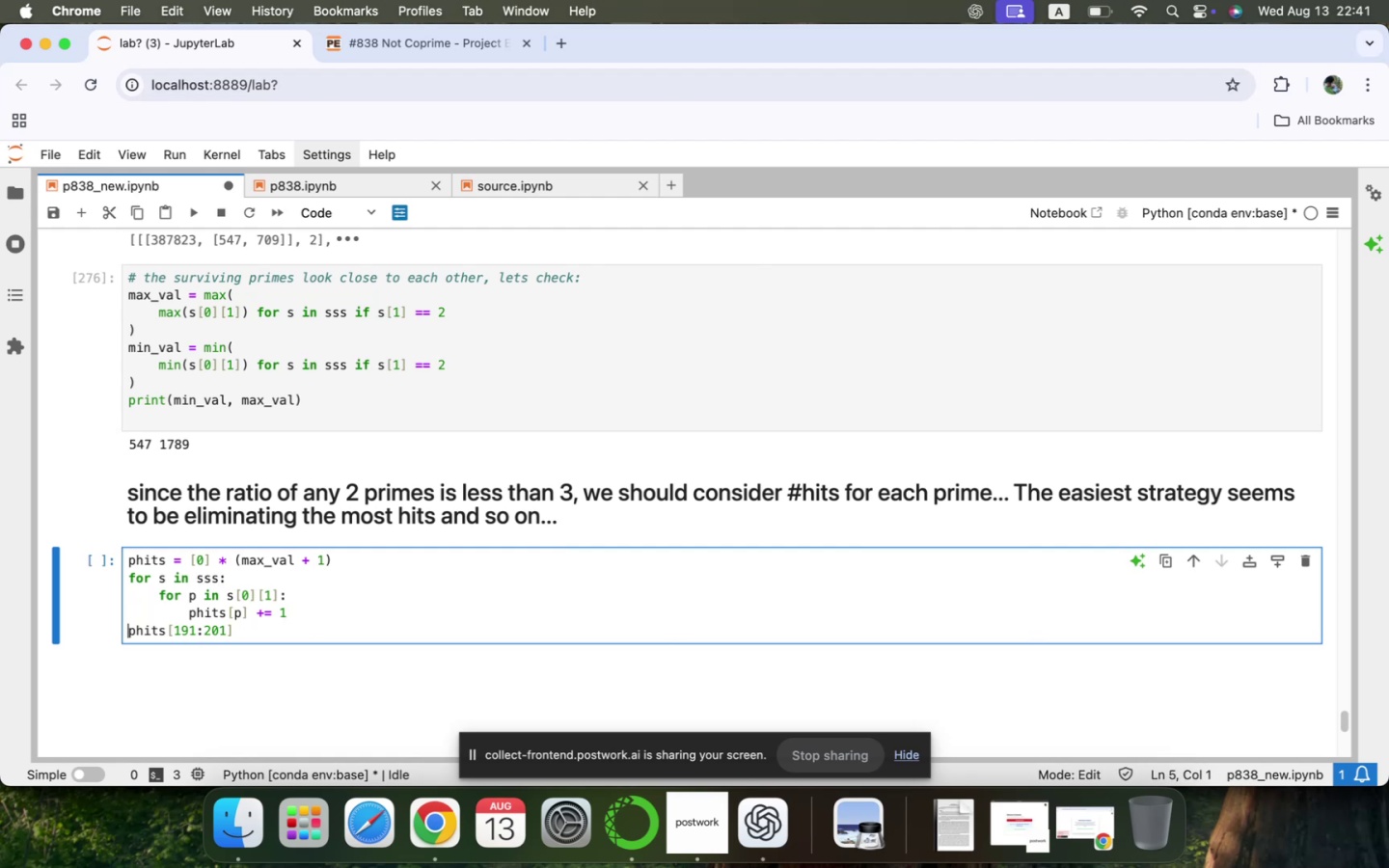 
key(ArrowDown)
 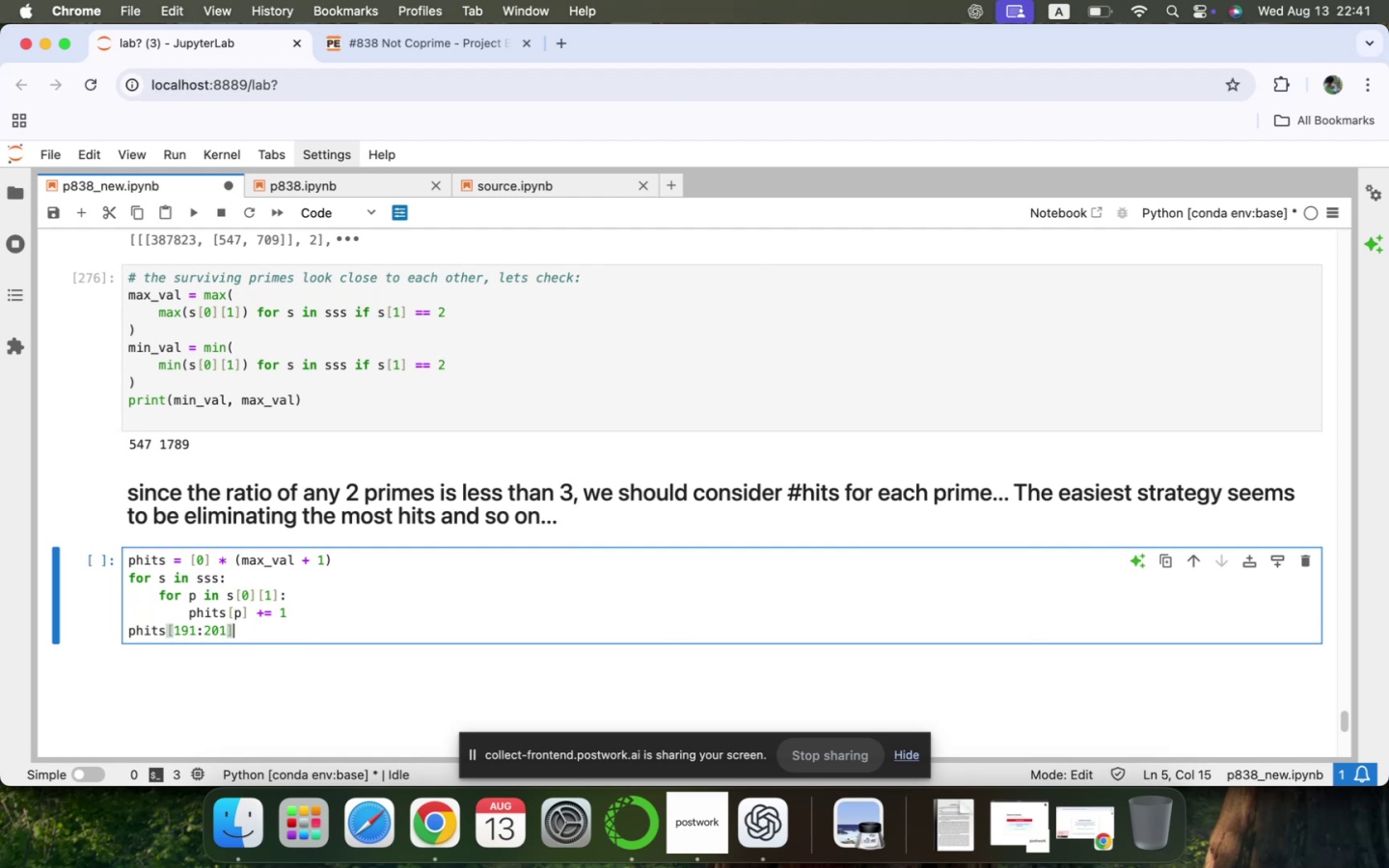 
key(Backspace)
 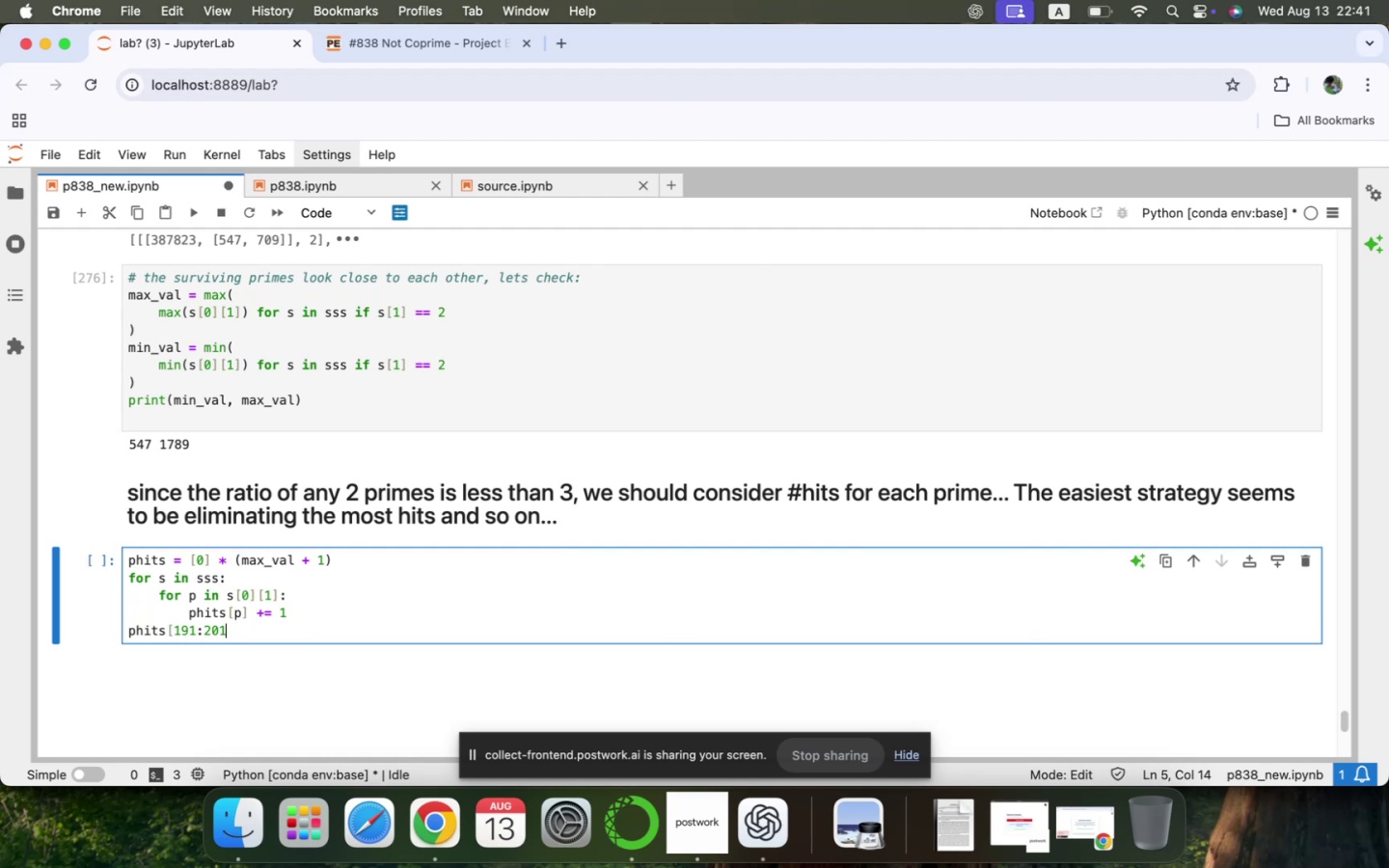 
key(Backspace)
 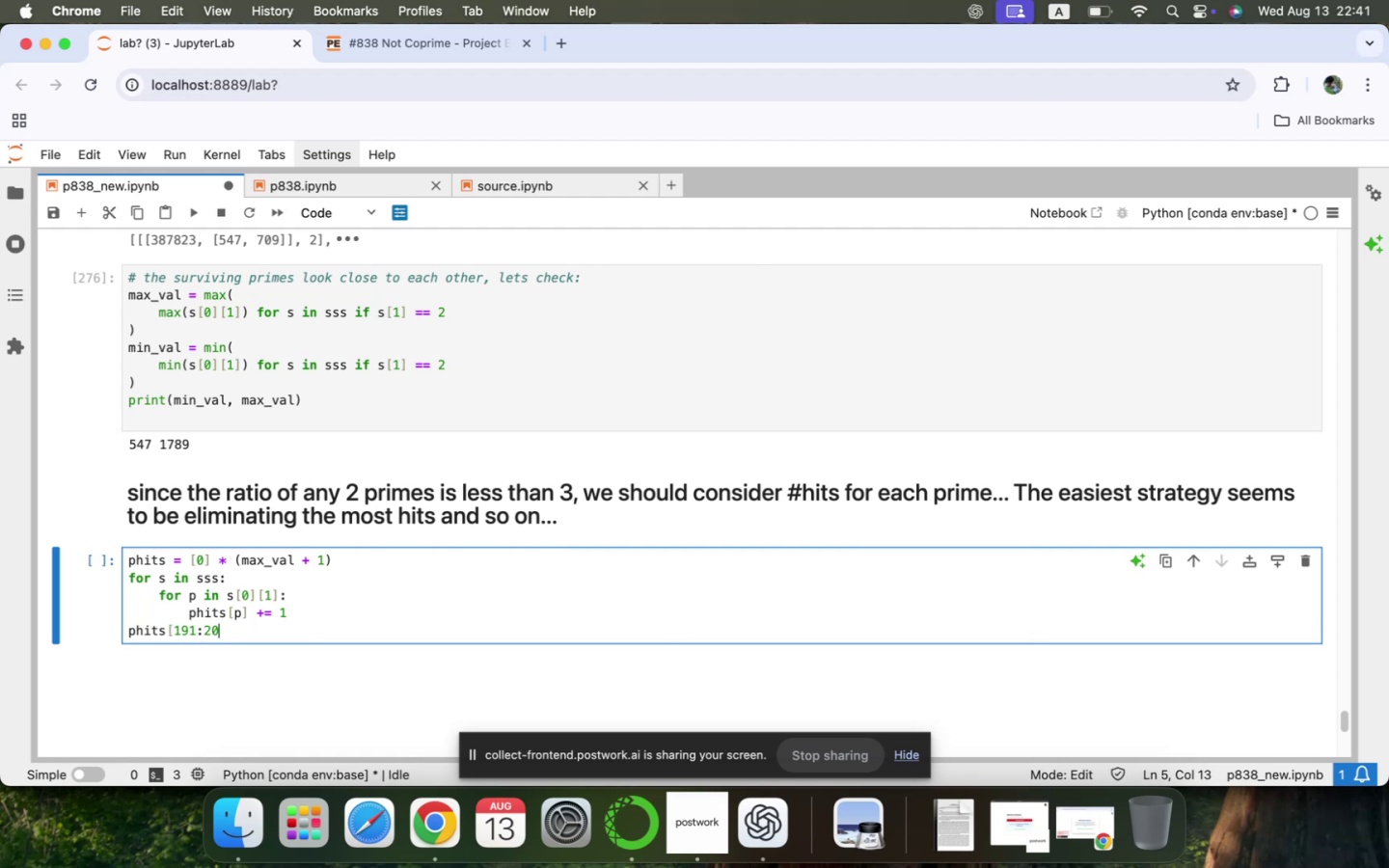 
key(Backspace)
 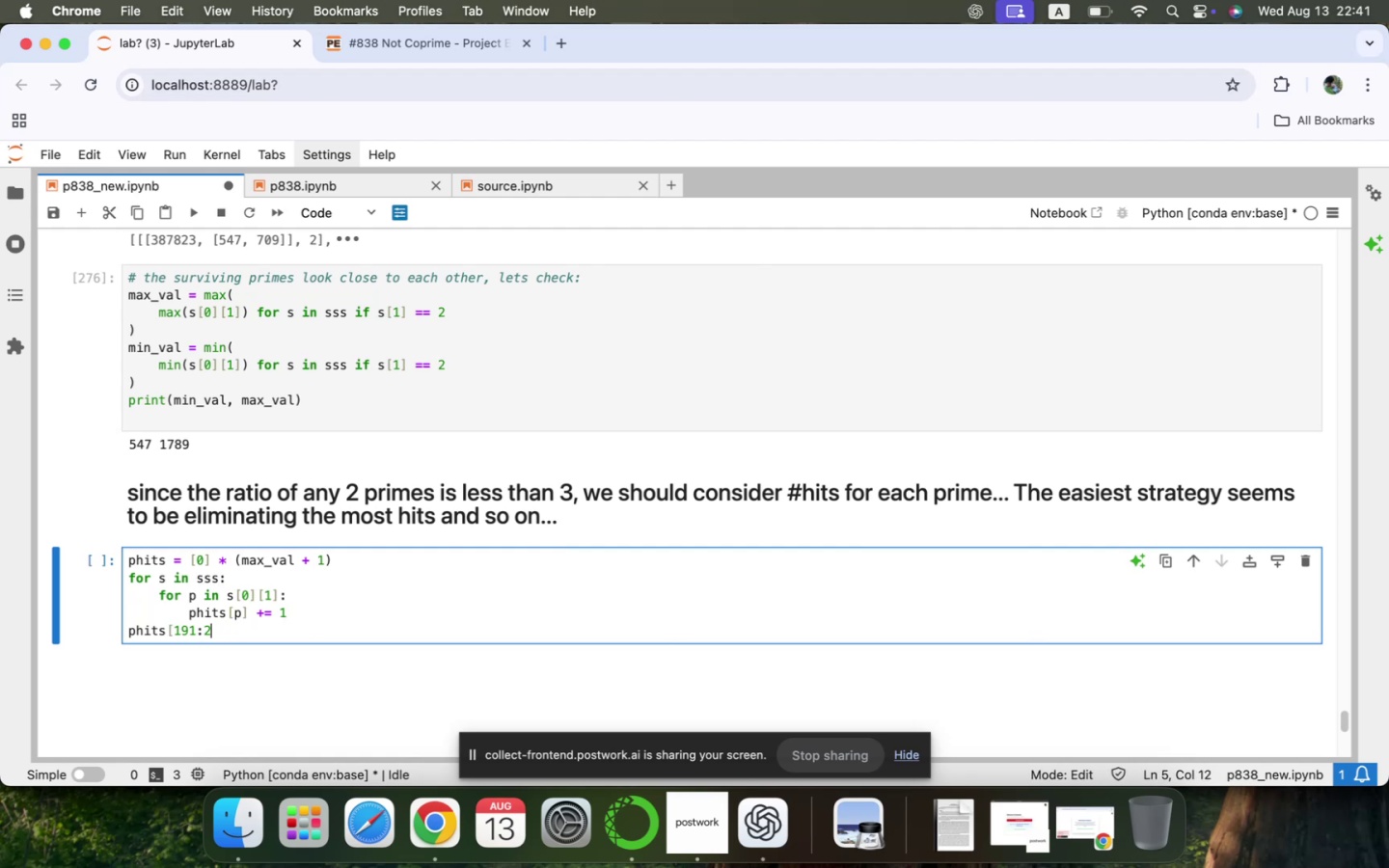 
key(Backspace)
 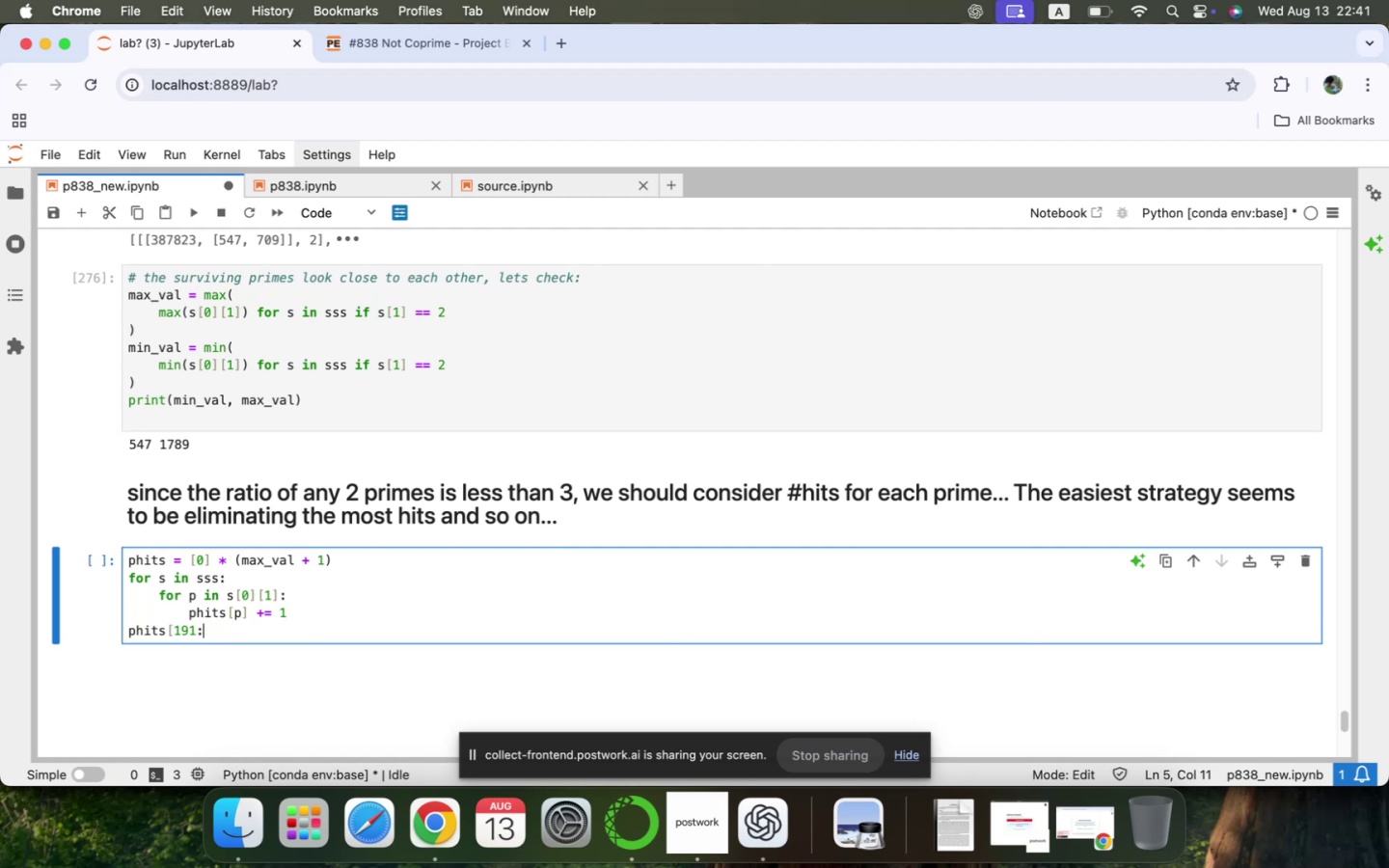 
key(Backspace)
 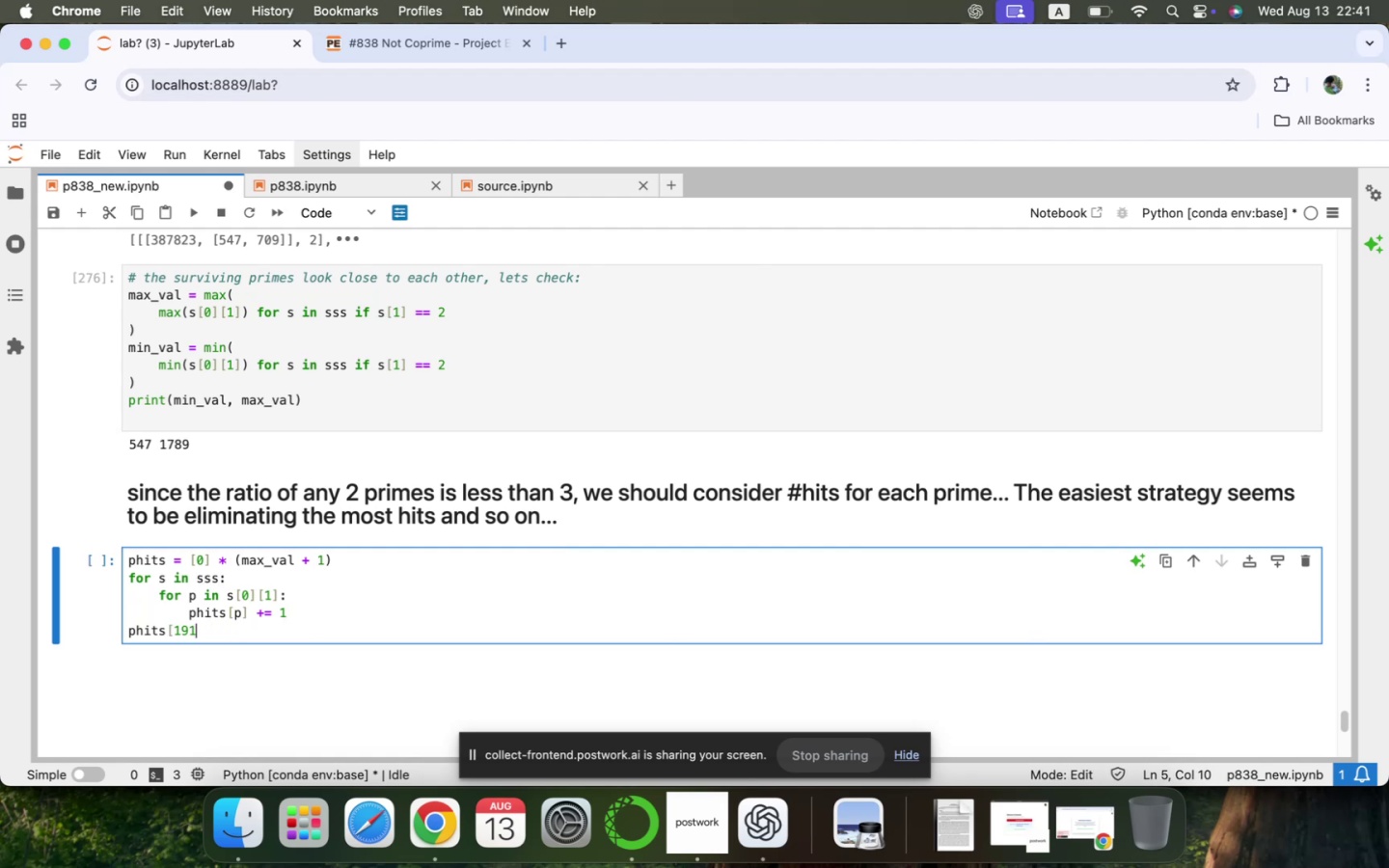 
key(Backspace)
 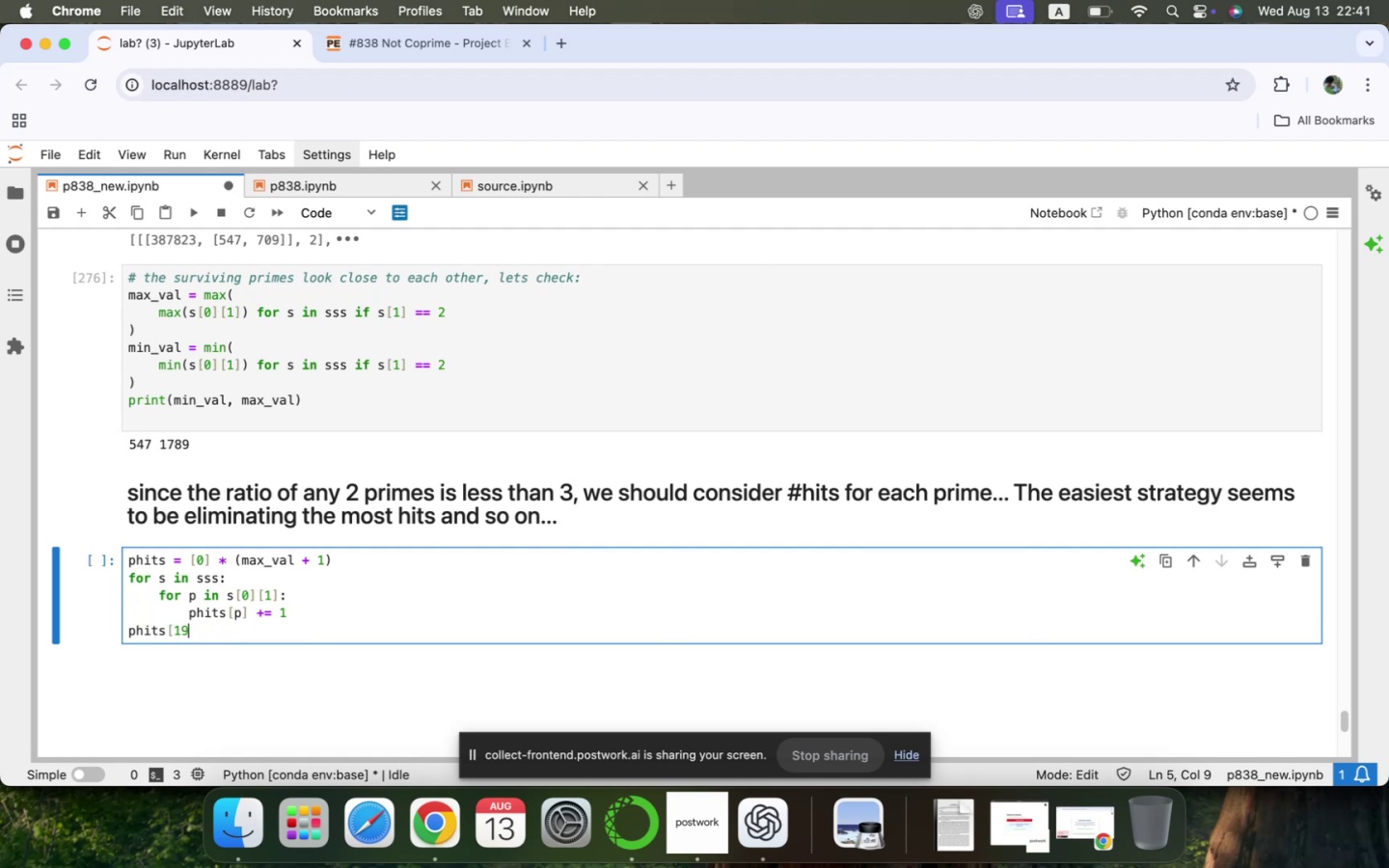 
key(Backspace)
 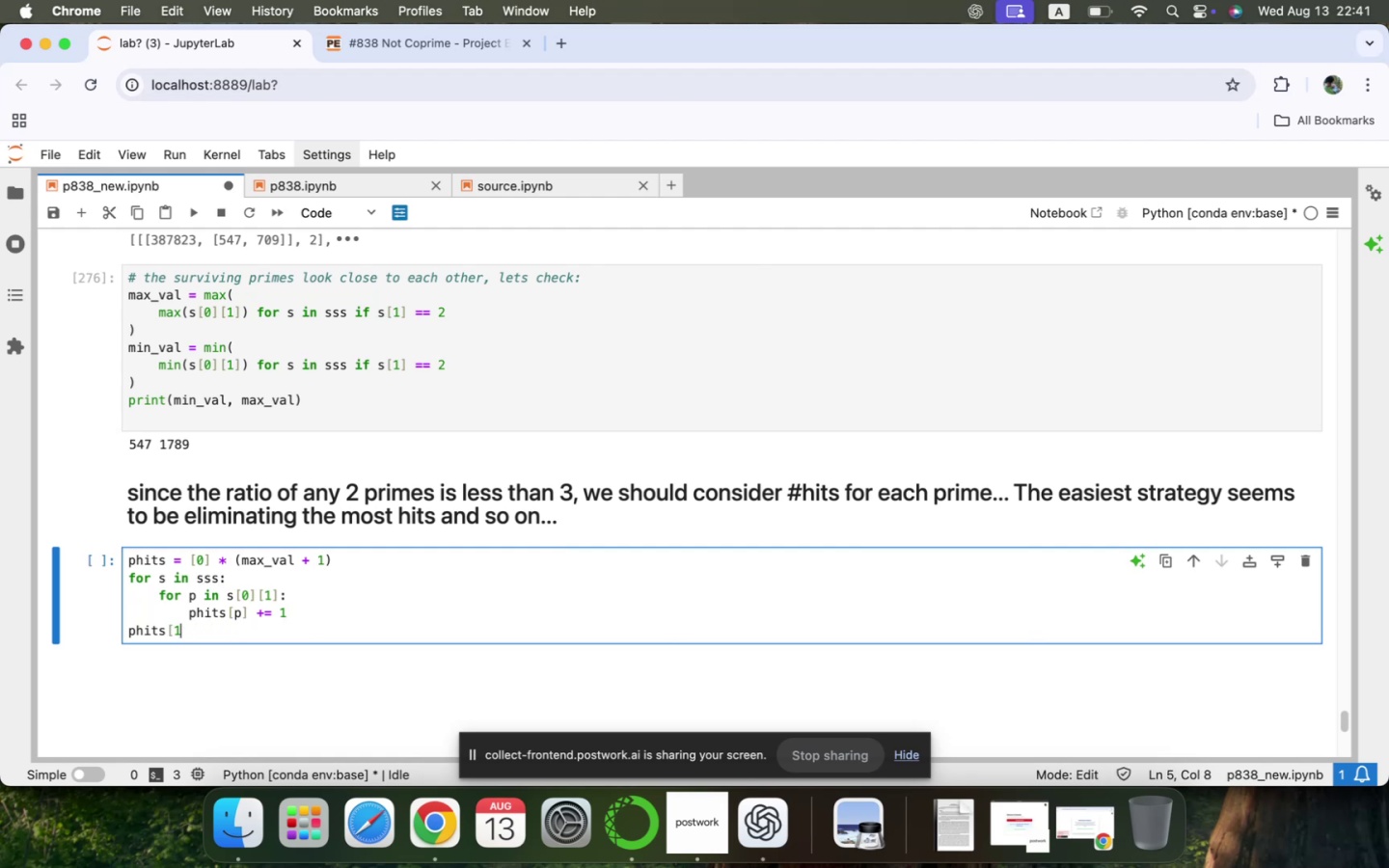 
key(Backspace)
 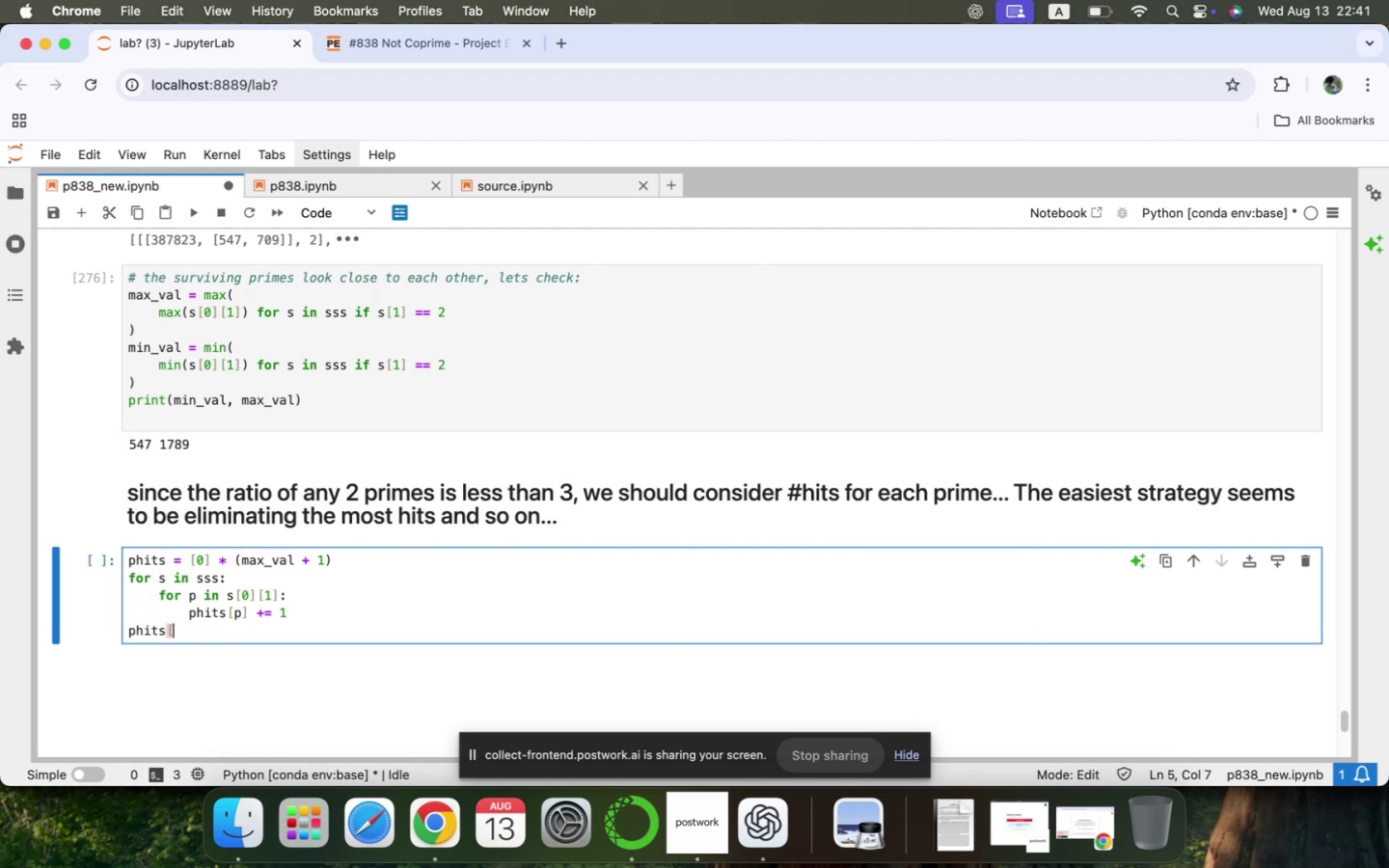 
key(Backspace)
 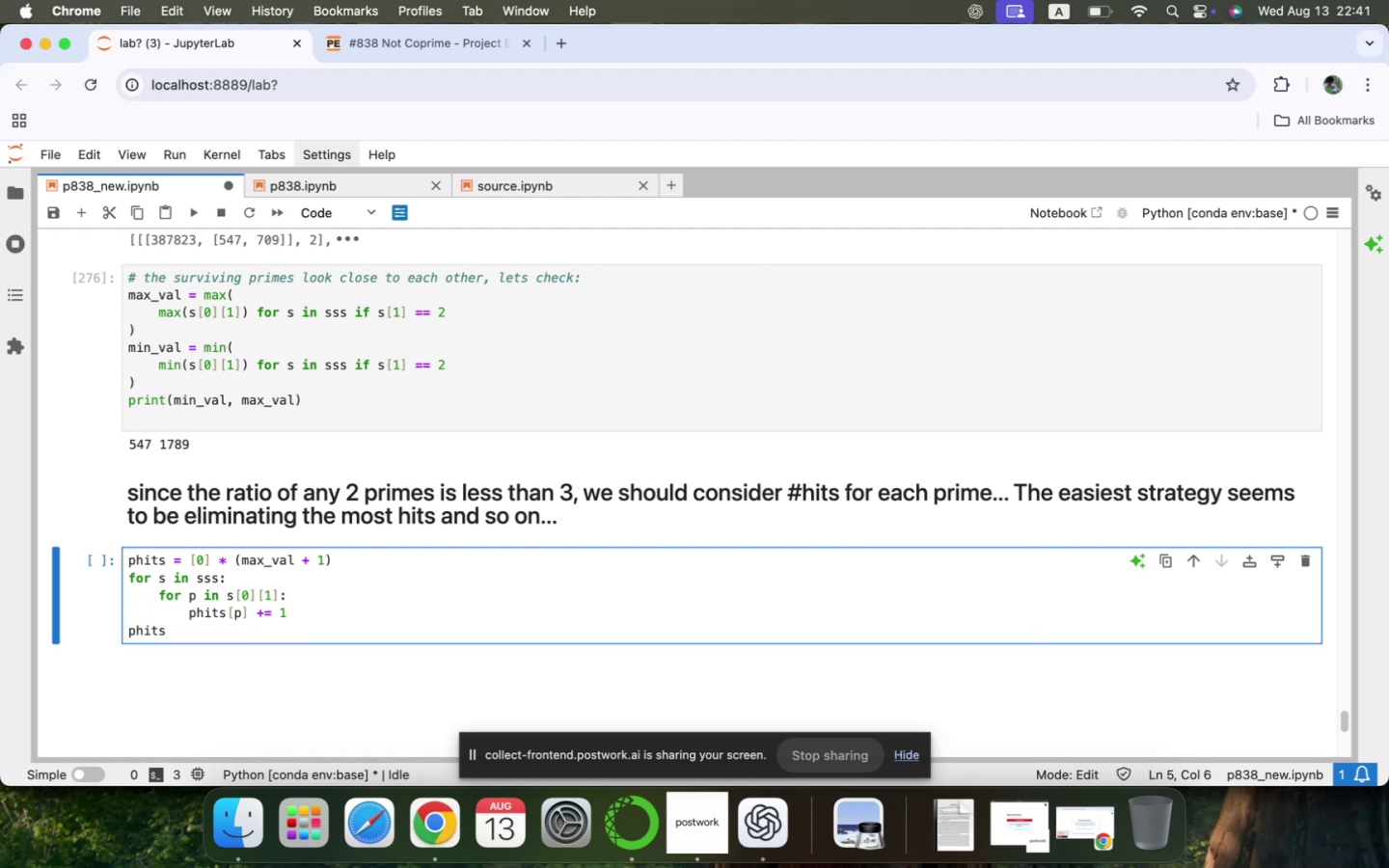 
key(Shift+ShiftRight)
 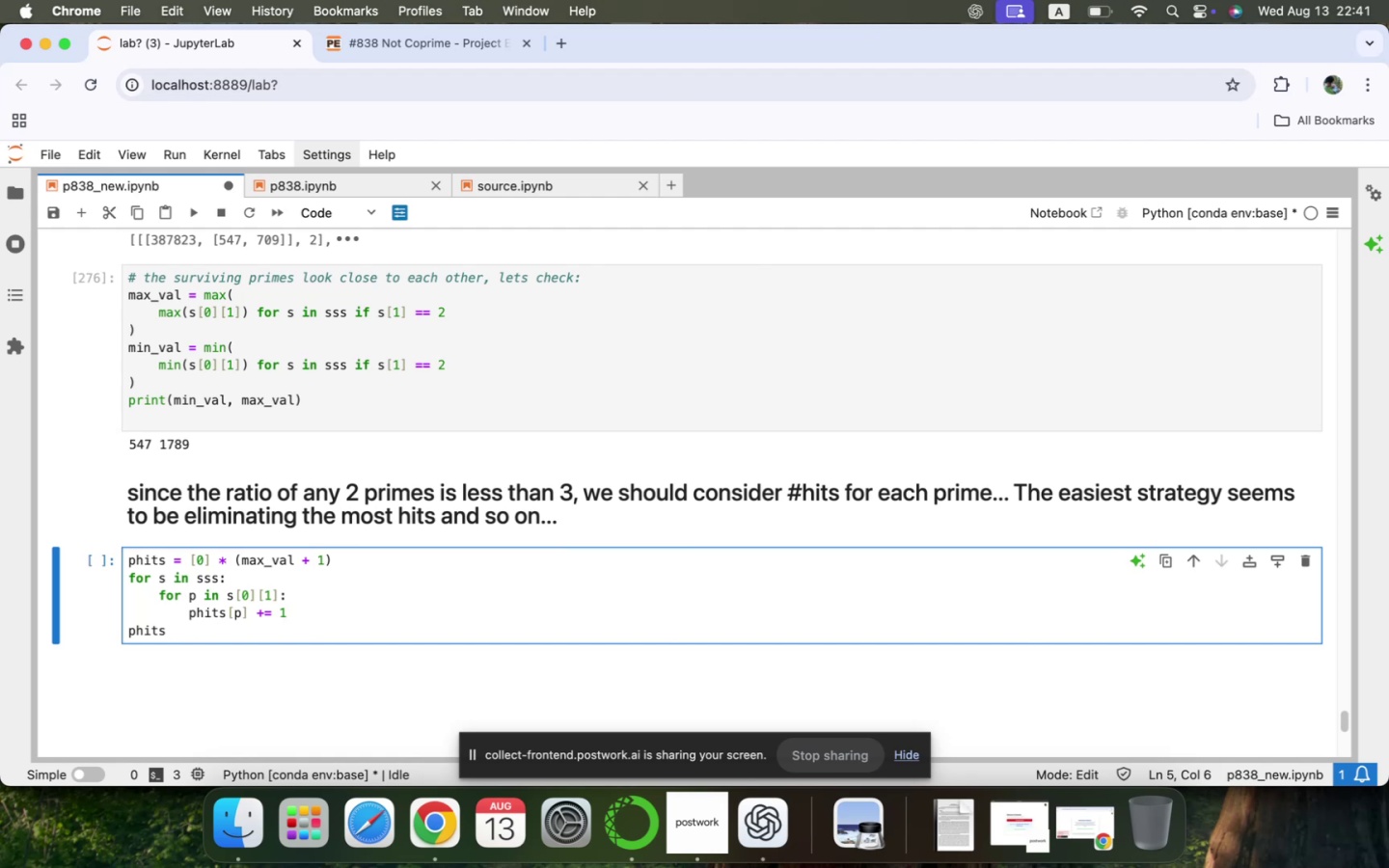 
key(Shift+Enter)
 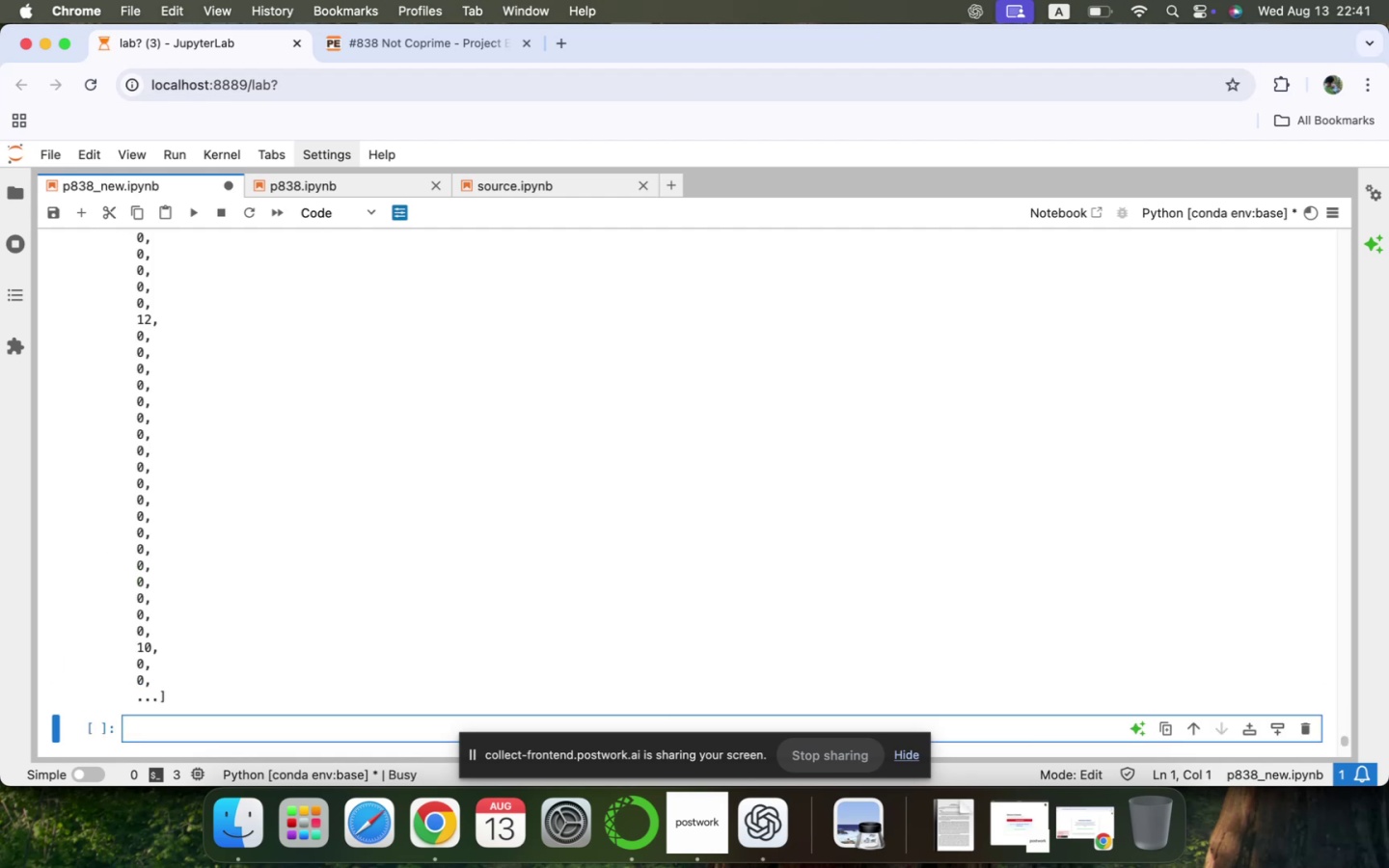 
scroll: coordinate [195, 450], scroll_direction: up, amount: 14.0
 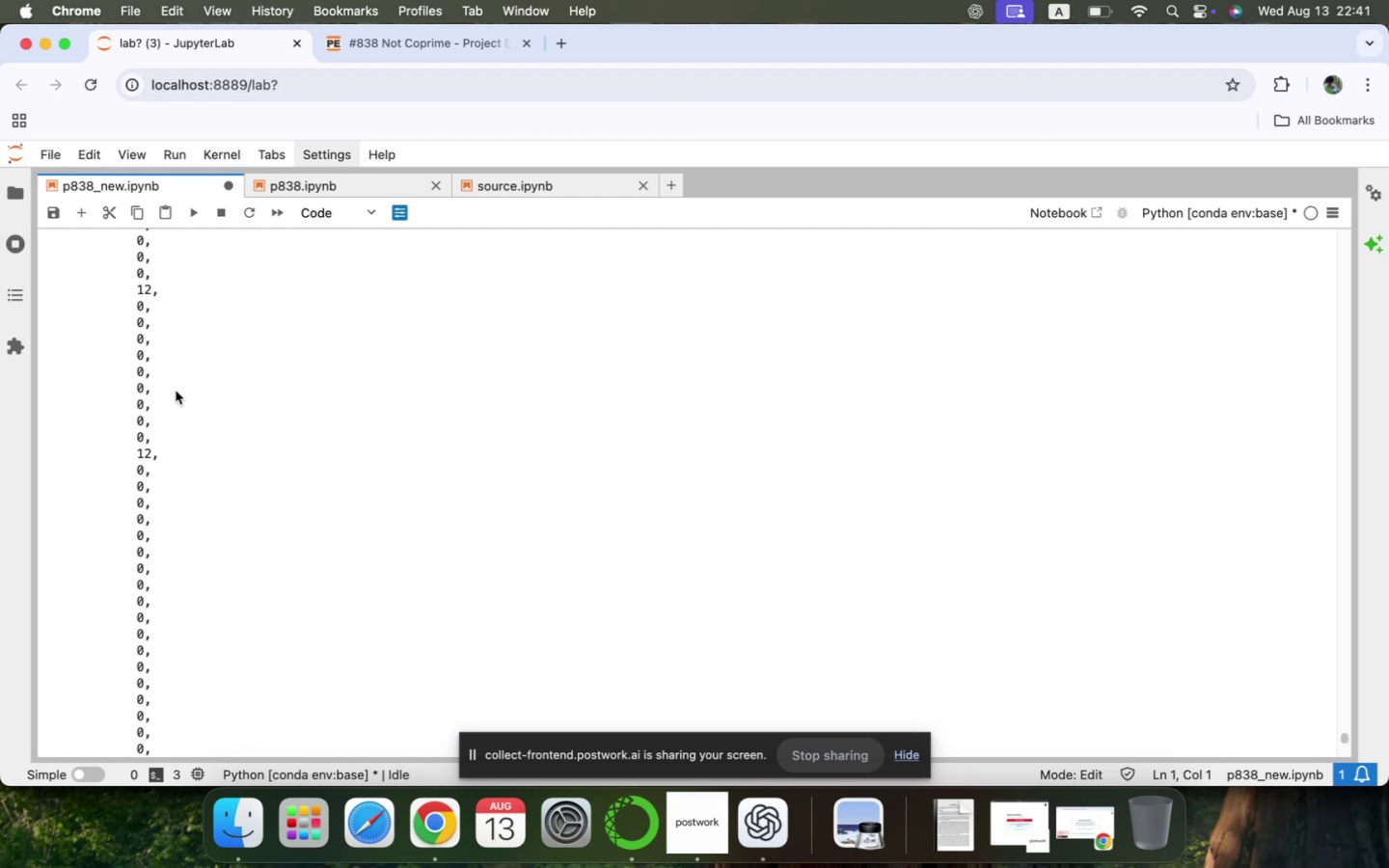 
left_click([176, 391])
 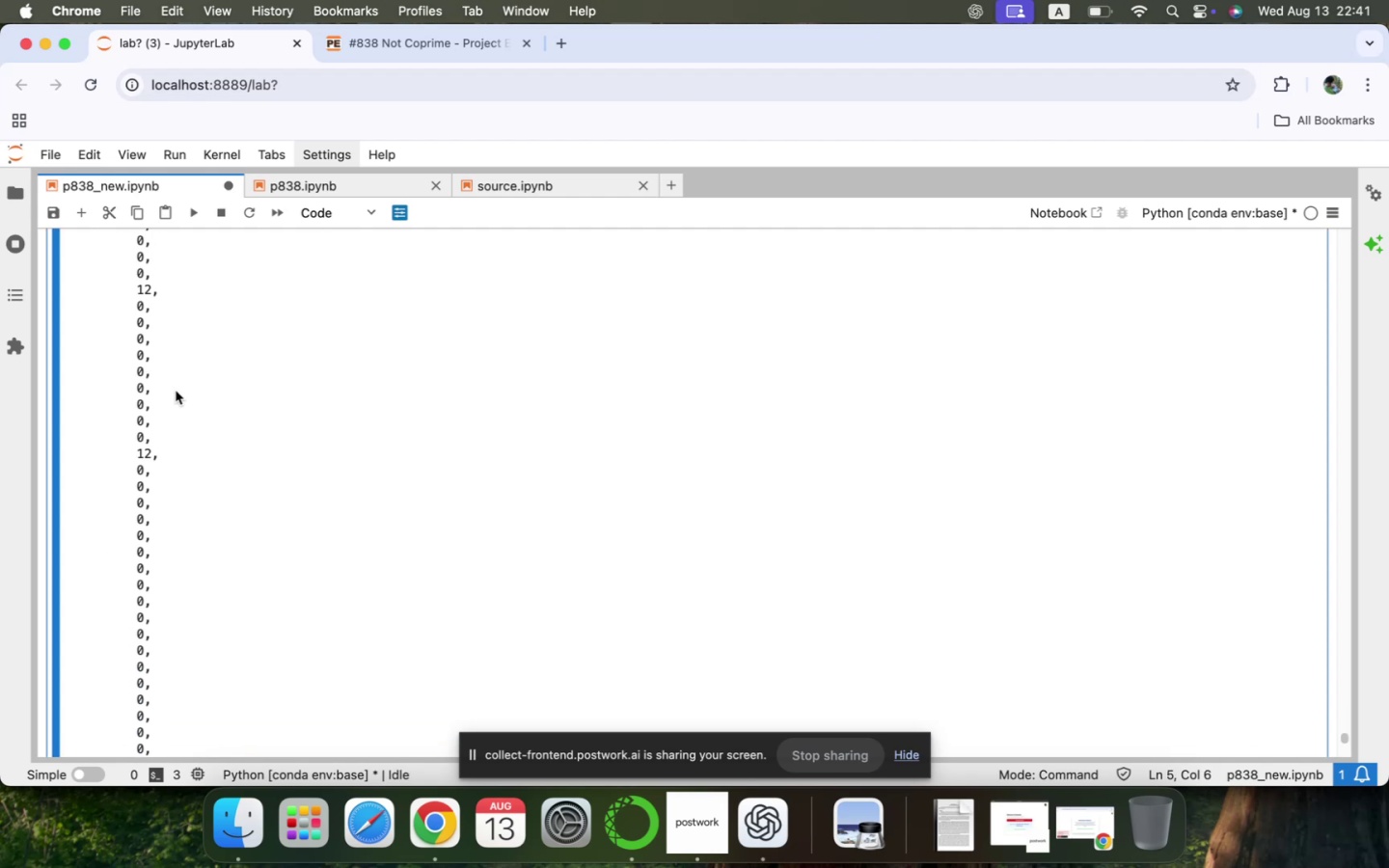 
scroll: coordinate [176, 391], scroll_direction: up, amount: 129.0
 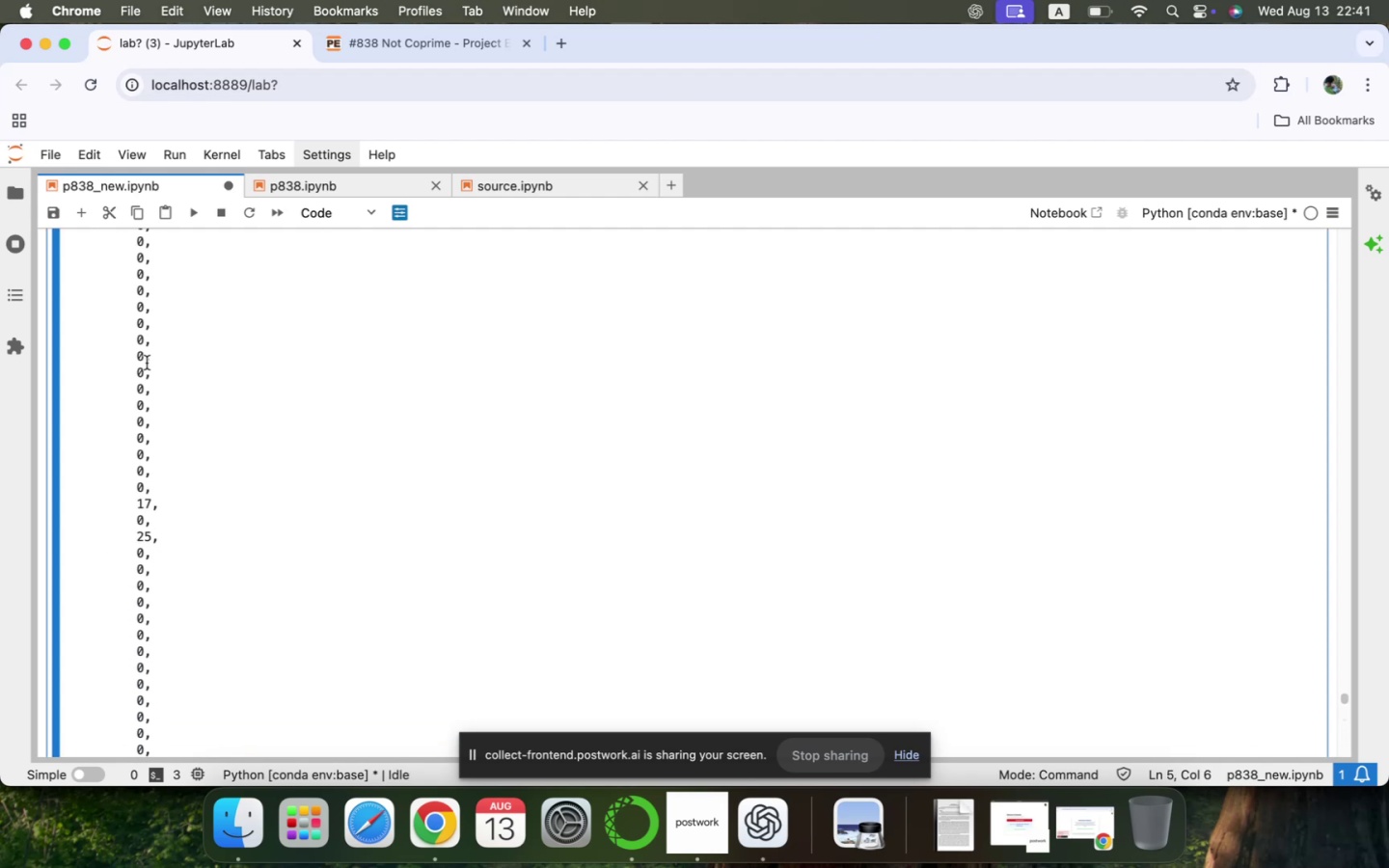 
left_click([137, 352])
 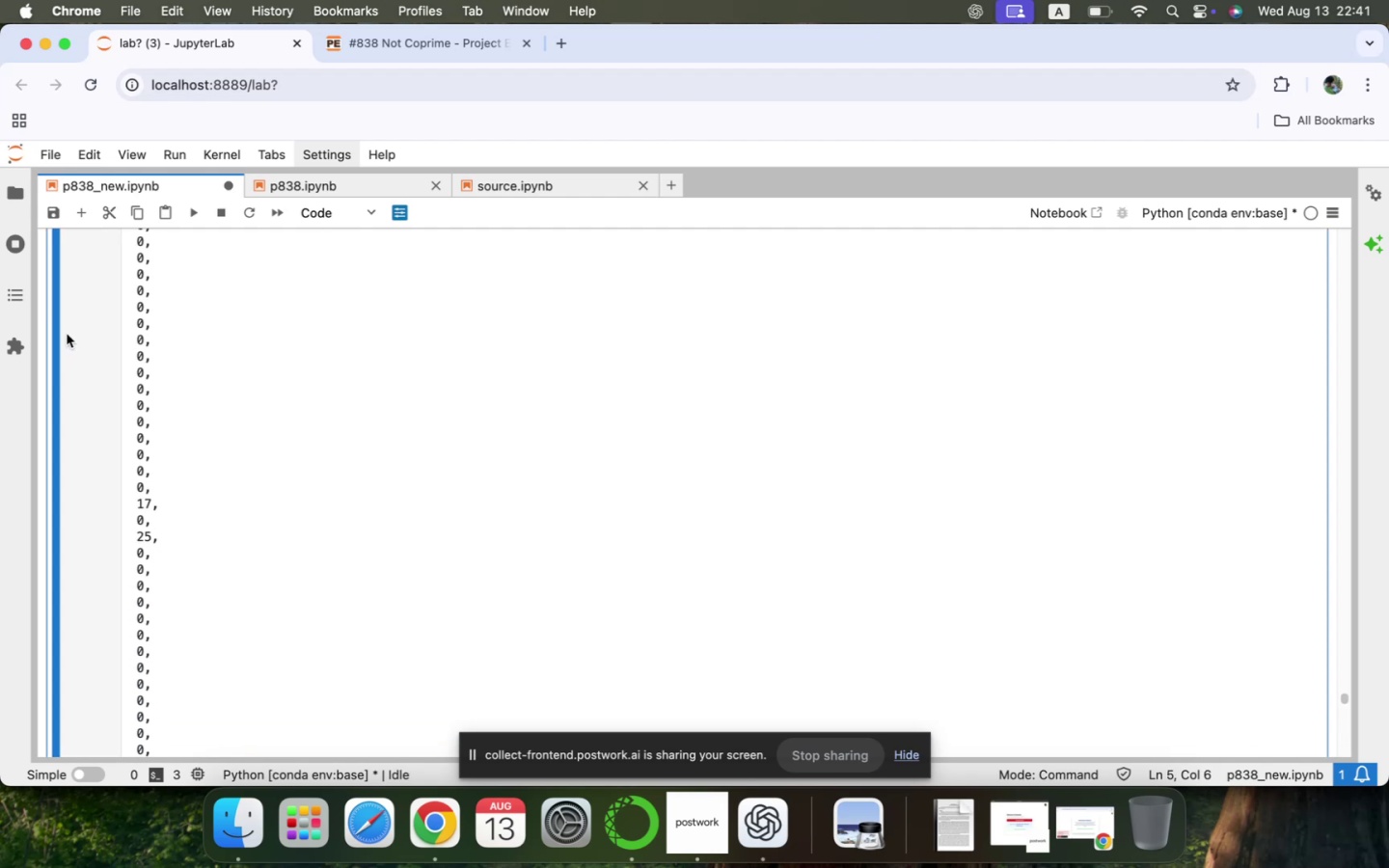 
left_click([56, 332])
 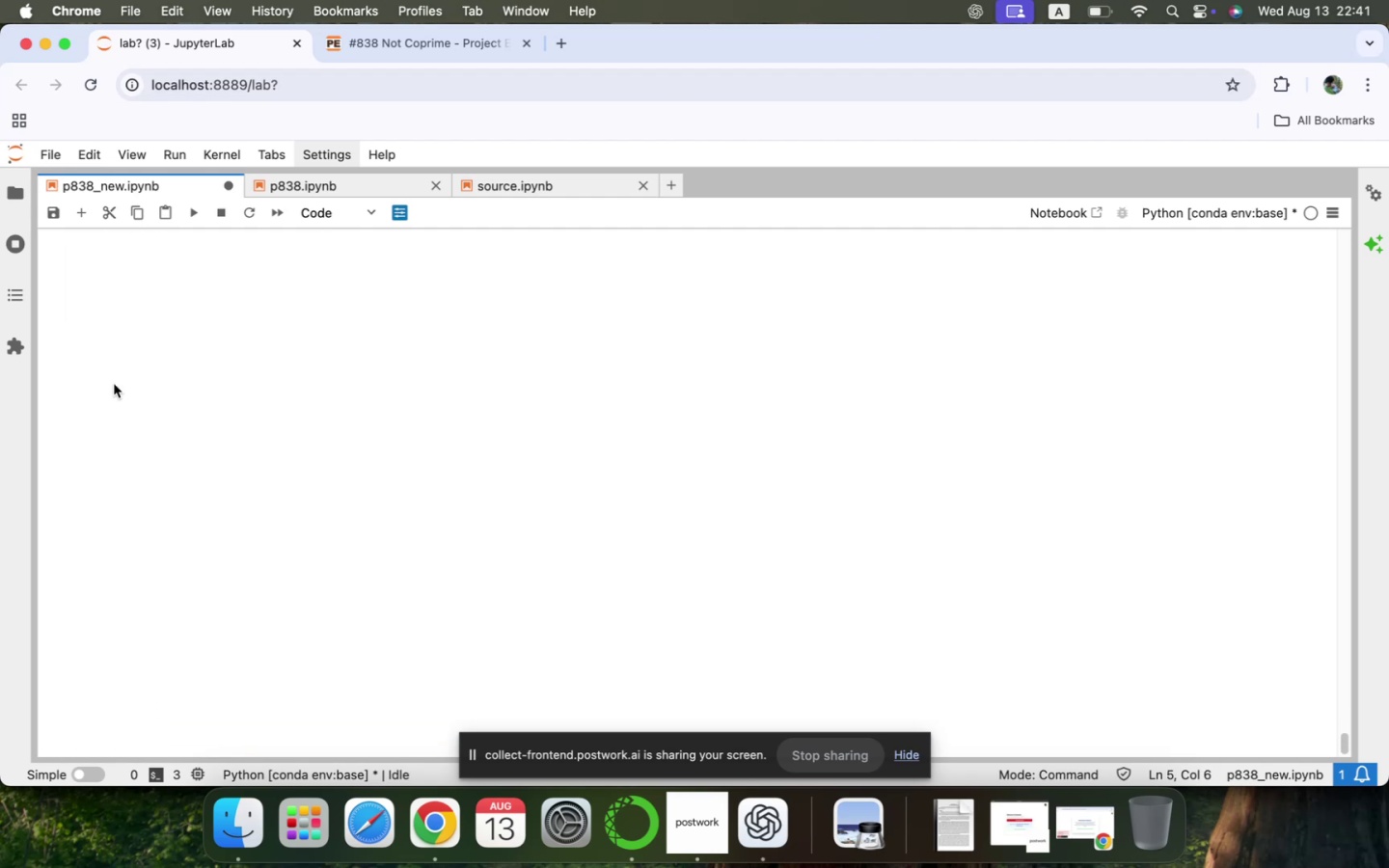 
scroll: coordinate [159, 402], scroll_direction: up, amount: 25.0
 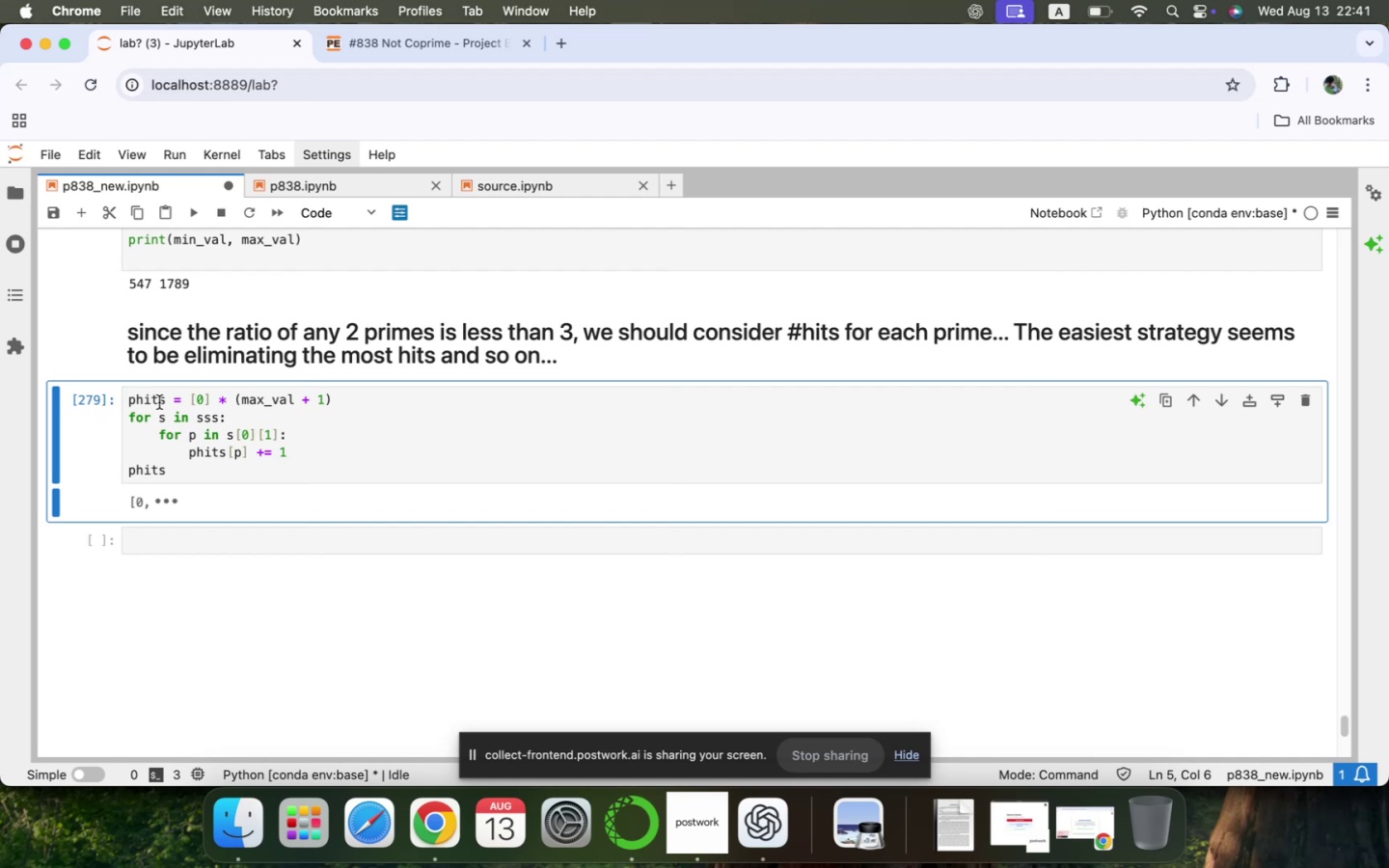 
wait(6.47)
 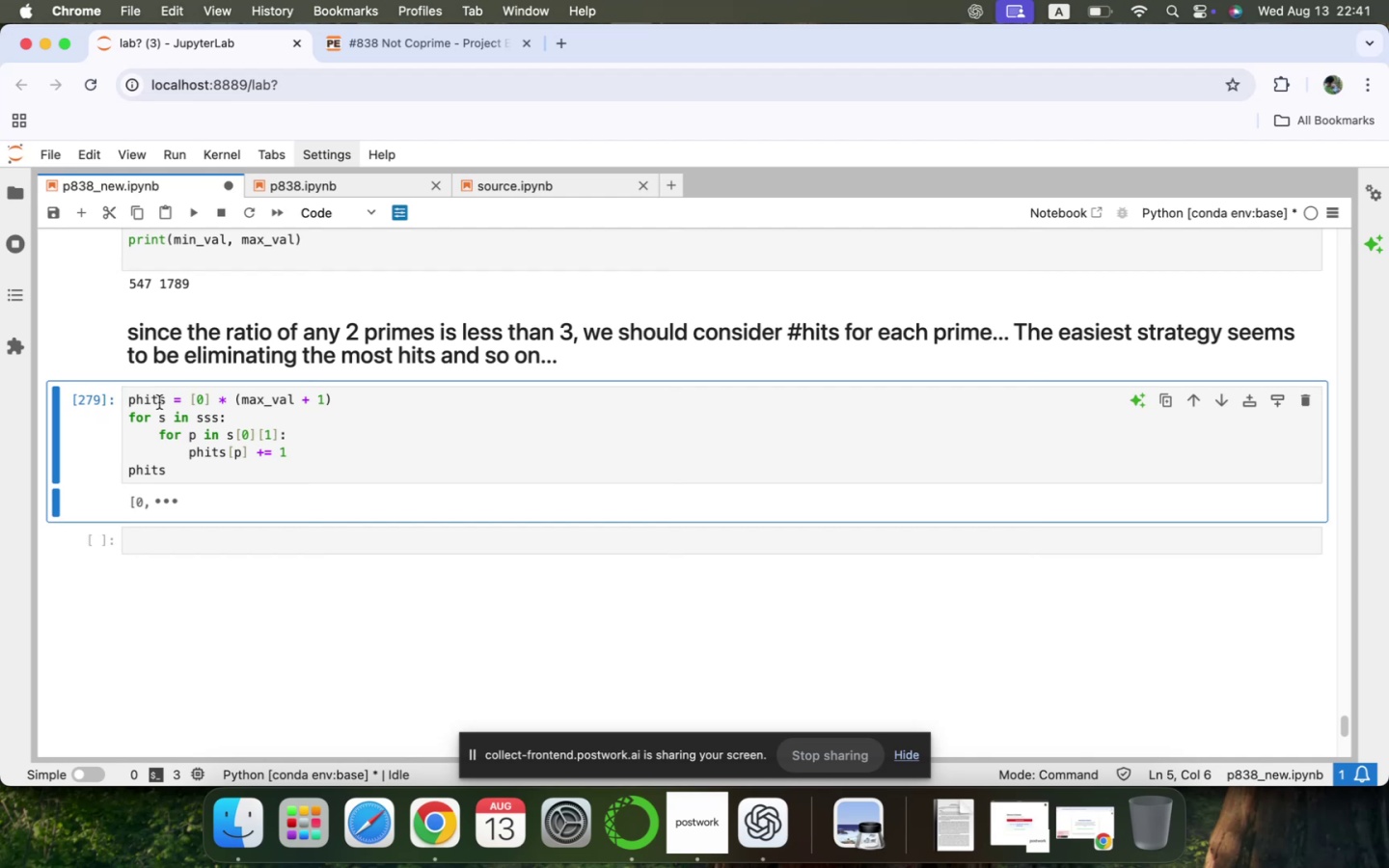 
left_click([183, 476])
 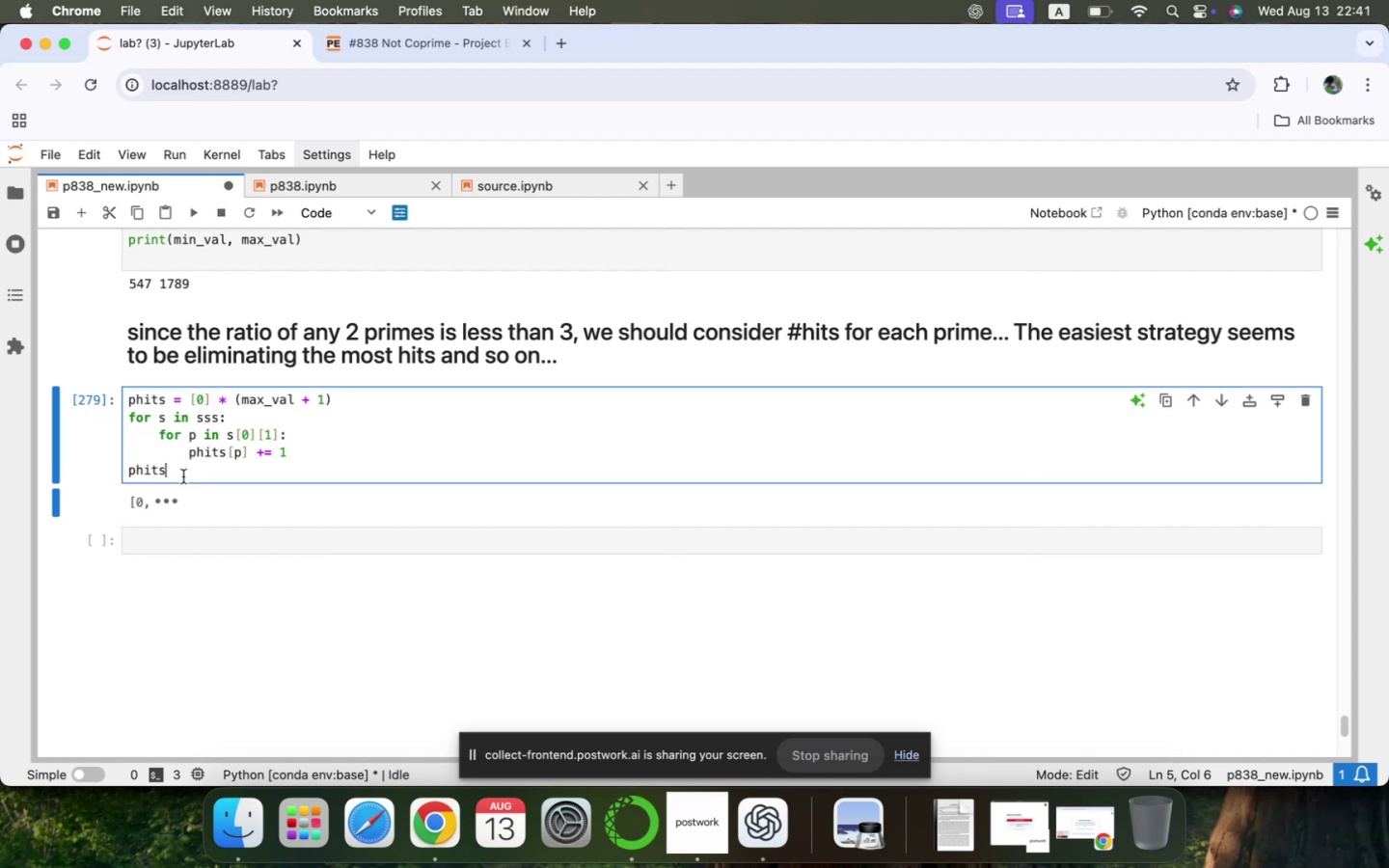 
key(Enter)
 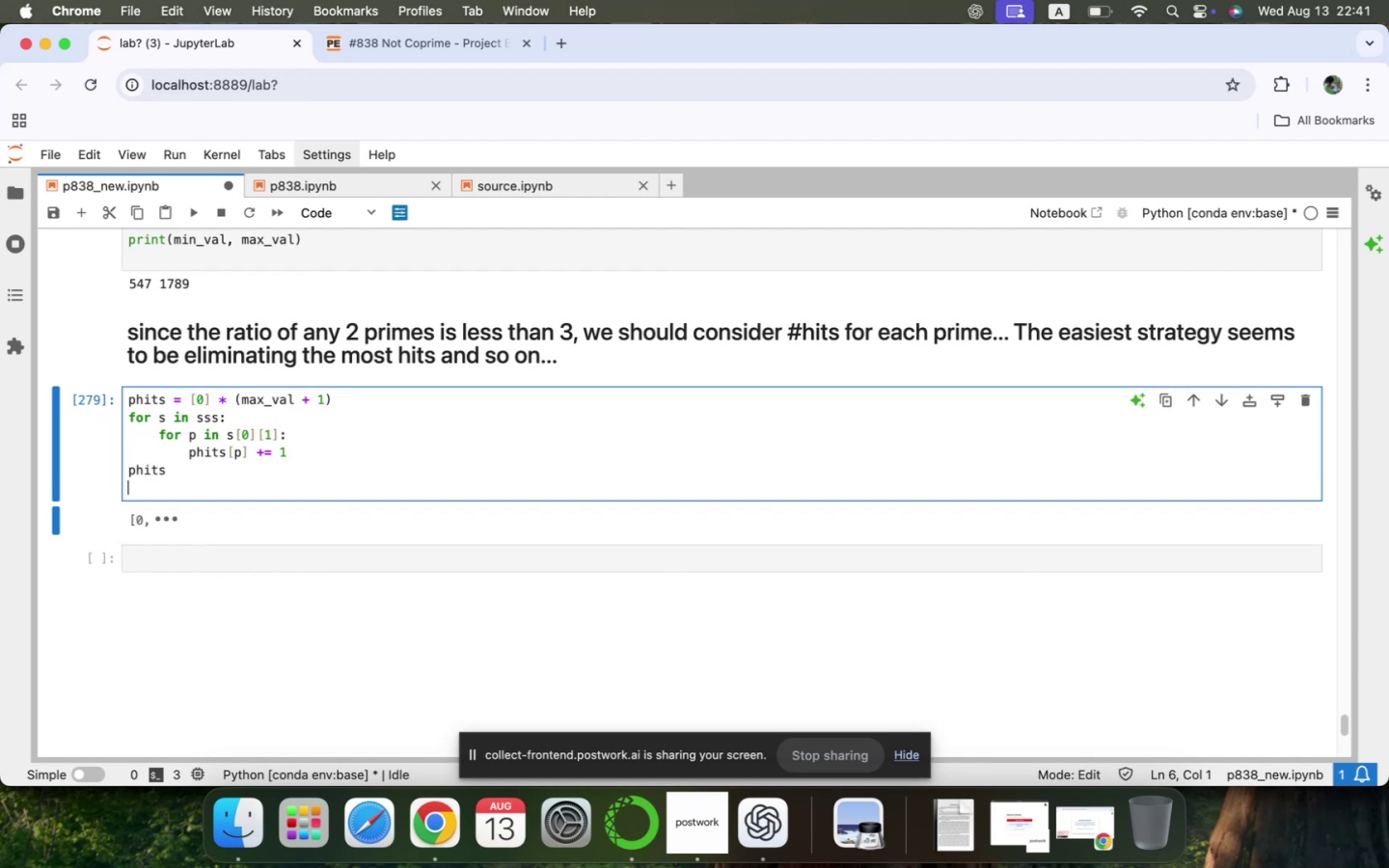 
type(max(phits)
 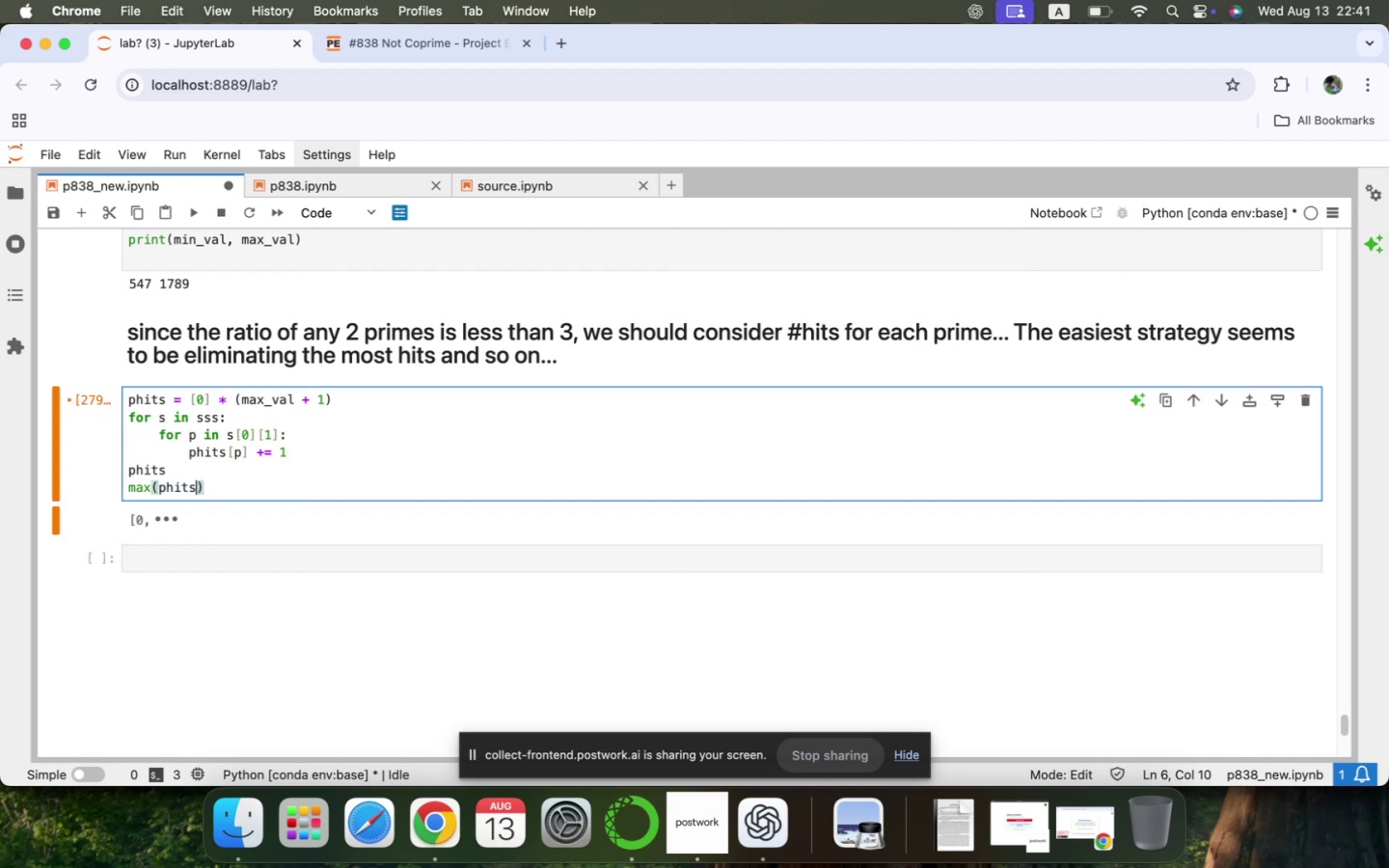 
key(Shift+Enter)
 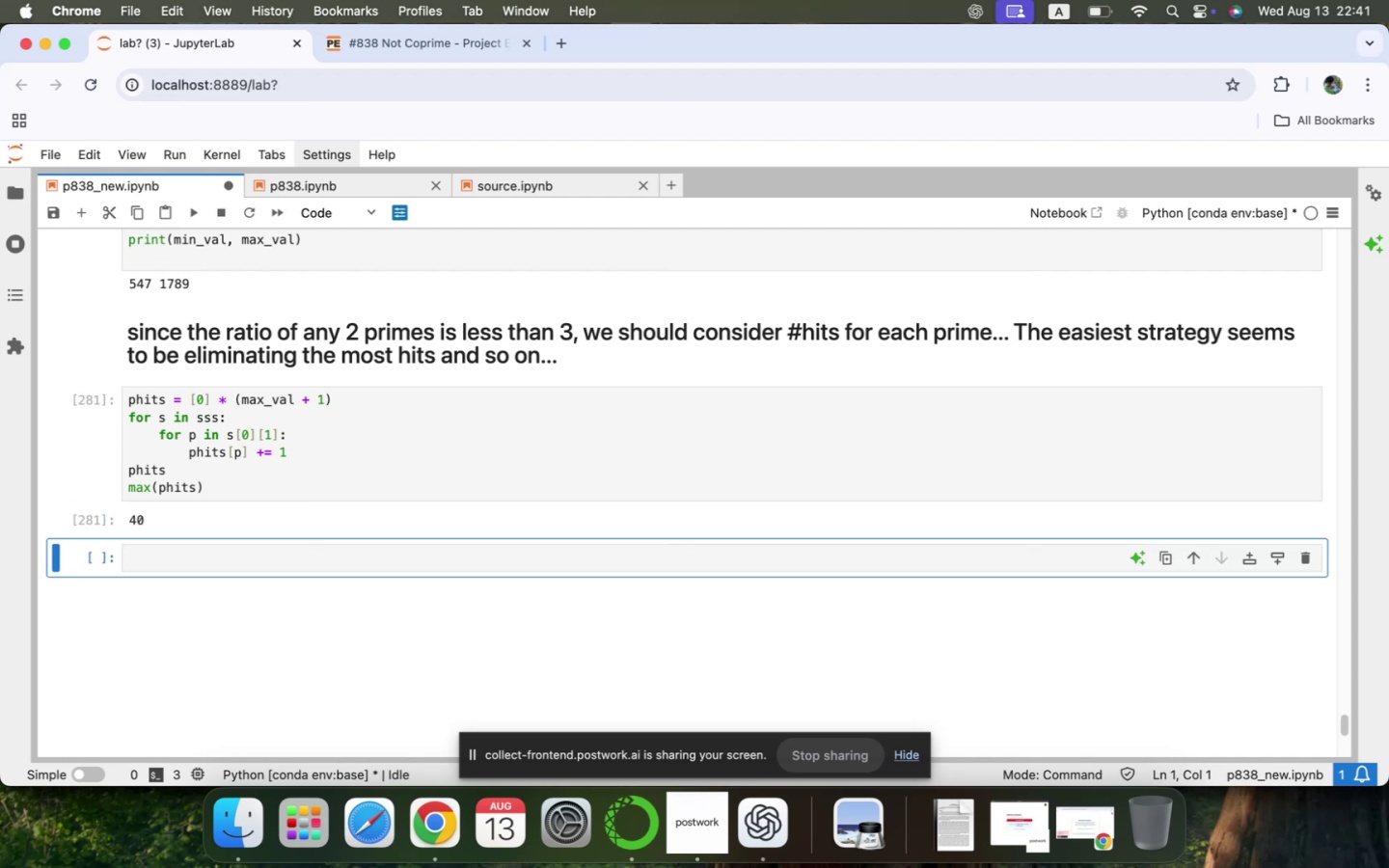 
left_click([225, 492])
 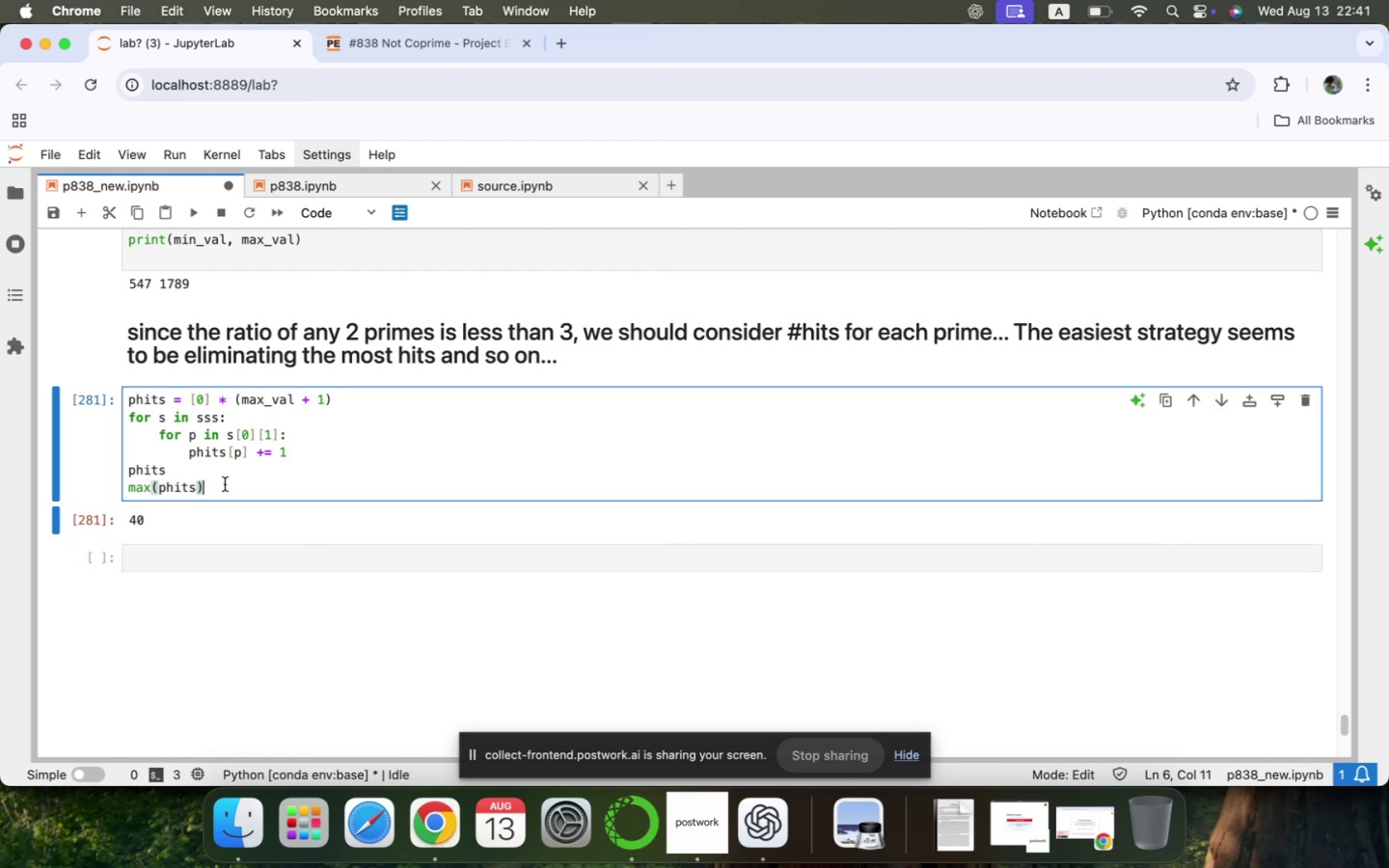 
key(Enter)
 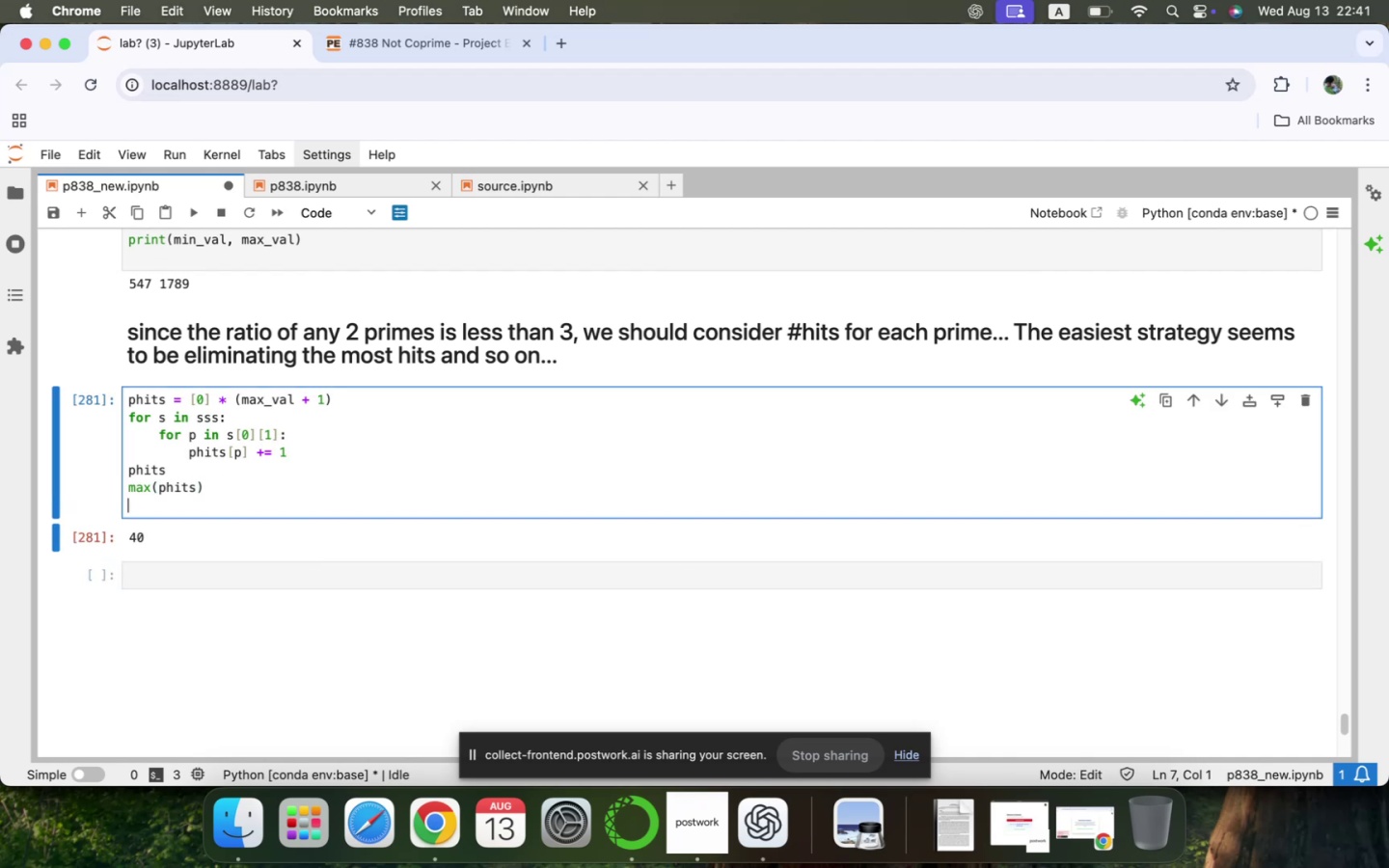 
type(min(phits)
 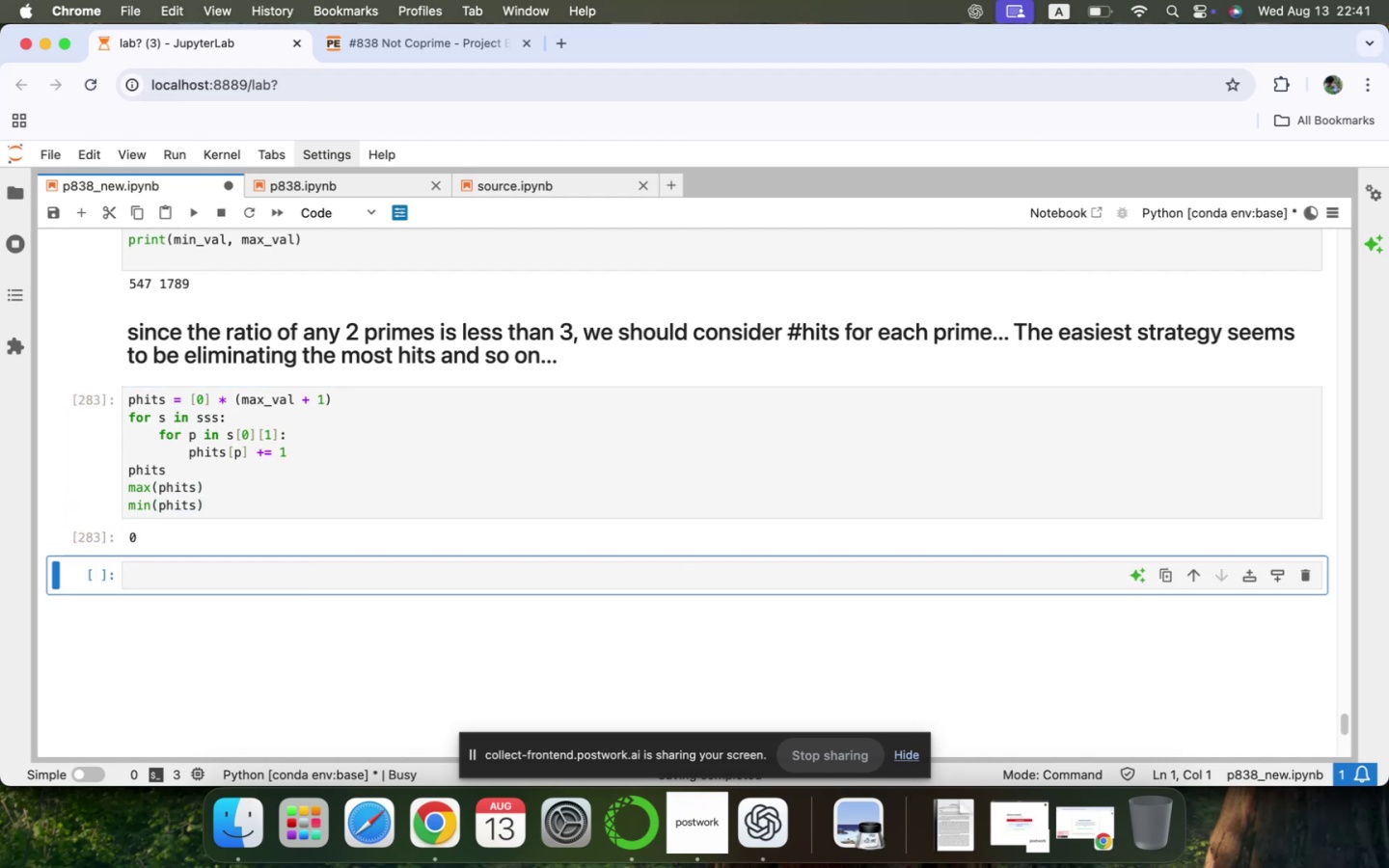 
 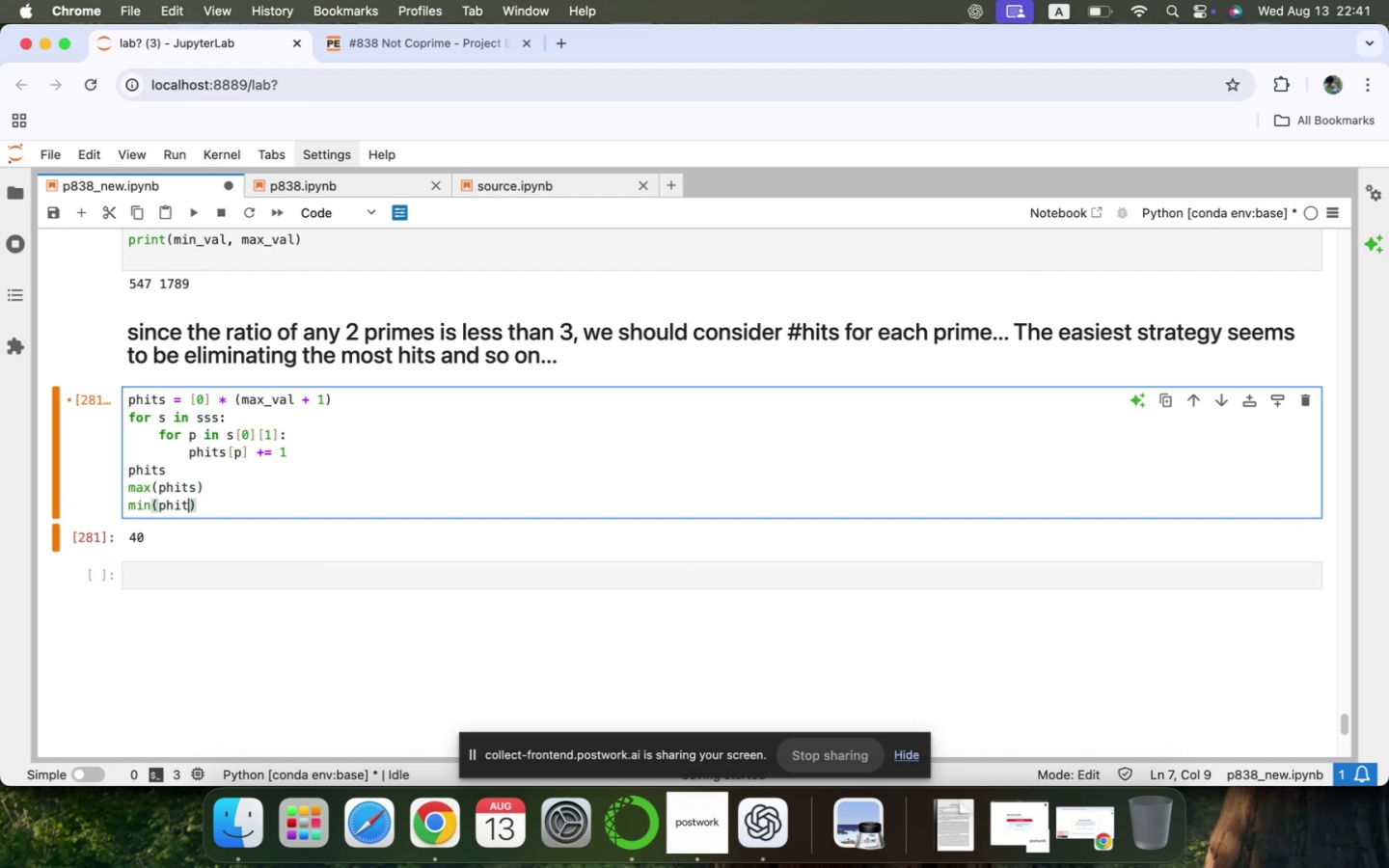 
key(Shift+Enter)
 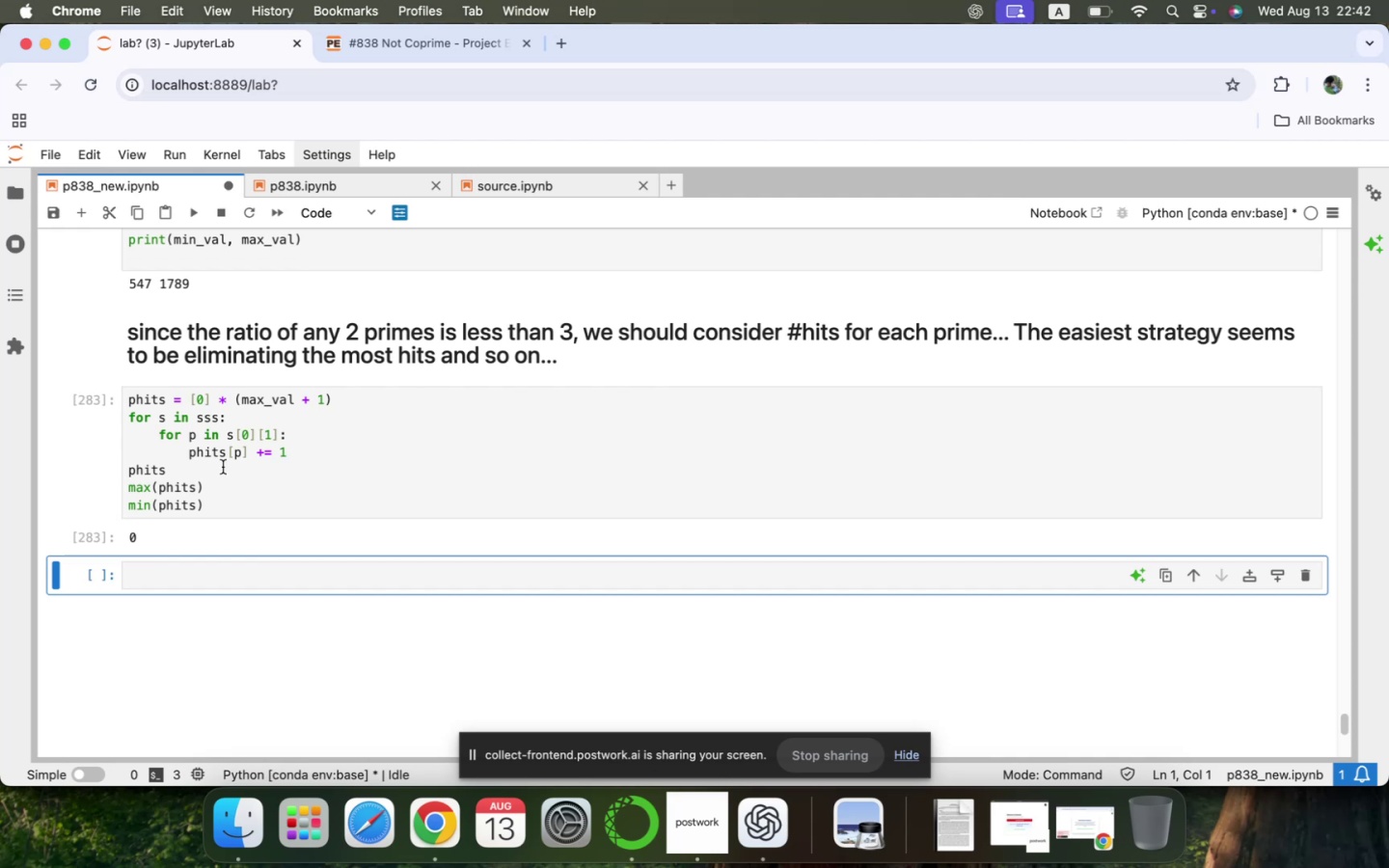 
left_click([226, 502])
 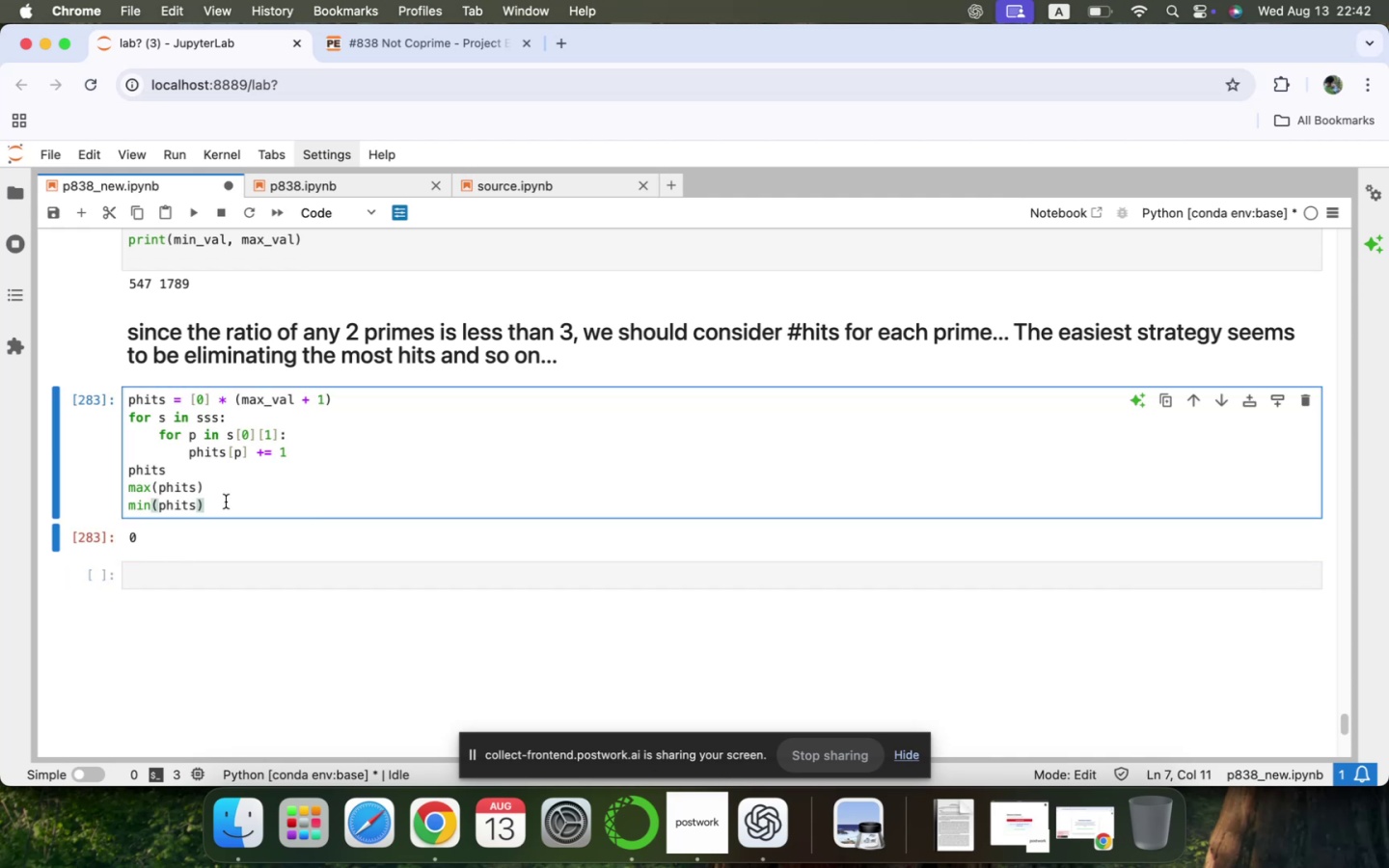 
key(Meta+CommandLeft)
 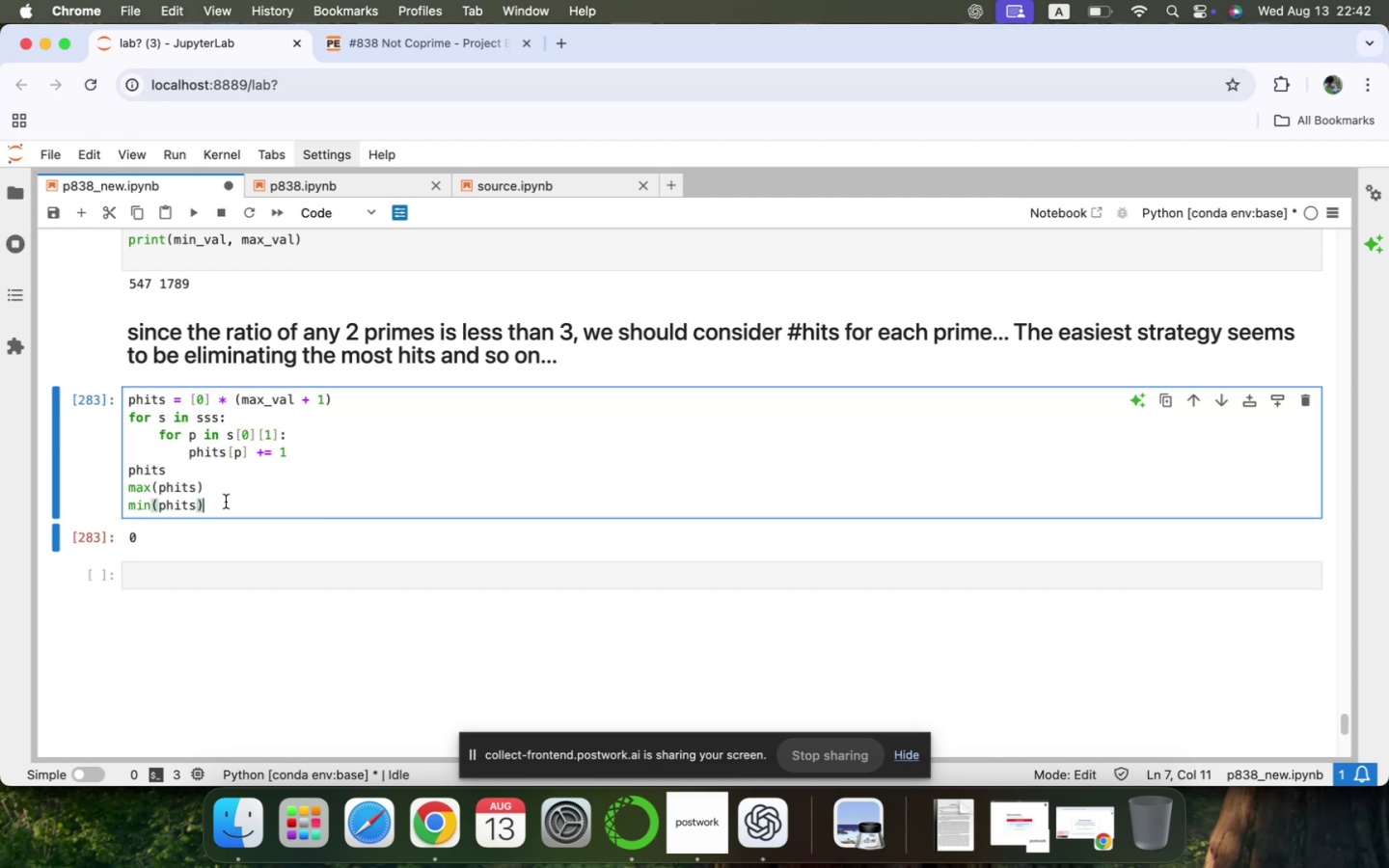 
key(Meta+C)
 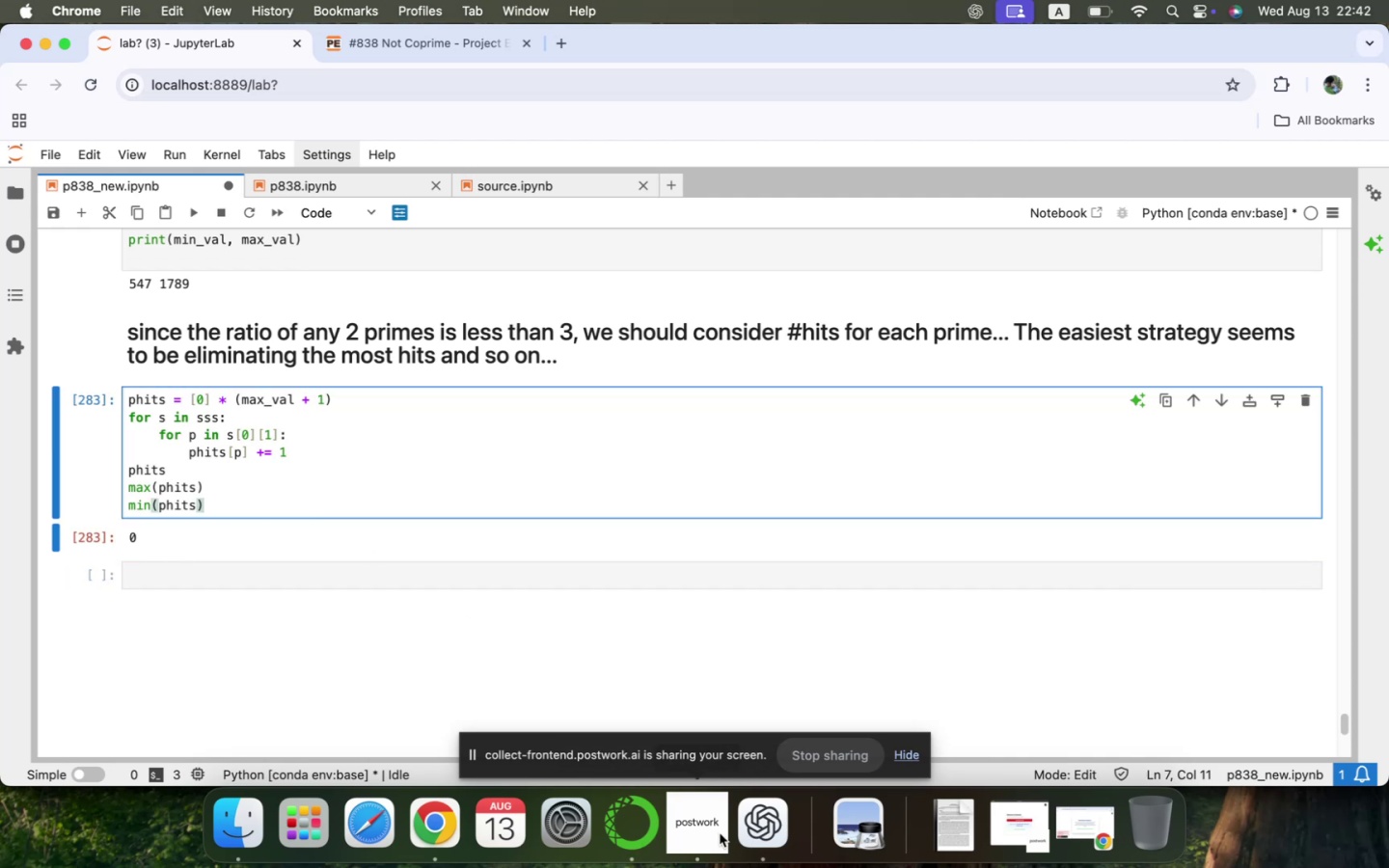 
left_click([756, 831])
 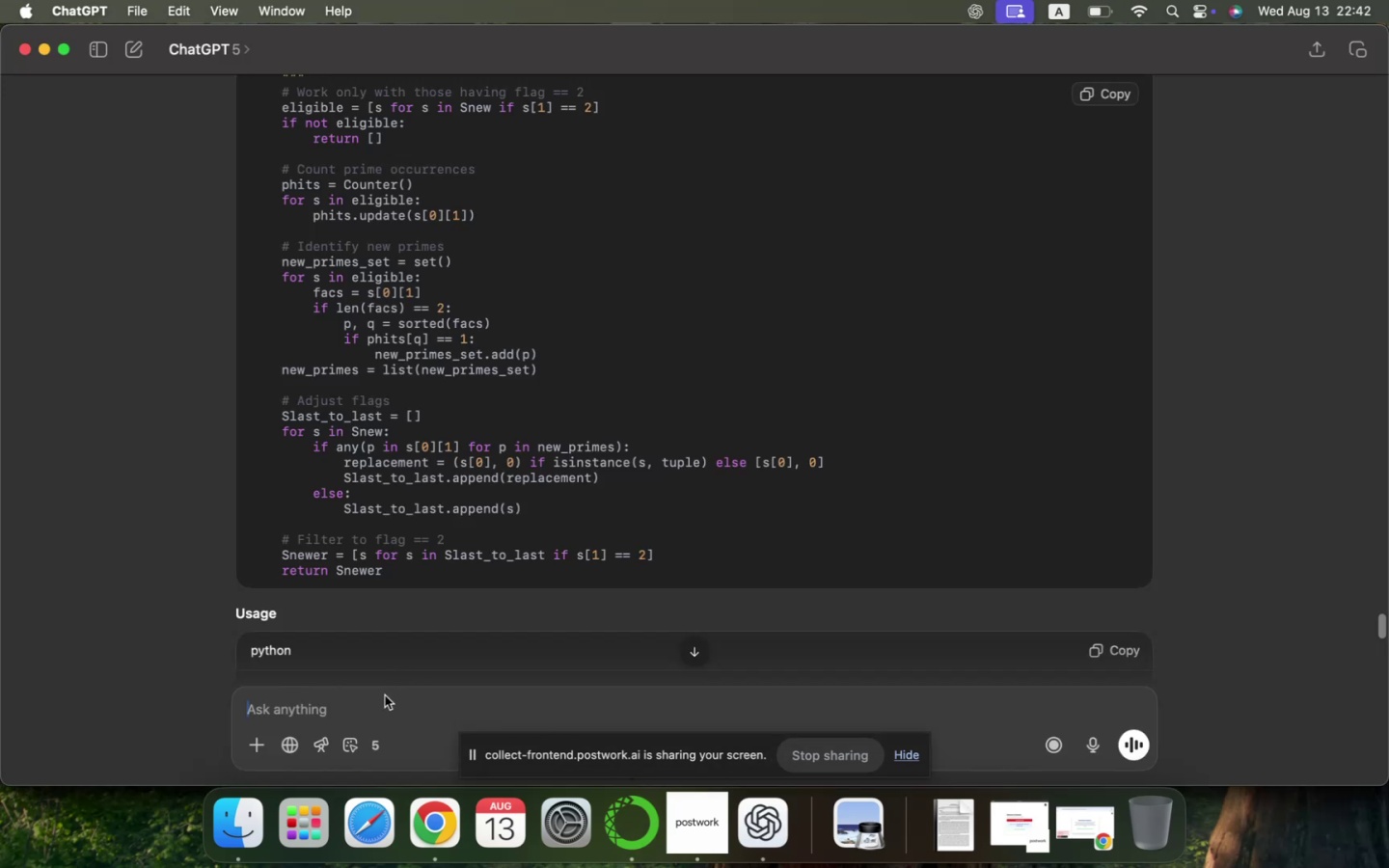 
key(Meta+CommandLeft)
 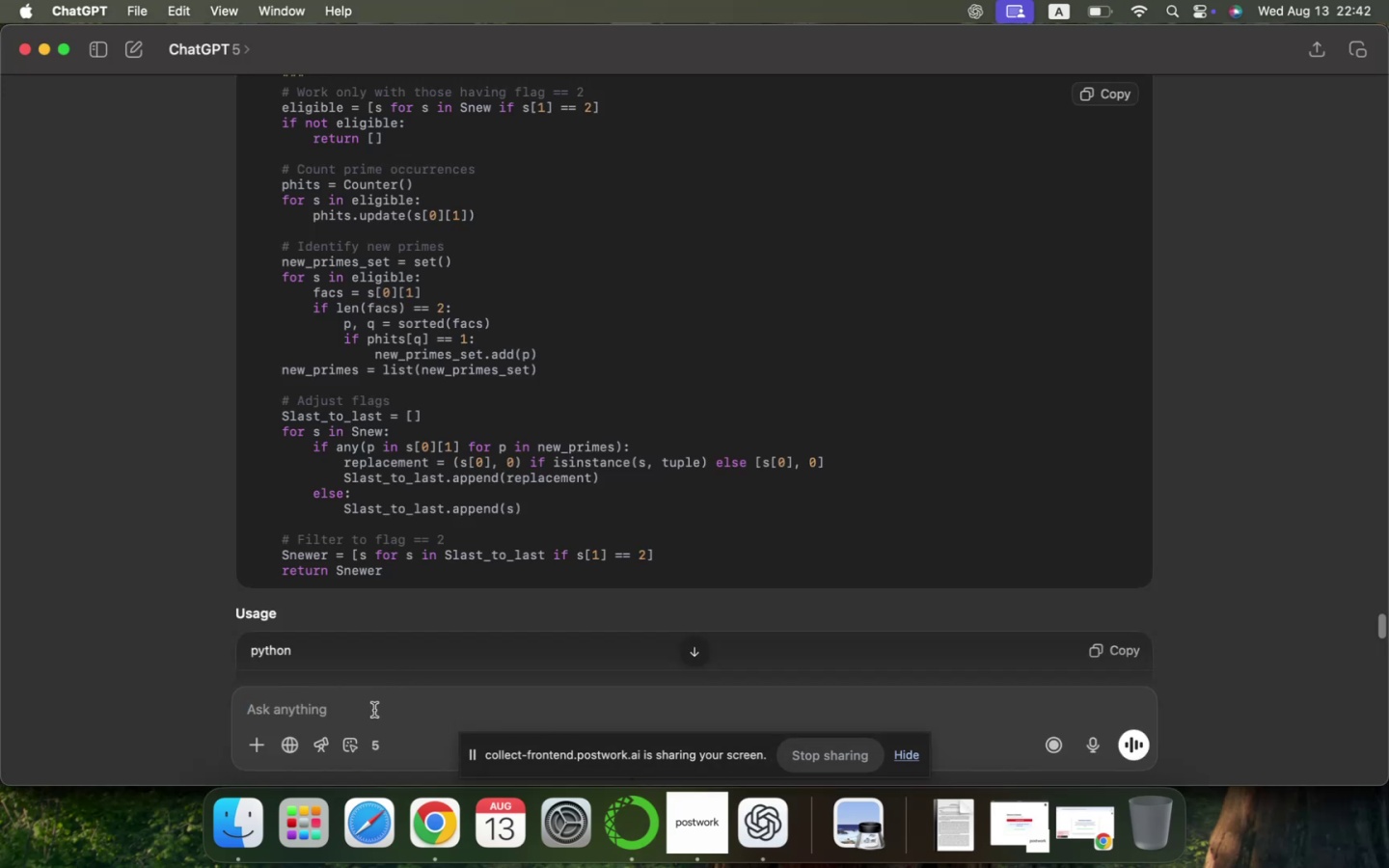 
key(Meta+V)
 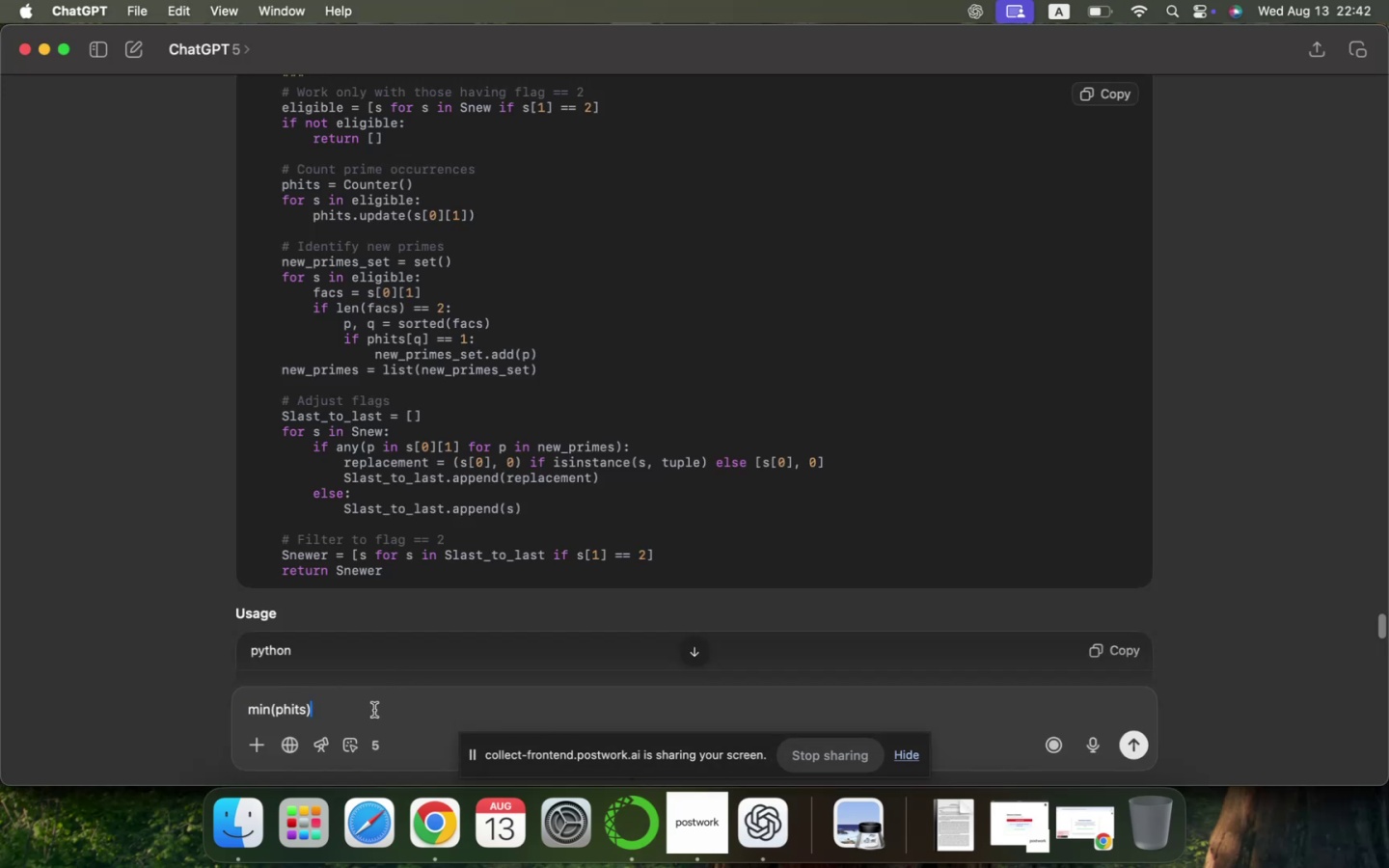 
key(Shift+Enter)
 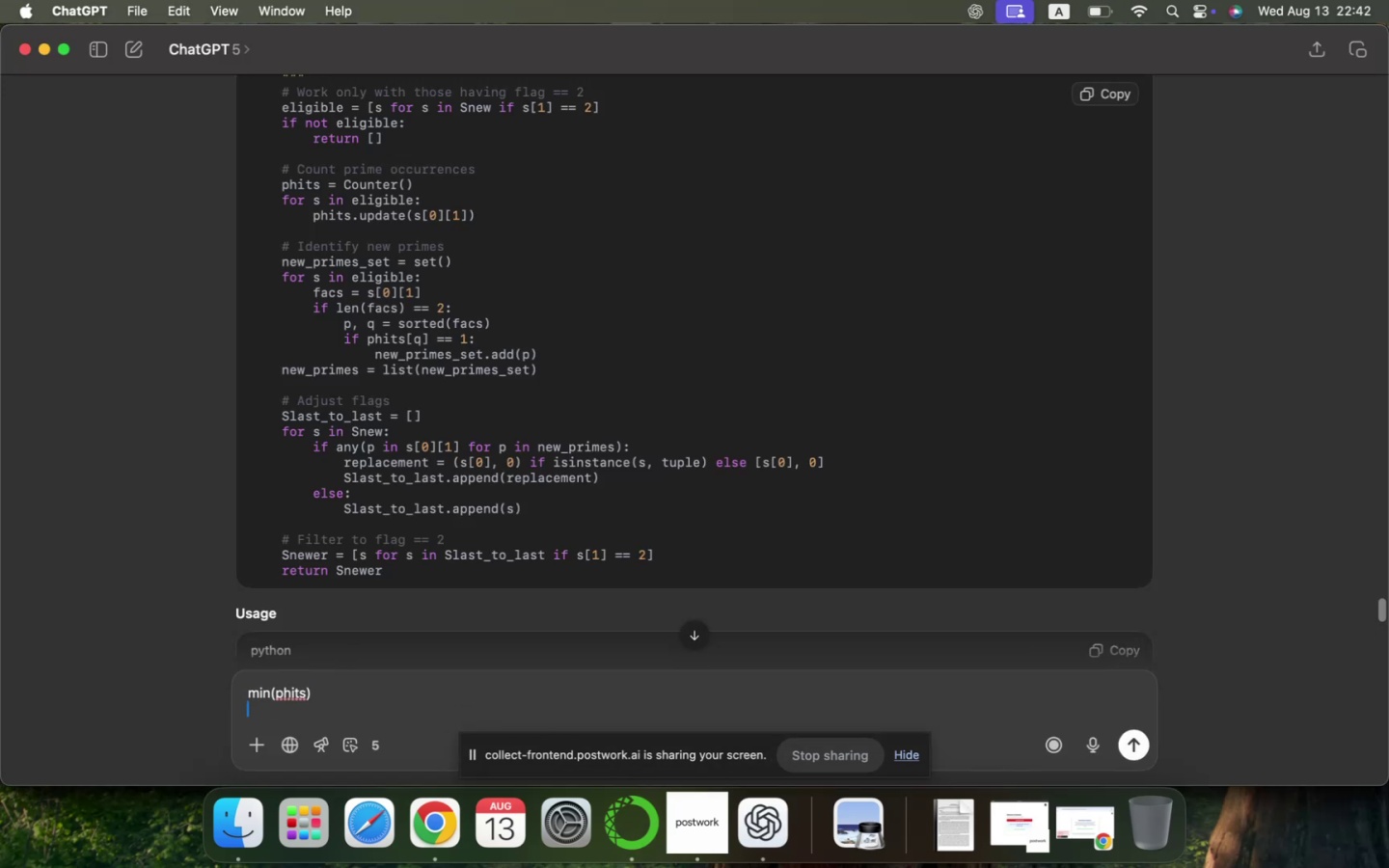 
type(that are bigger than 0?)
 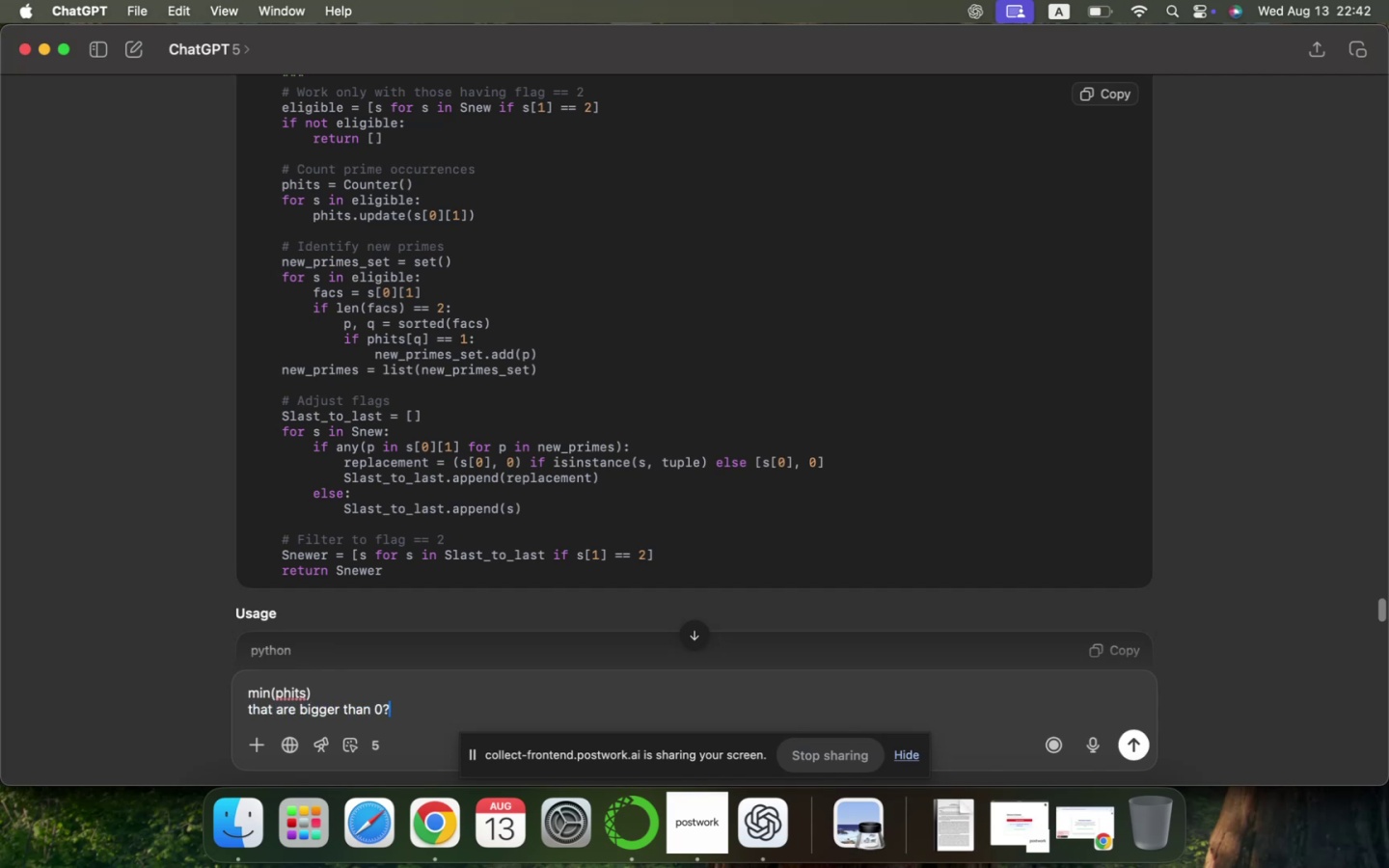 
key(Enter)
 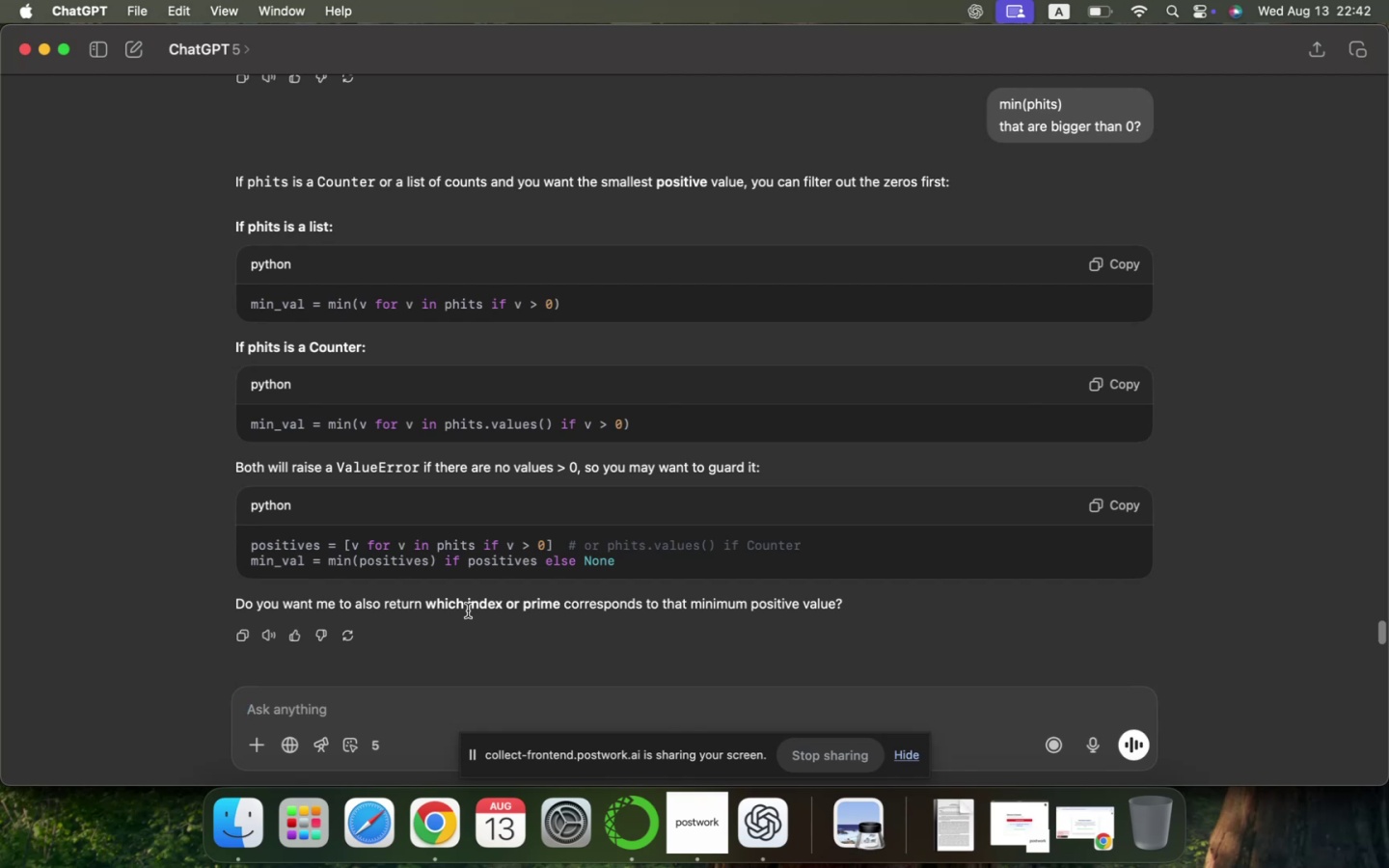 
wait(21.7)
 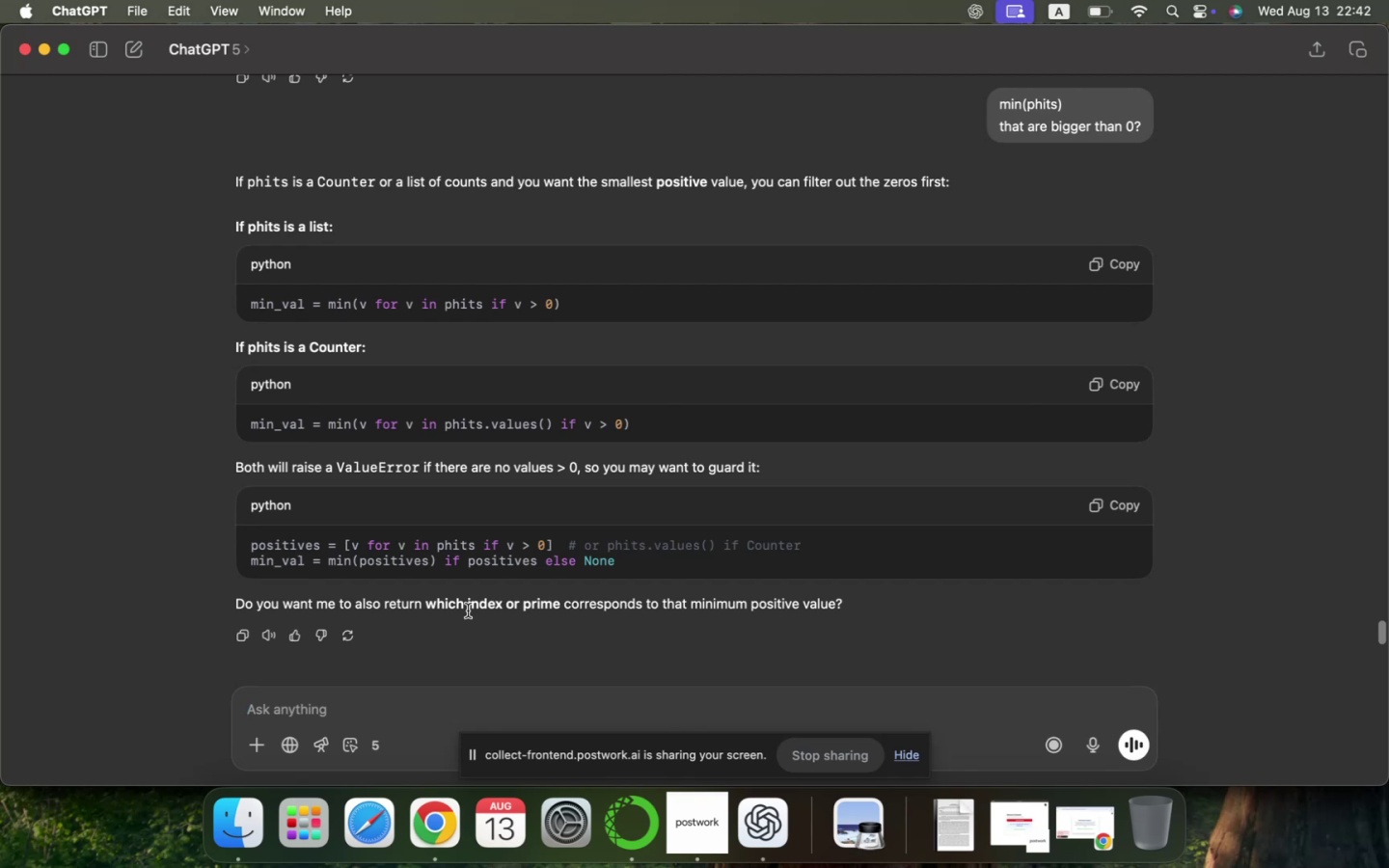 
double_click([647, 426])
 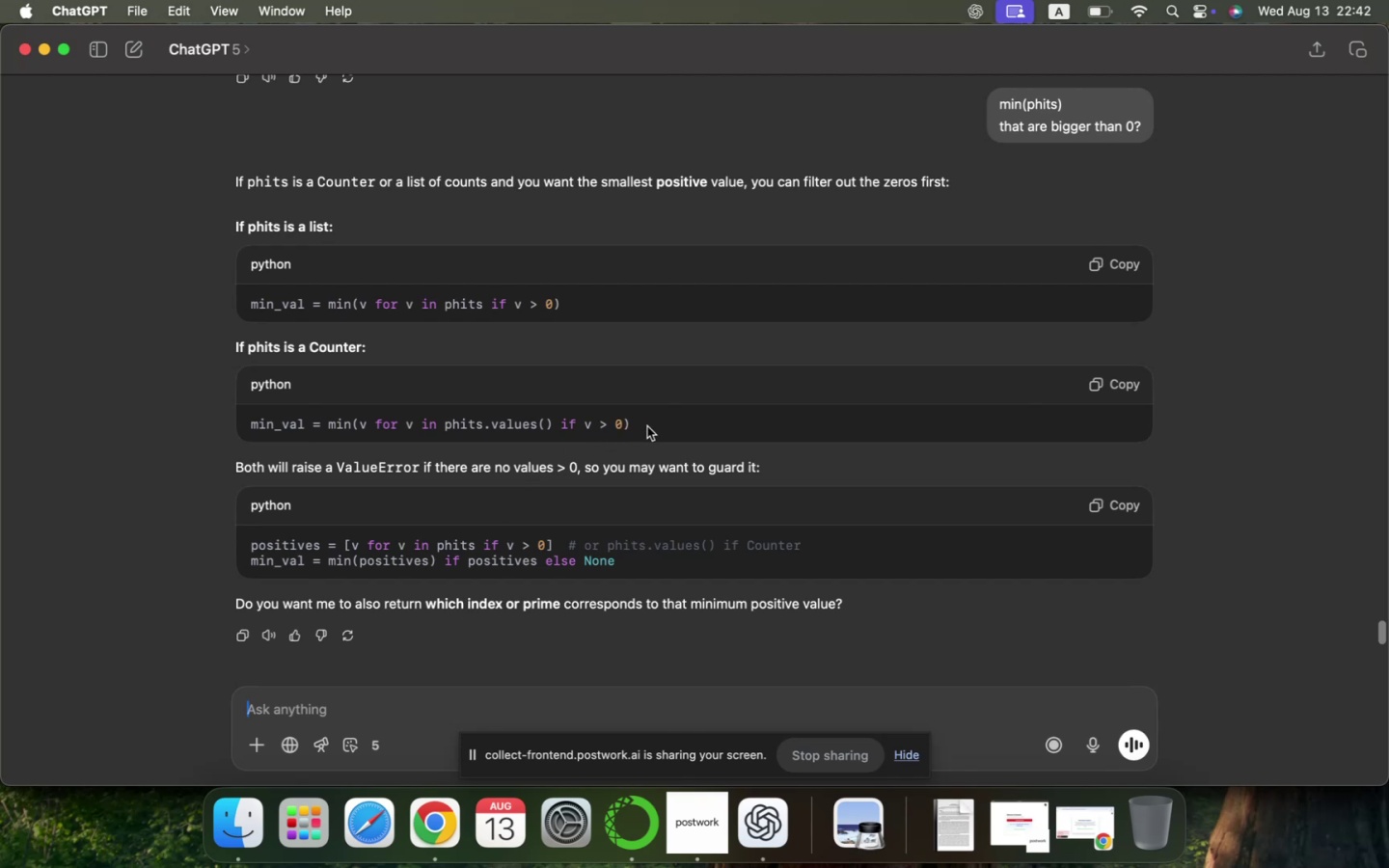 
triple_click([647, 426])
 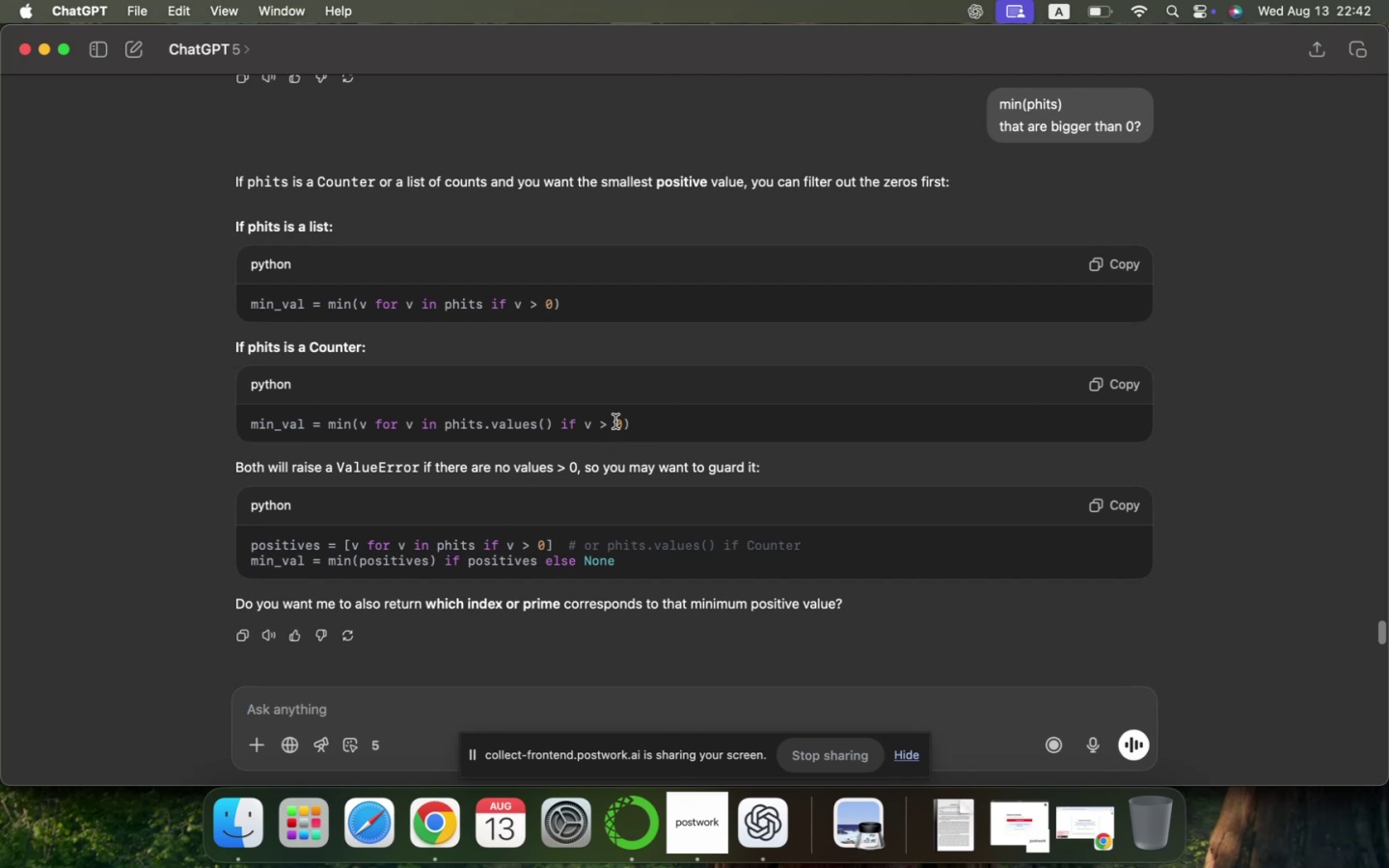 
double_click([615, 420])
 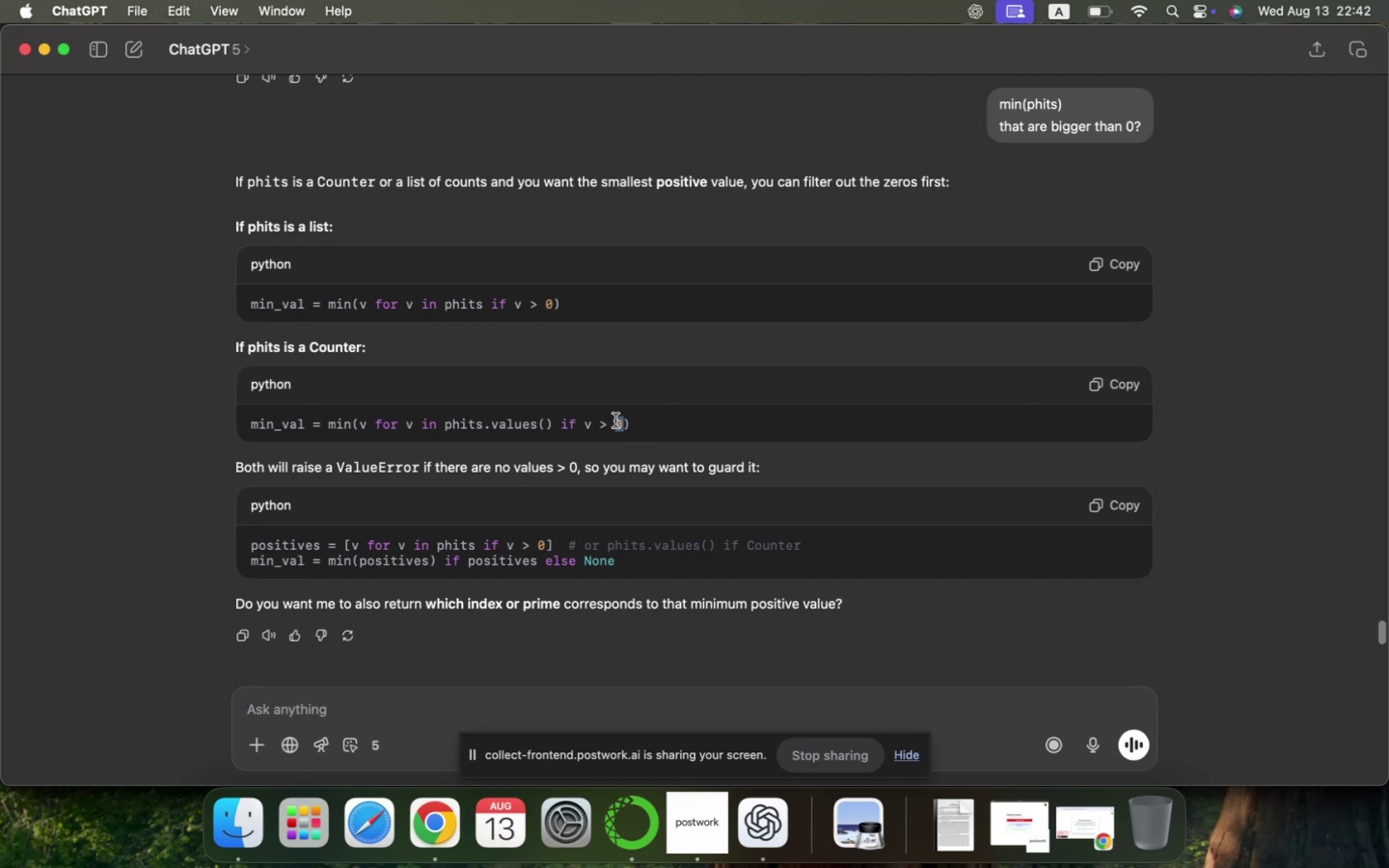 
triple_click([615, 420])
 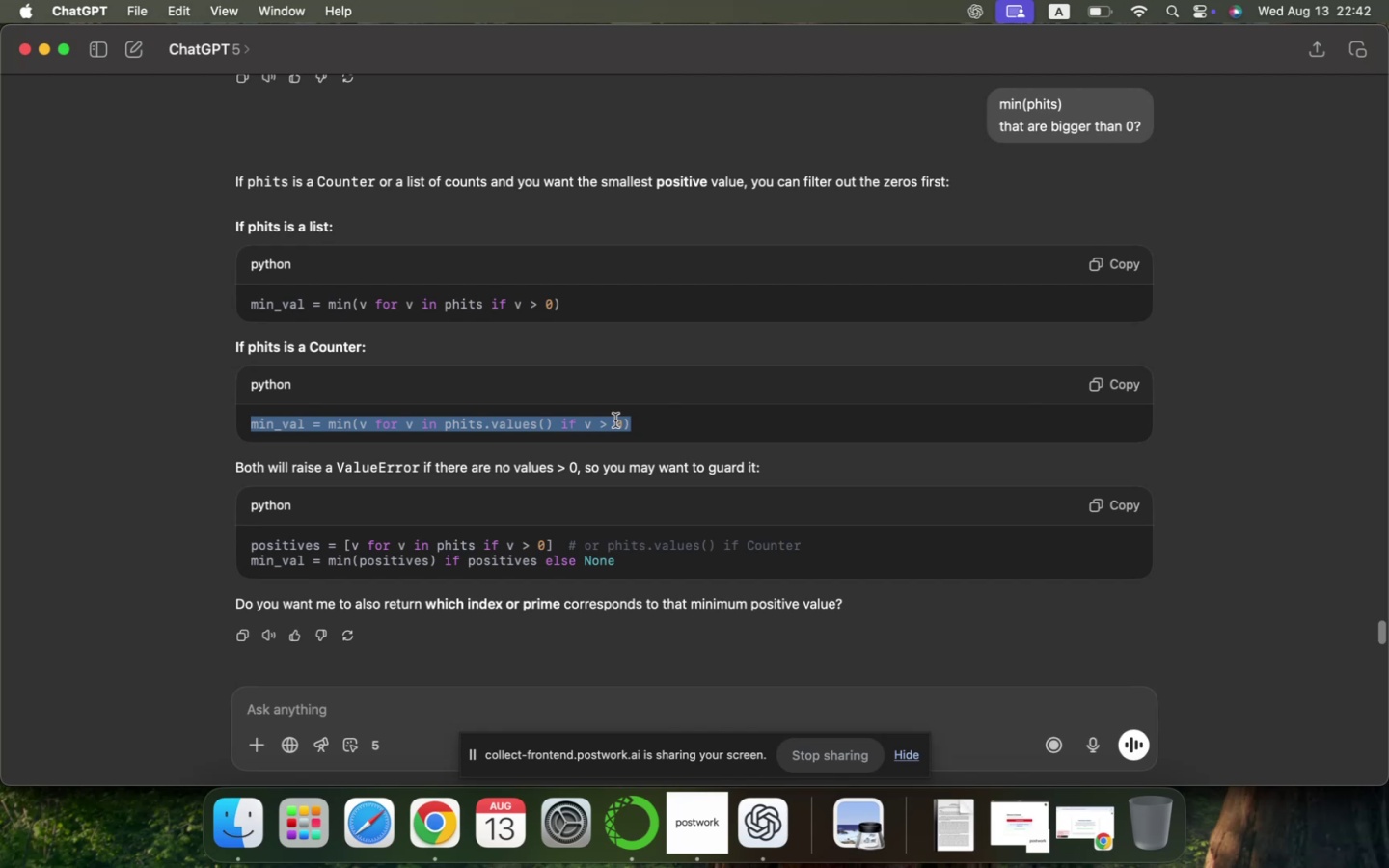 
key(Meta+C)
 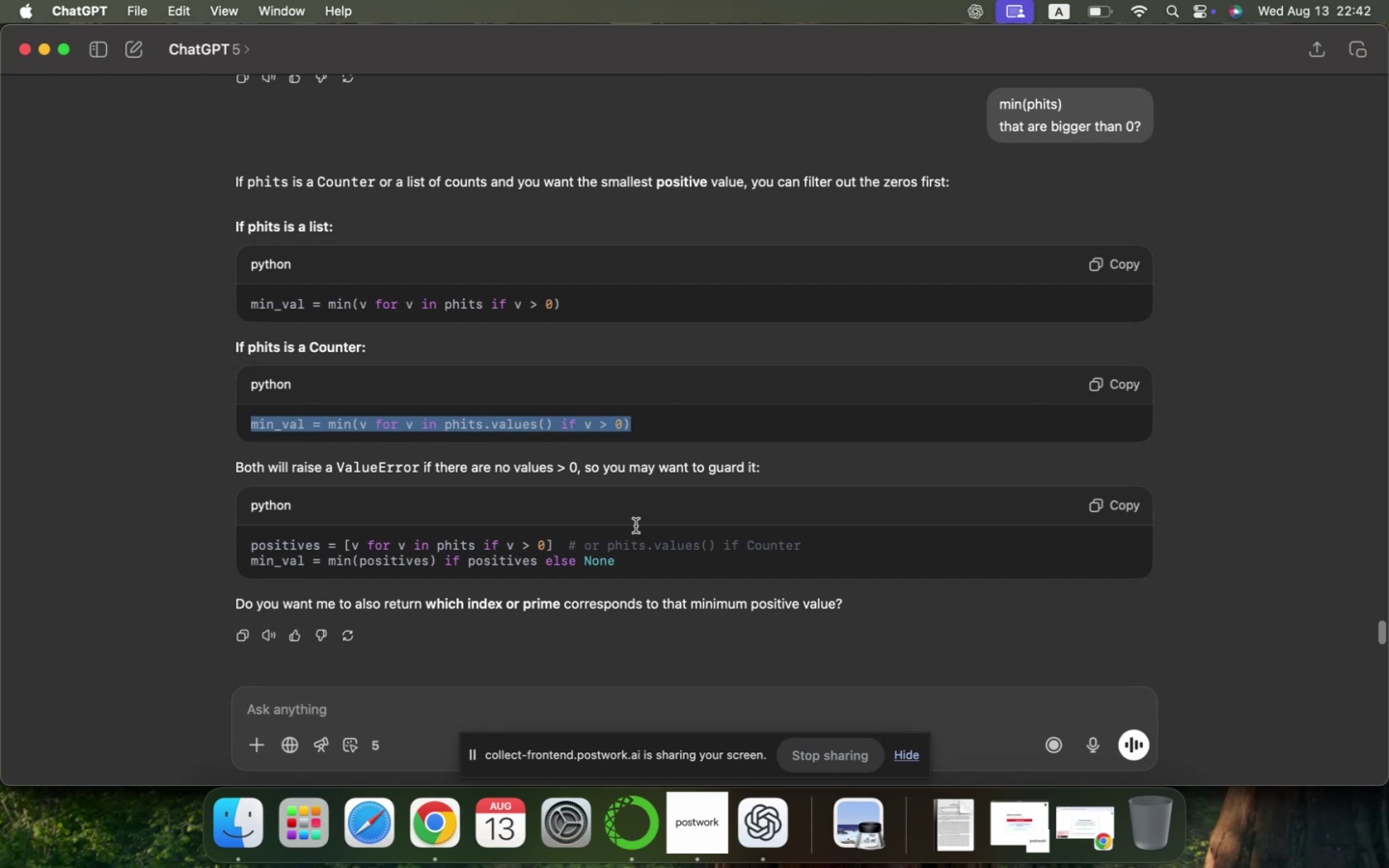 
key(Meta+CommandLeft)
 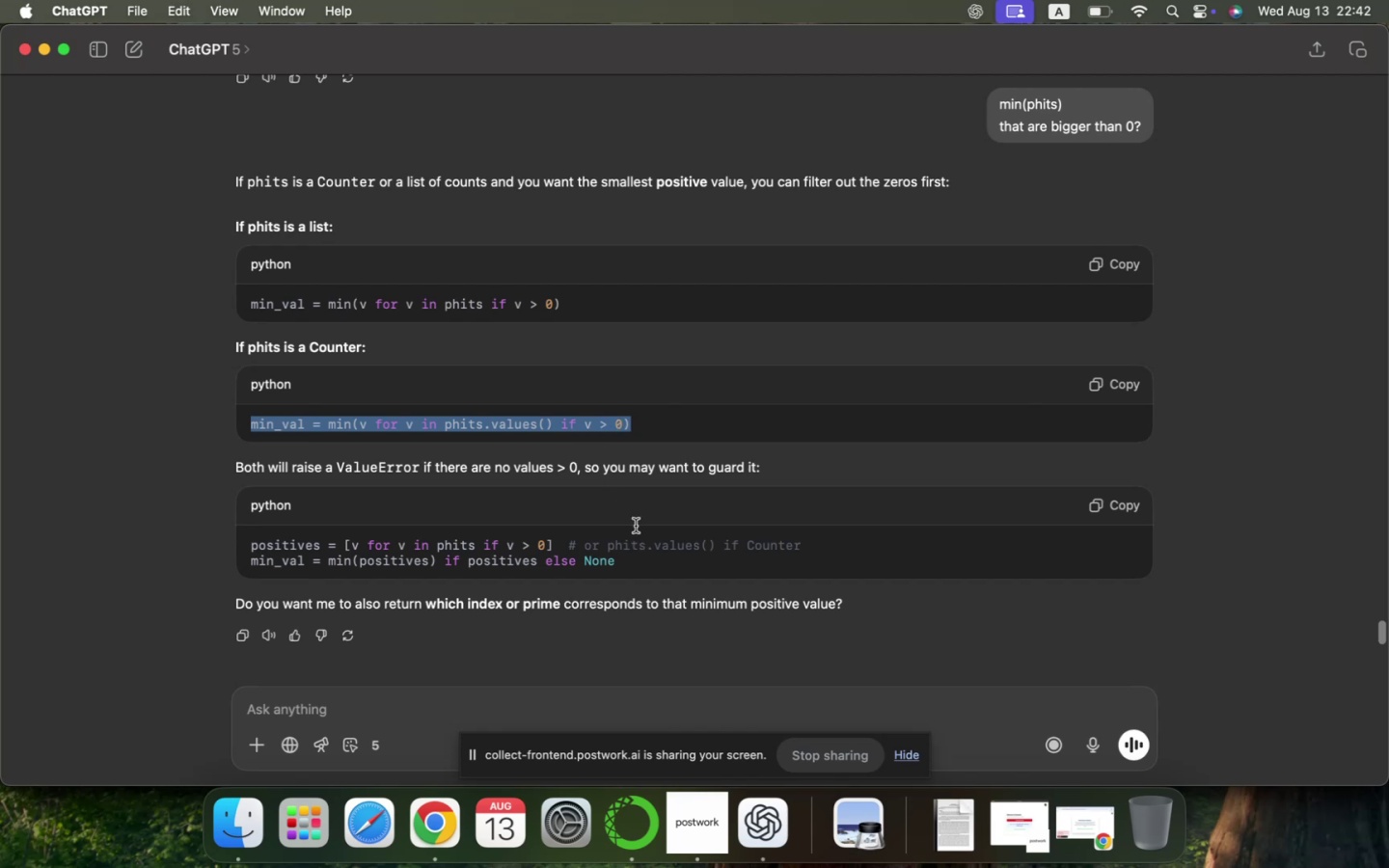 
key(Meta+Tab)
 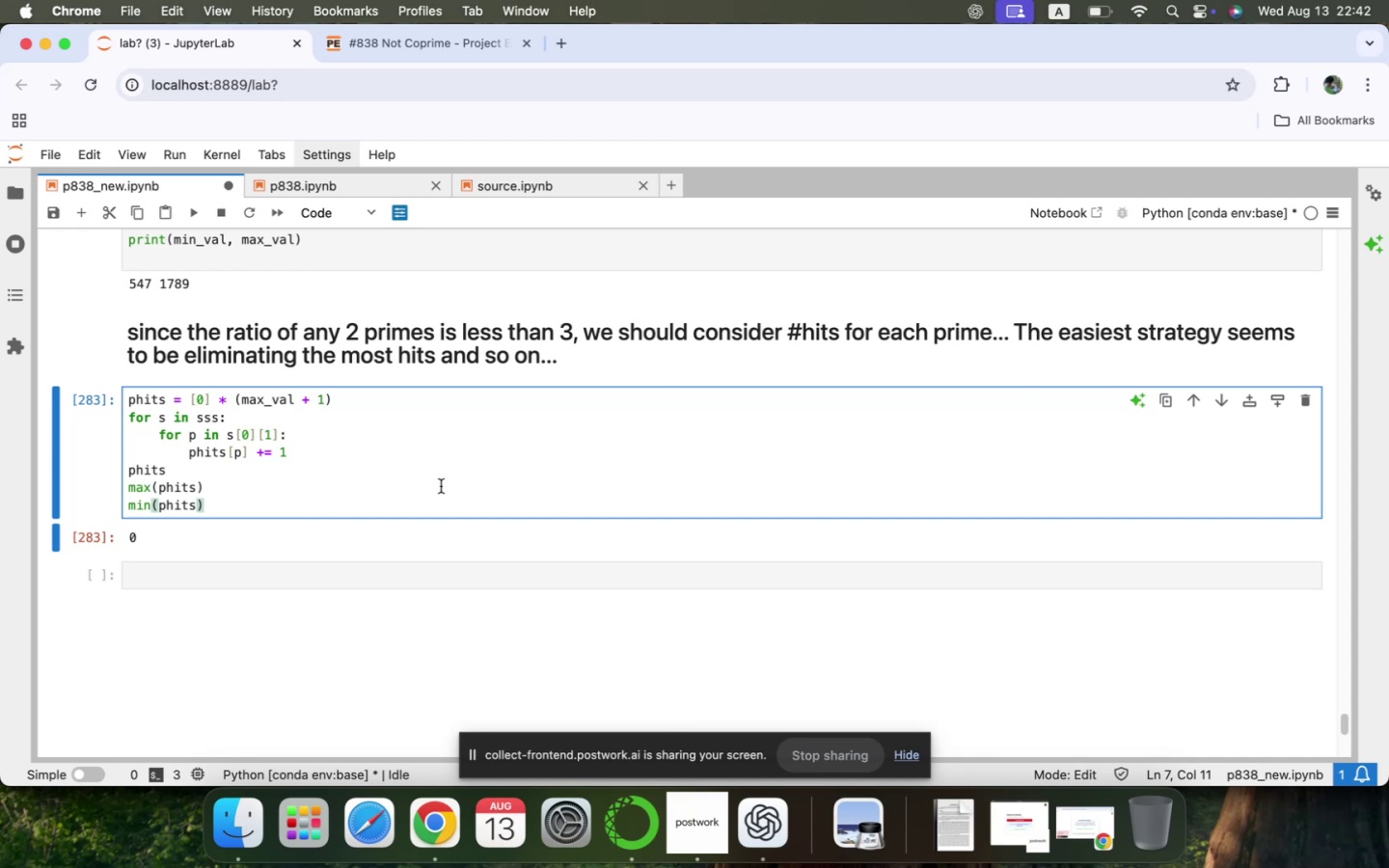 
wait(11.01)
 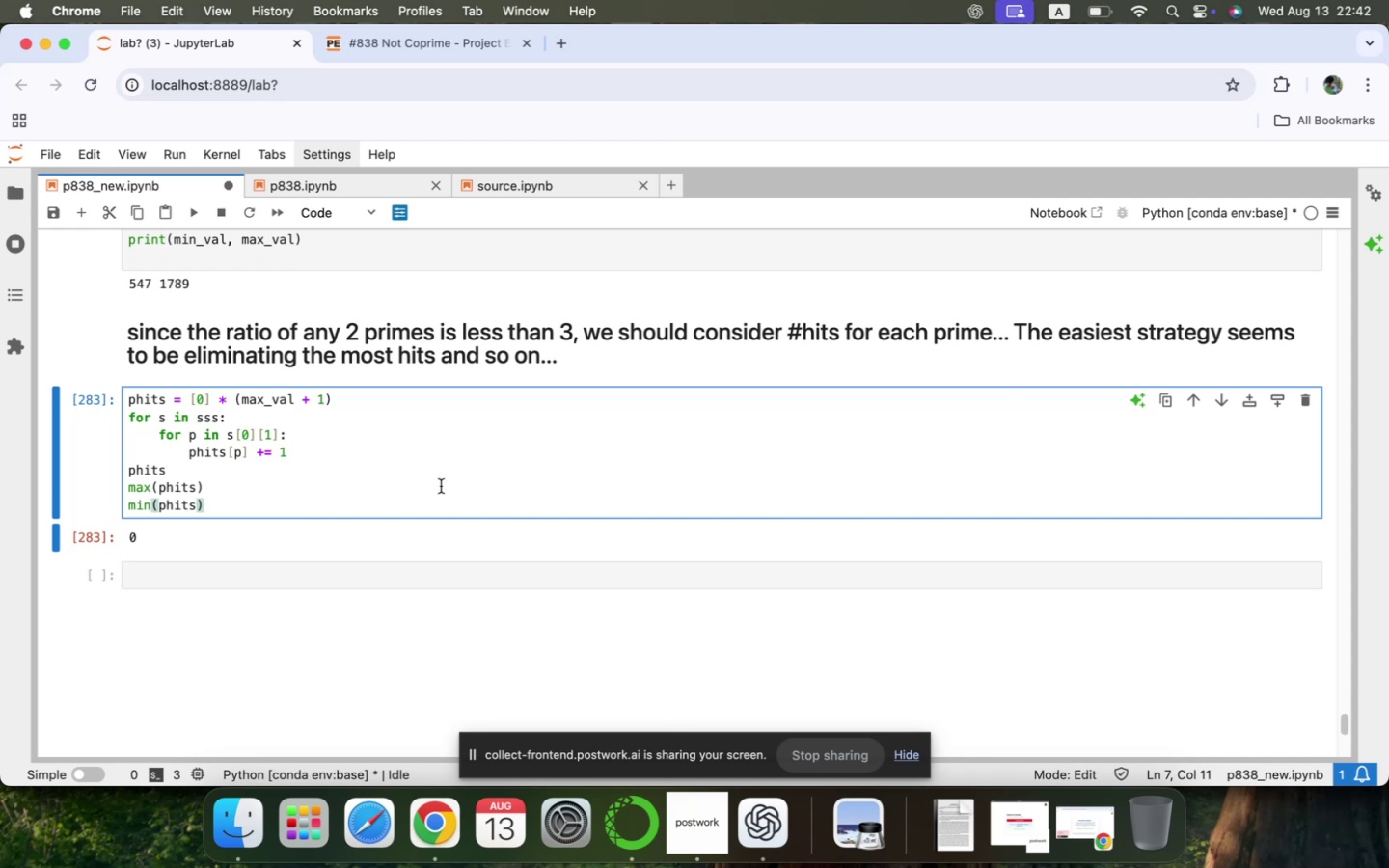 
key(Backspace)
 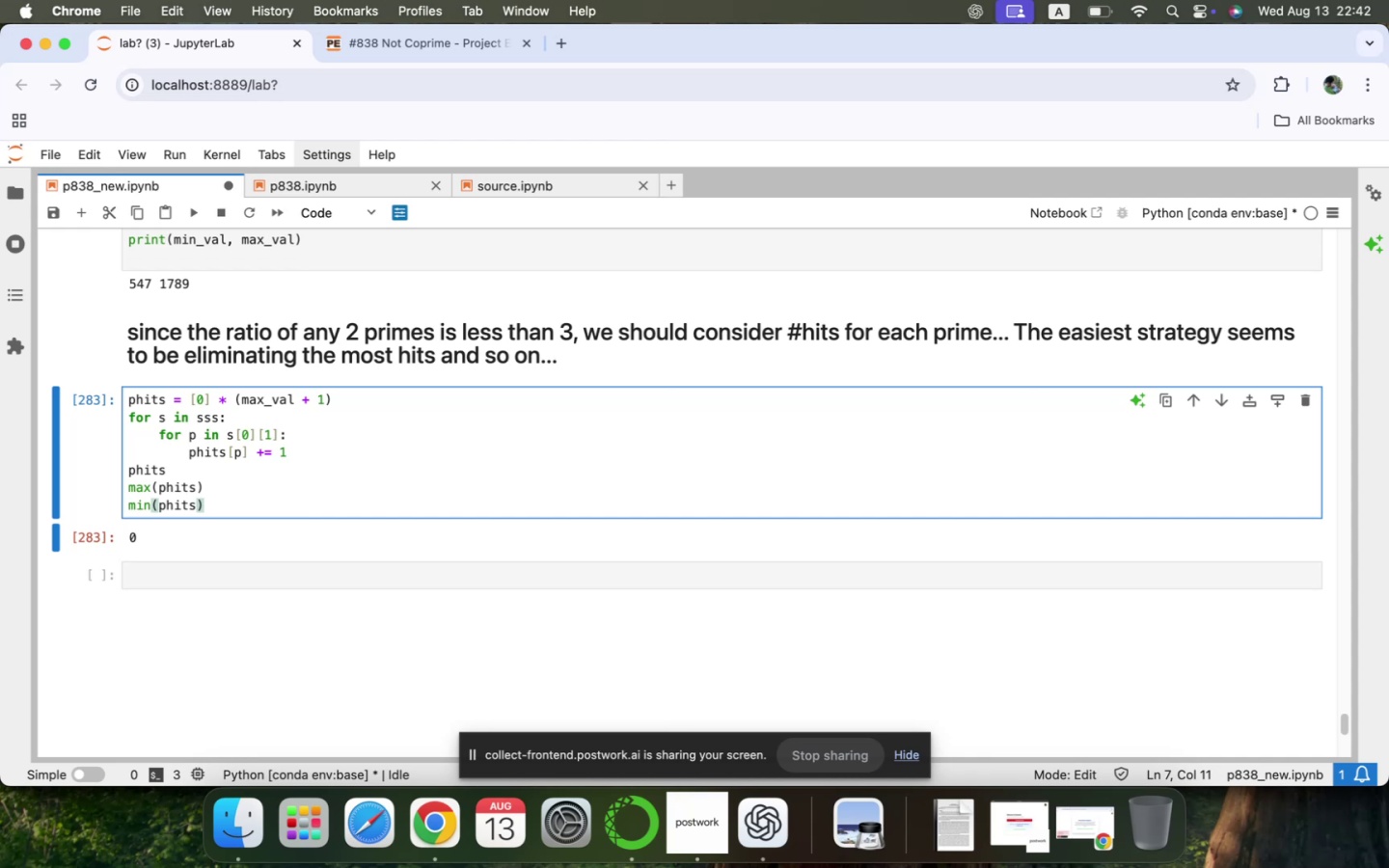 
key(Backspace)
 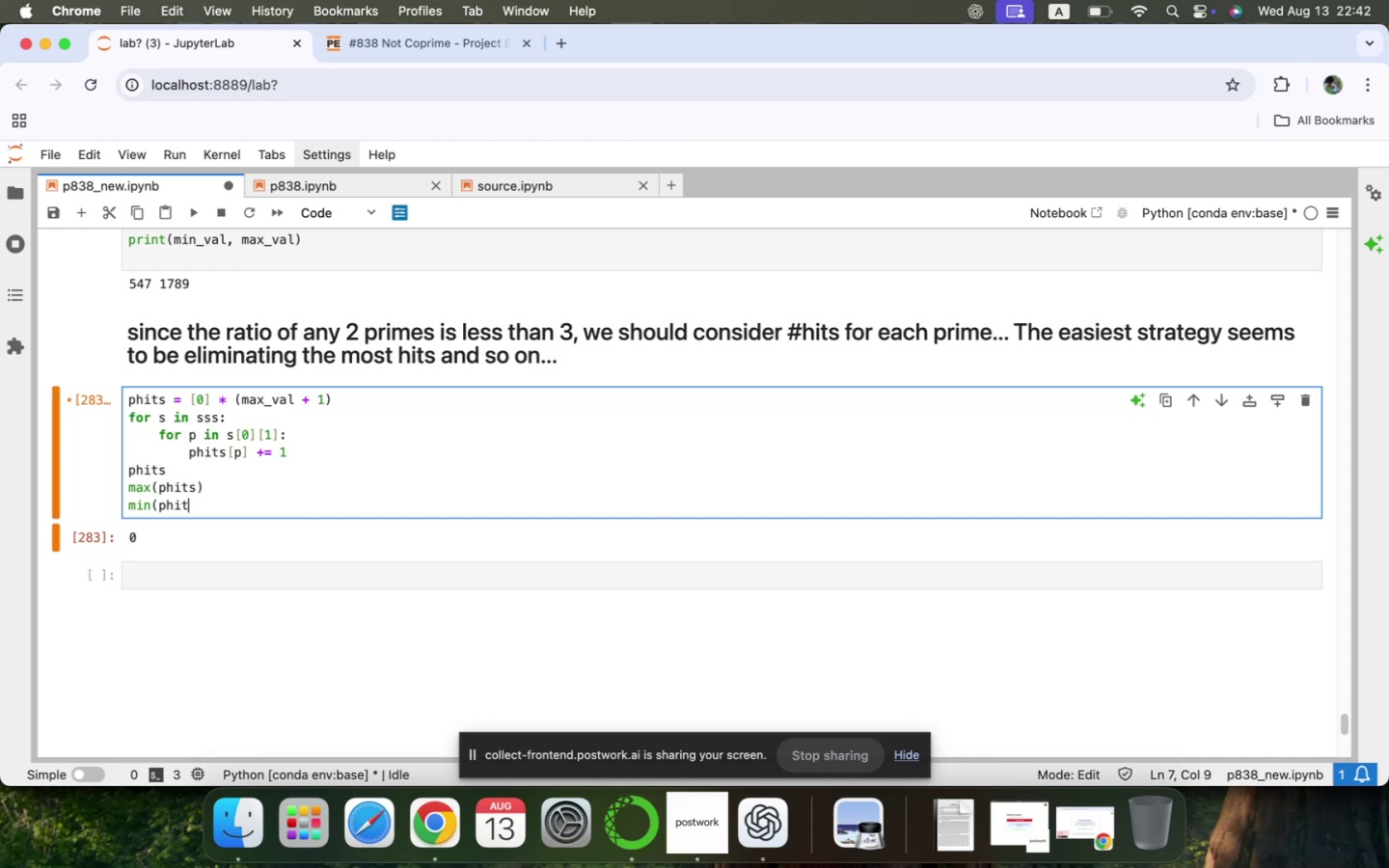 
key(Backspace)
 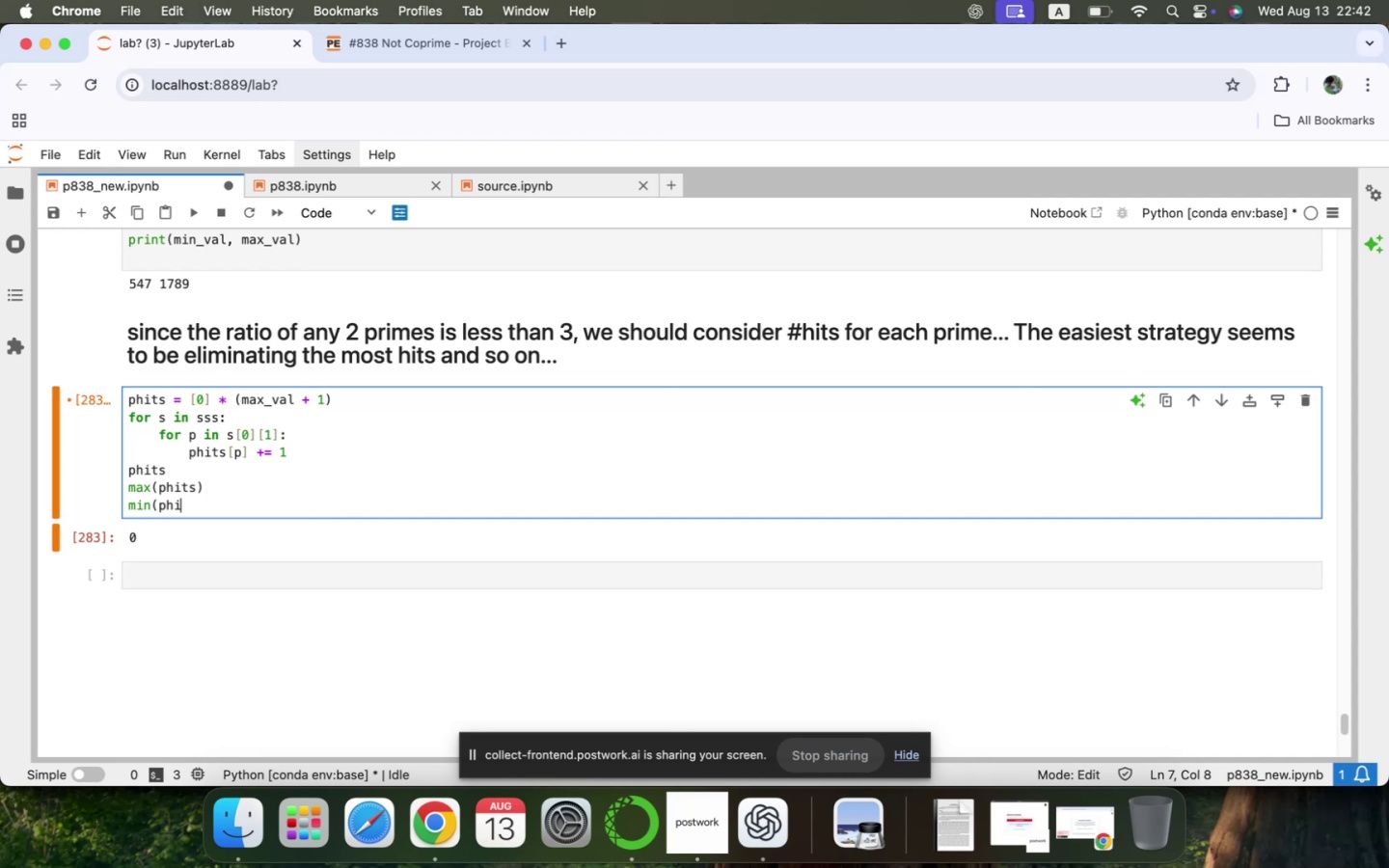 
key(Backspace)
 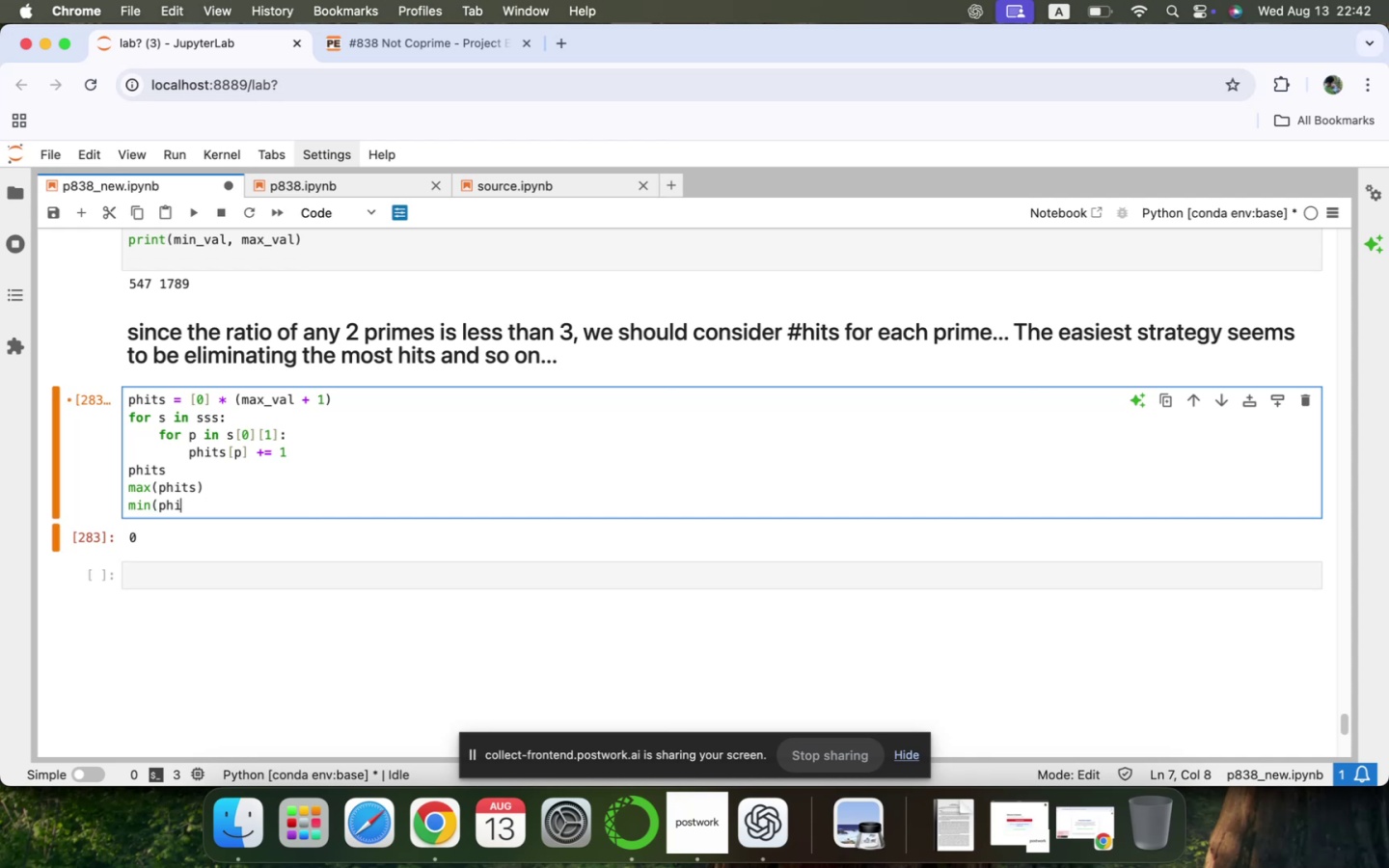 
key(Backspace)
 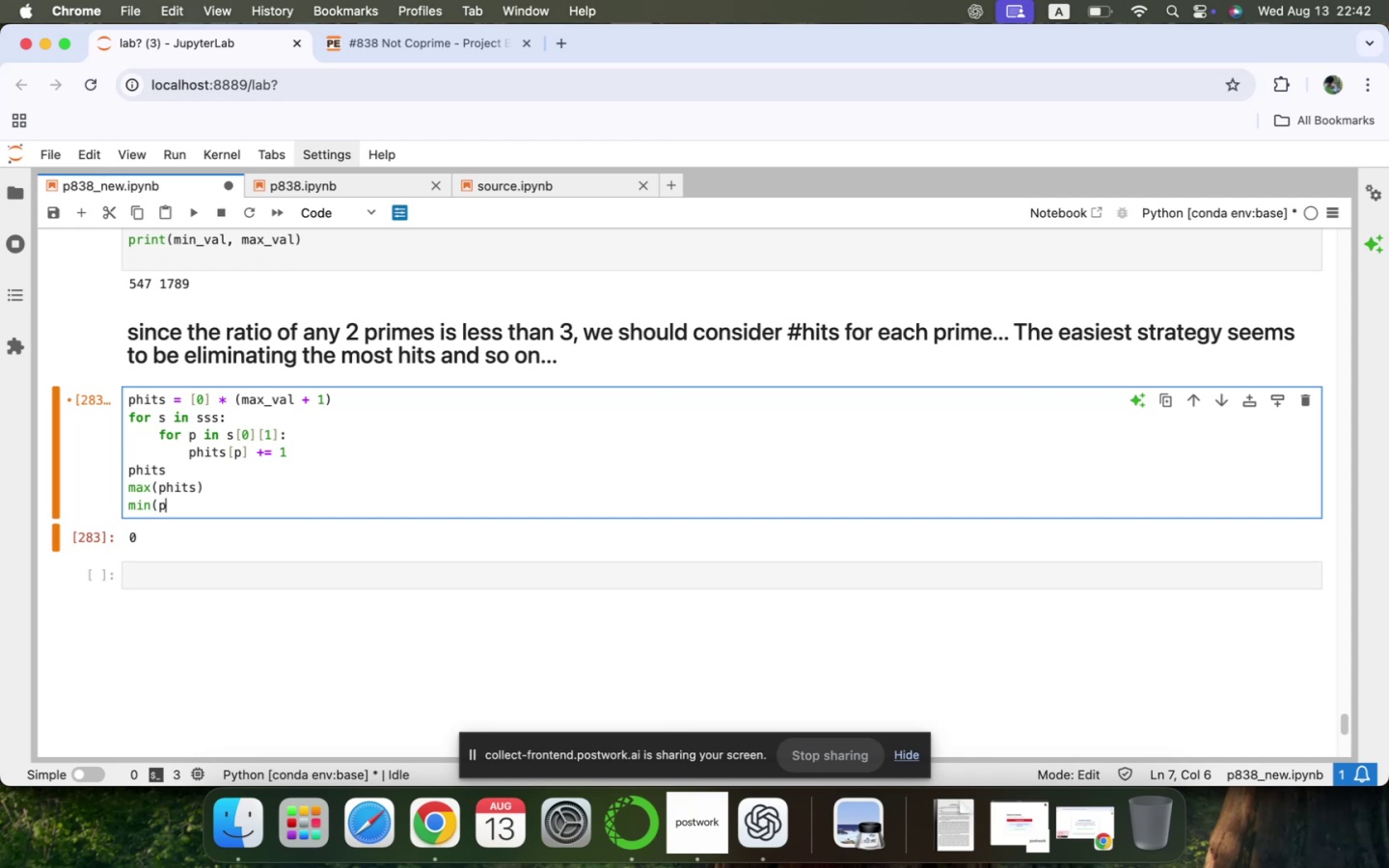 
key(Backspace)
 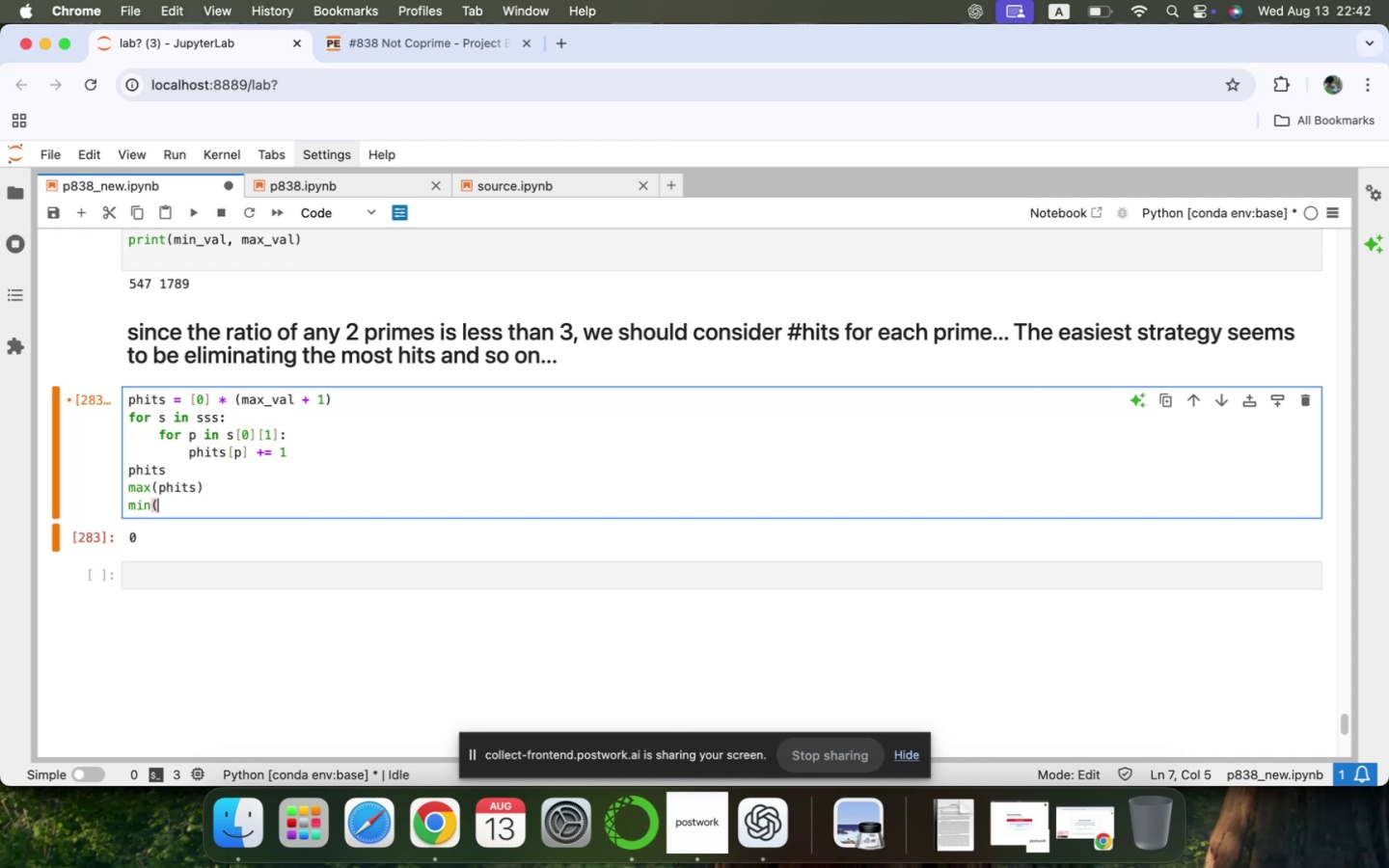 
key(Backspace)
 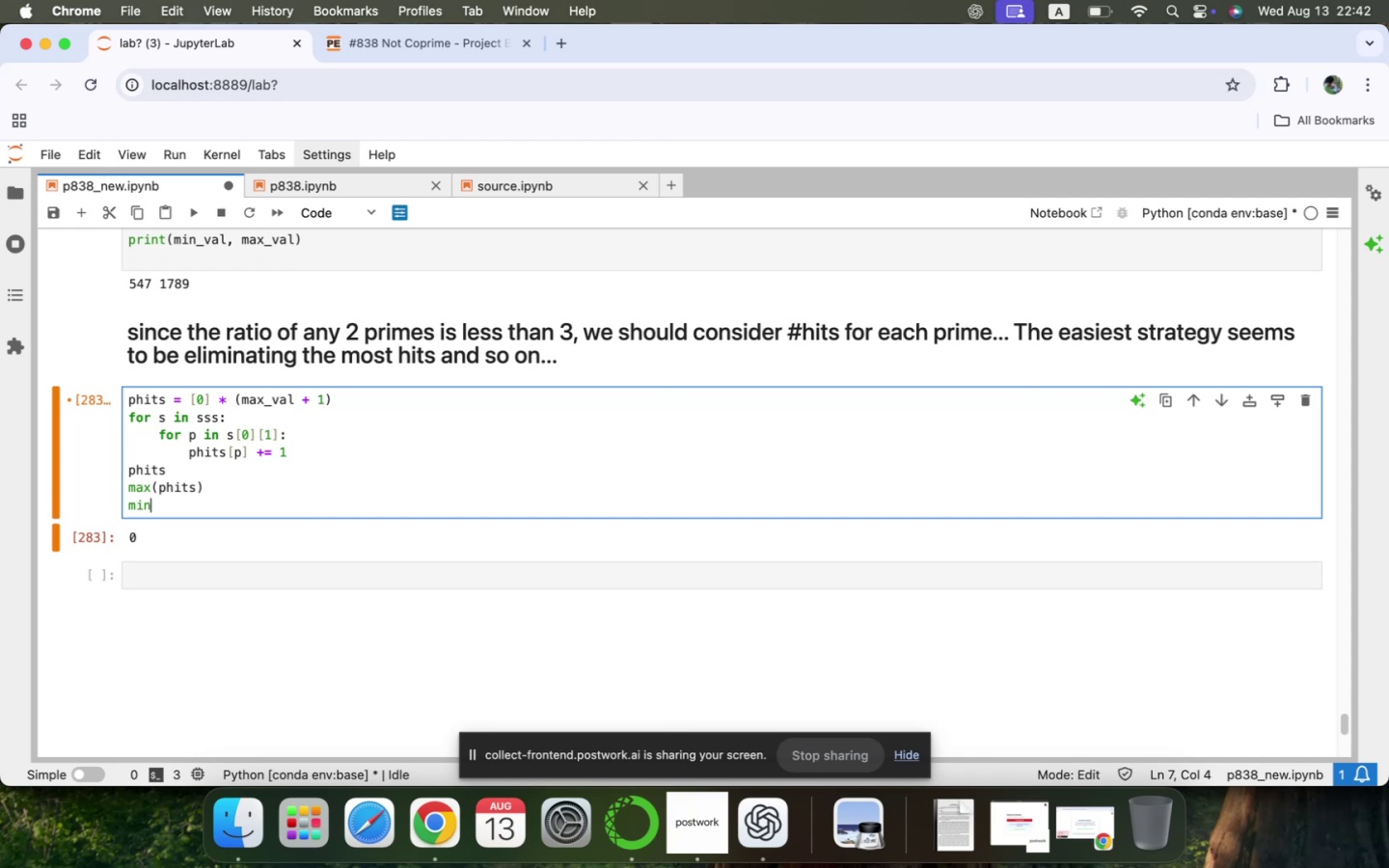 
key(Backspace)
 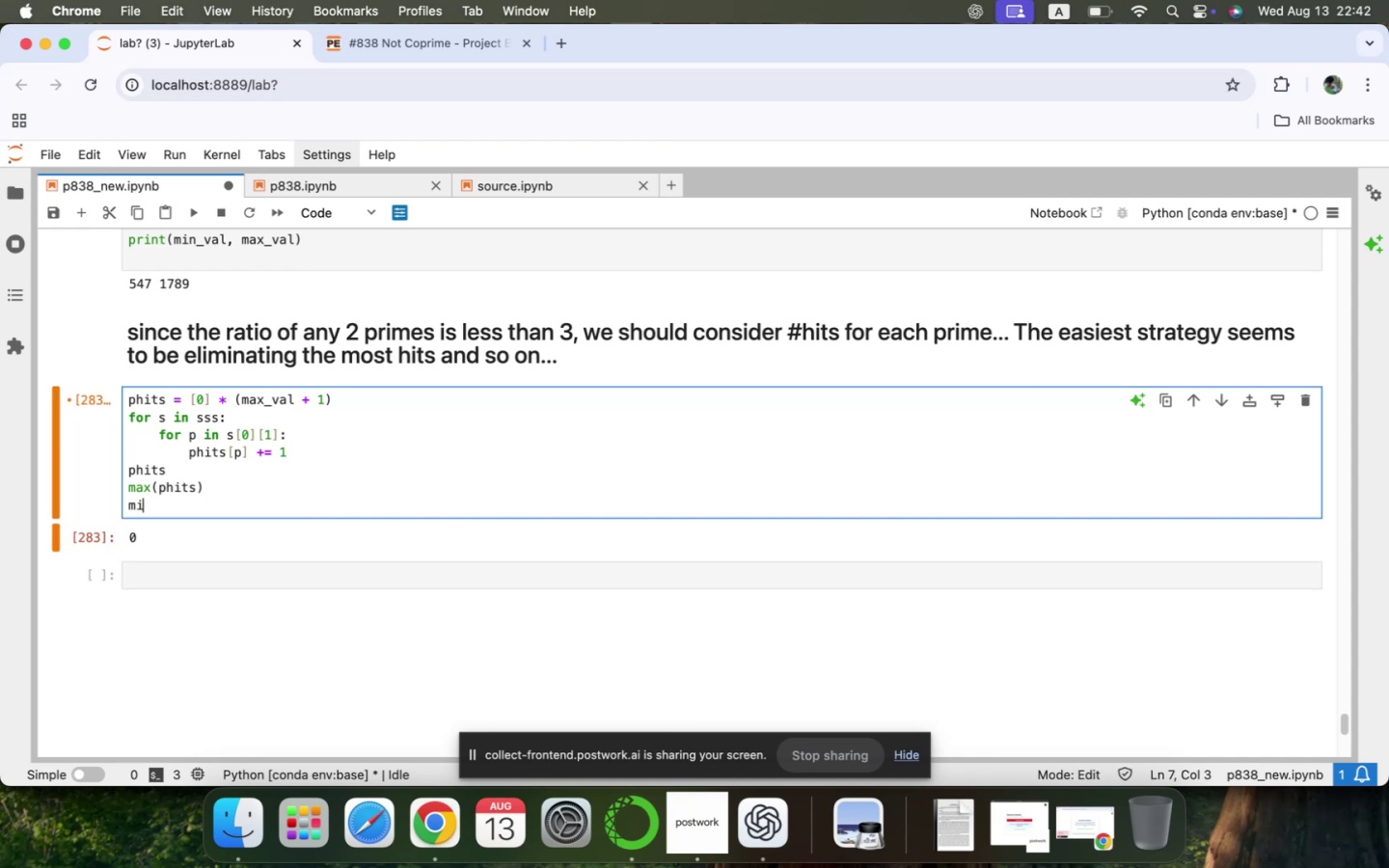 
key(Backspace)
 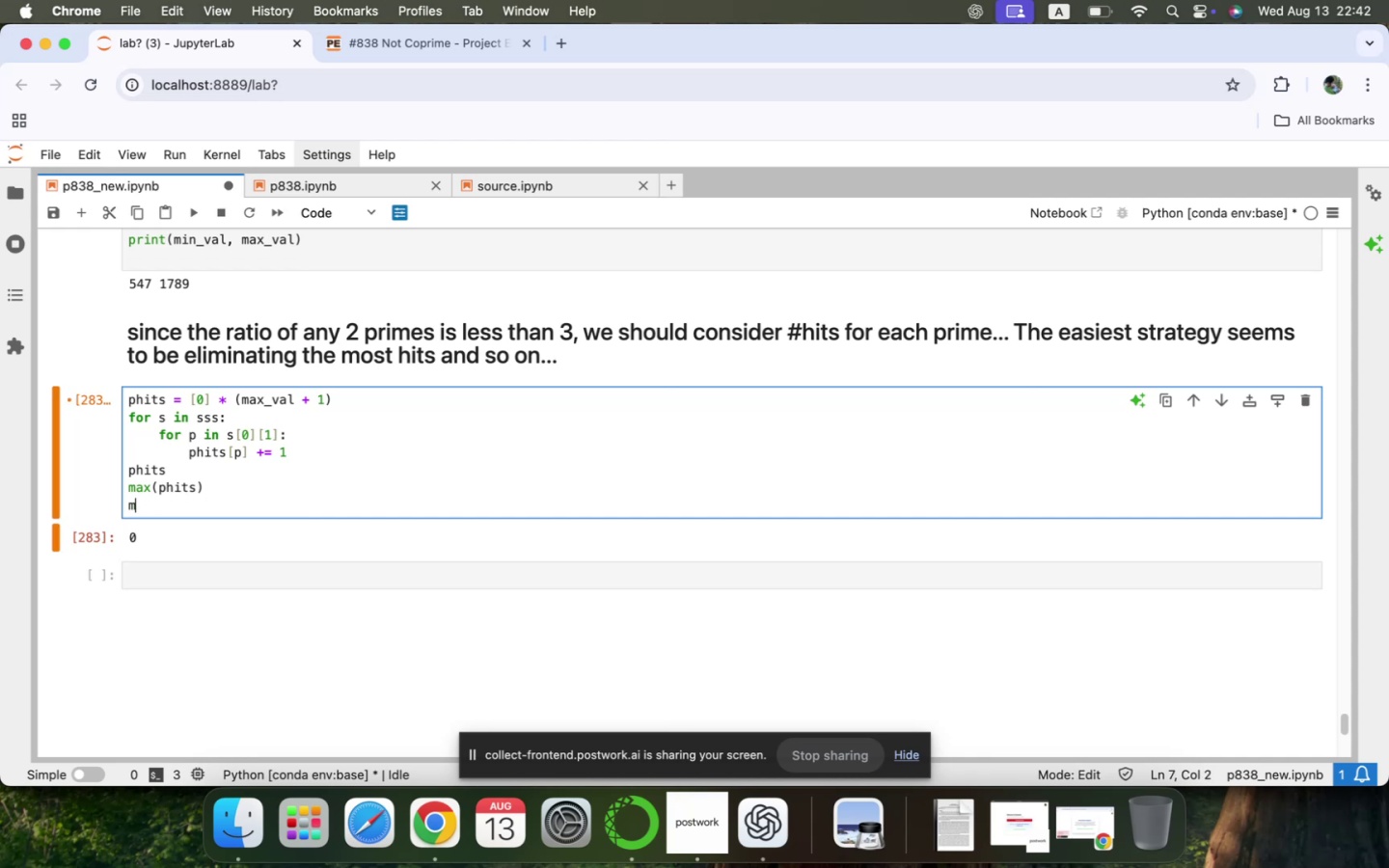 
key(Backspace)
 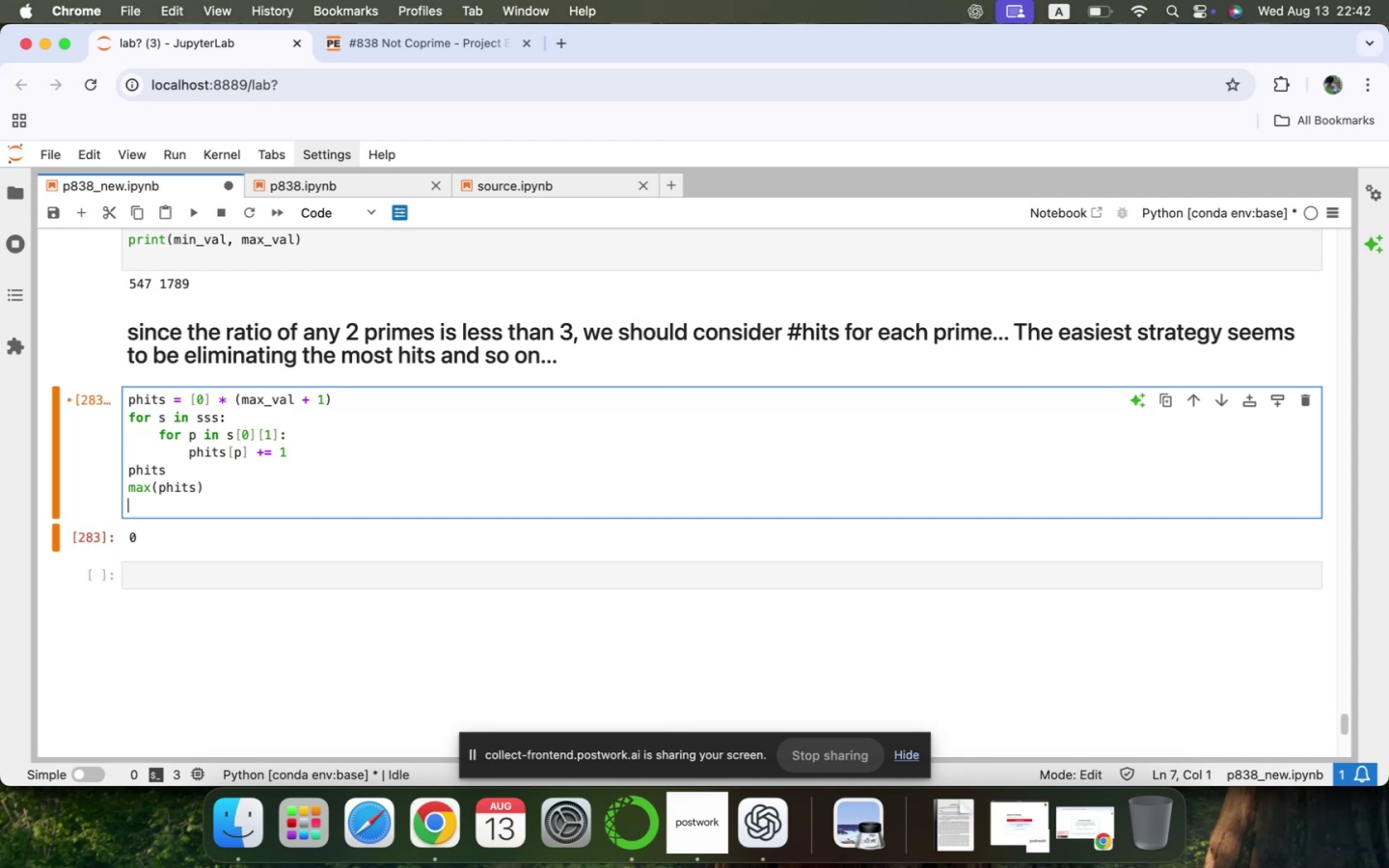 
key(Meta+CommandLeft)
 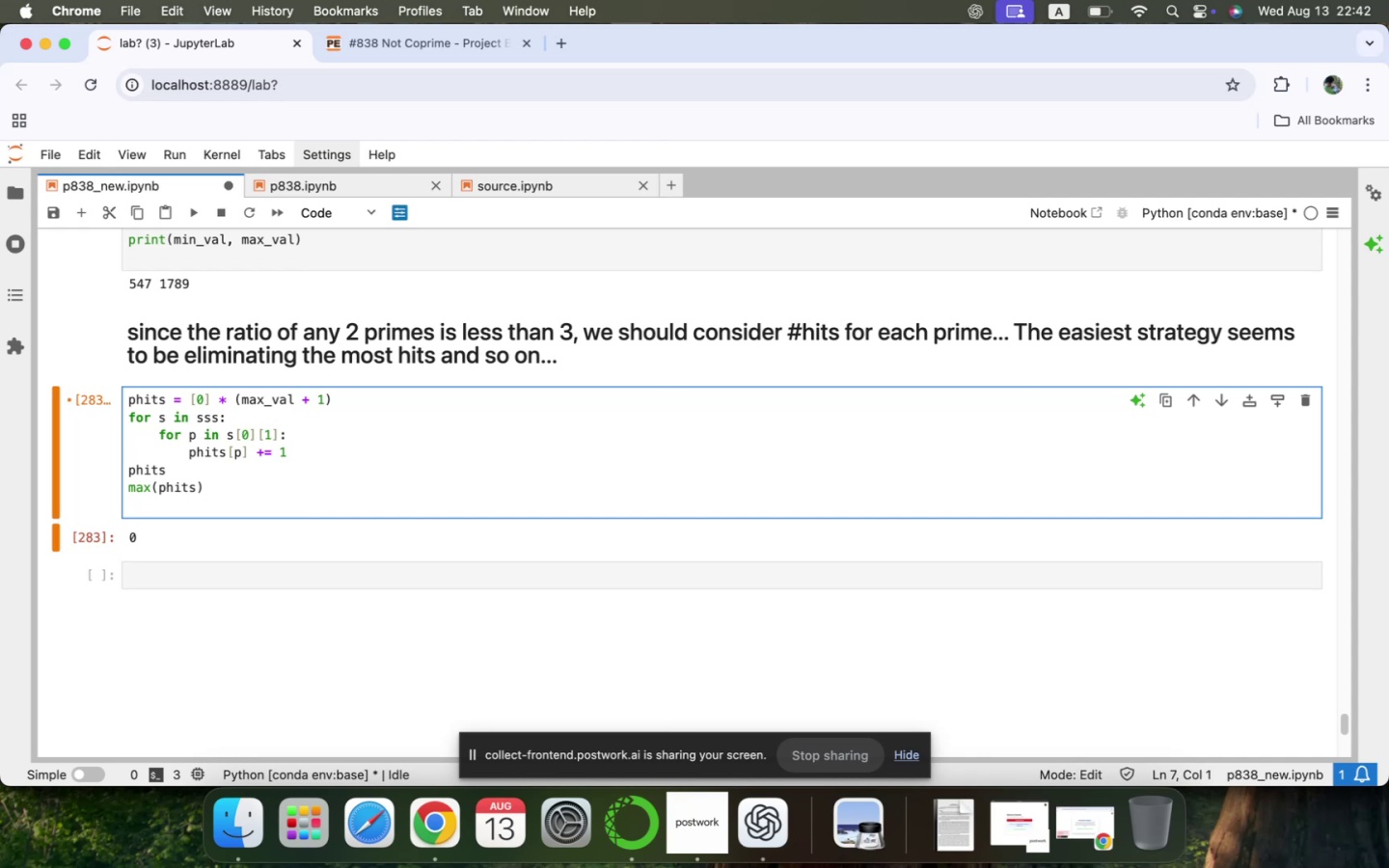 
key(Meta+V)
 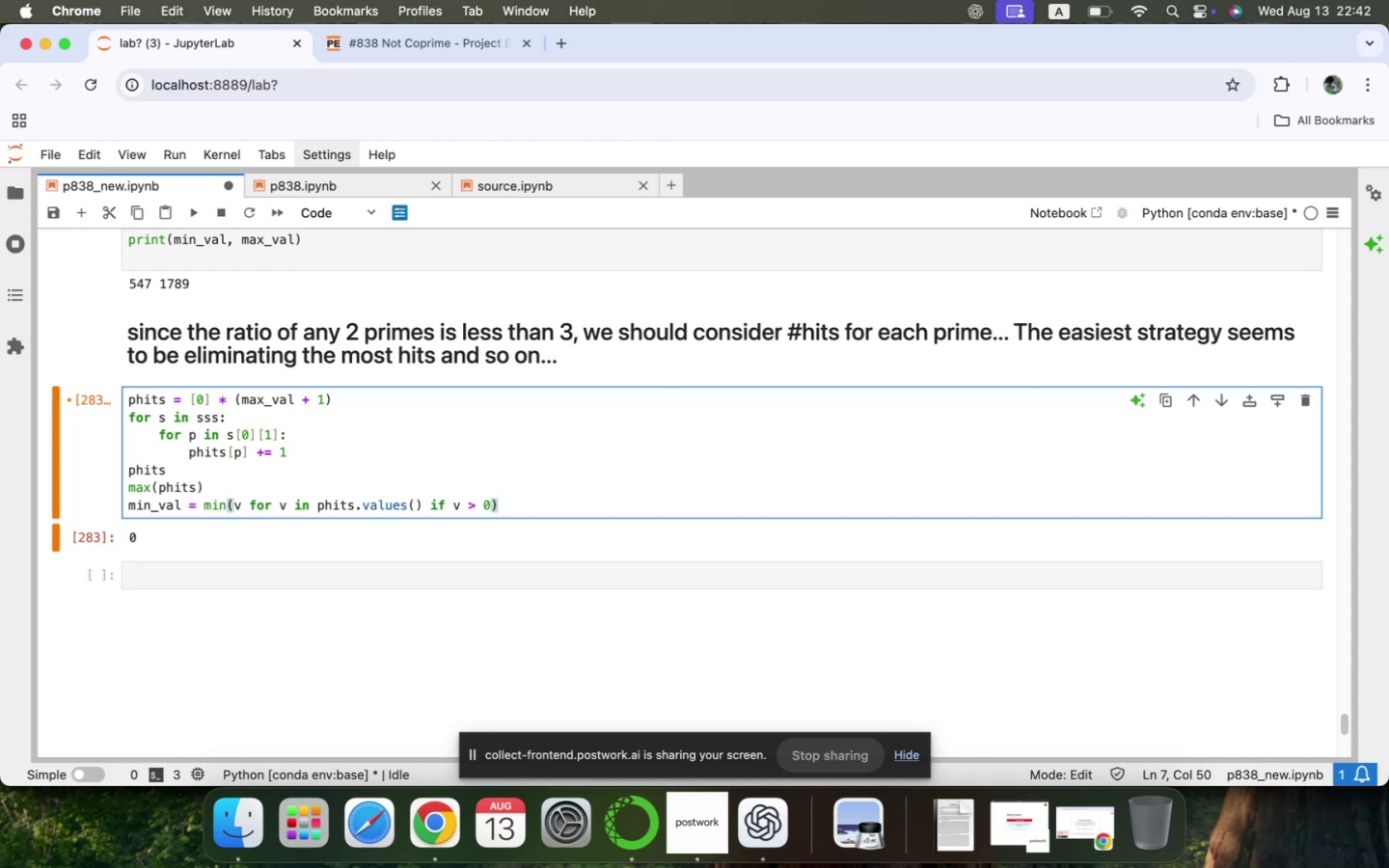 
hold_key(key=ArrowLeft, duration=1.5)
 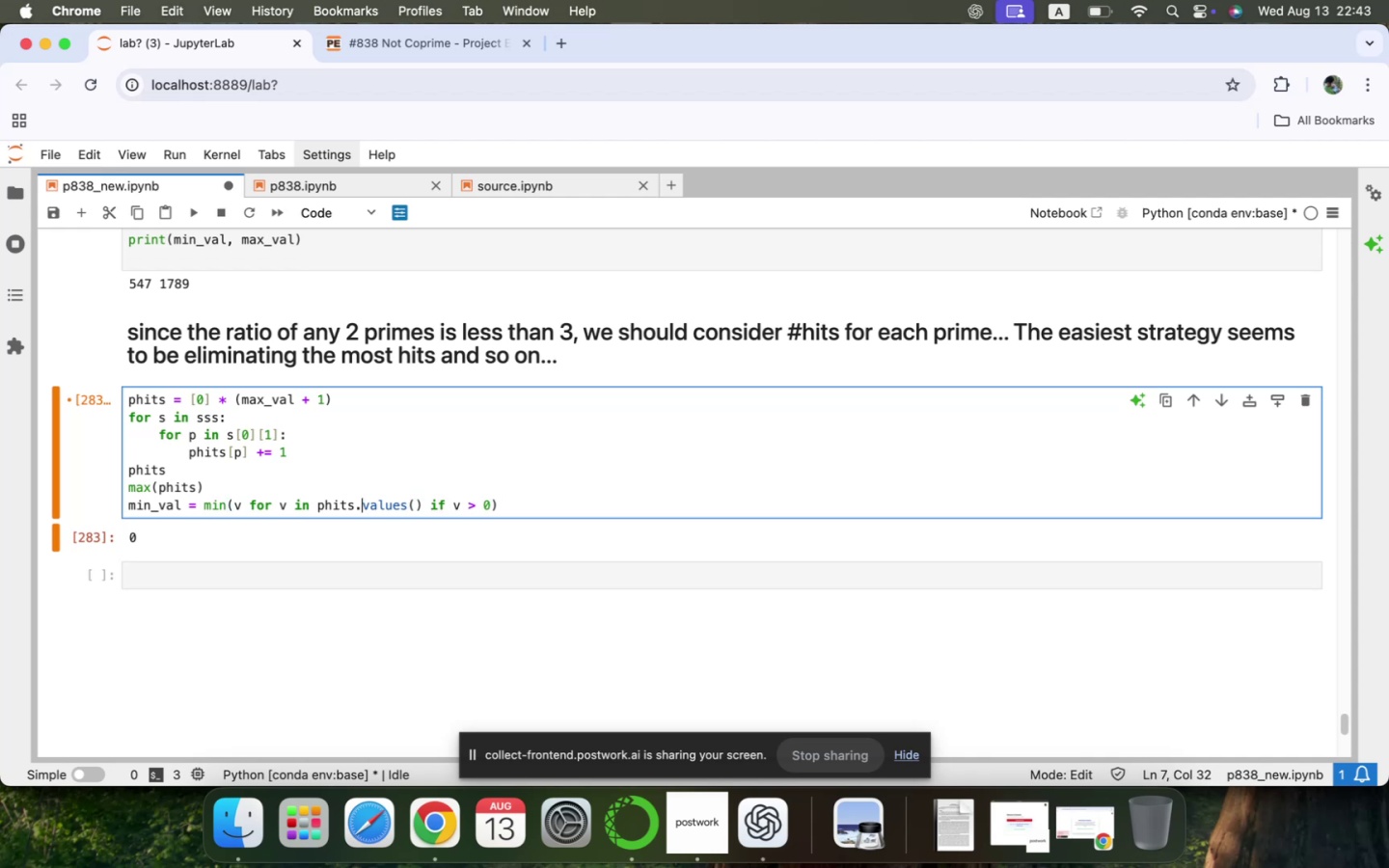 
hold_key(key=ArrowLeft, duration=1.5)
 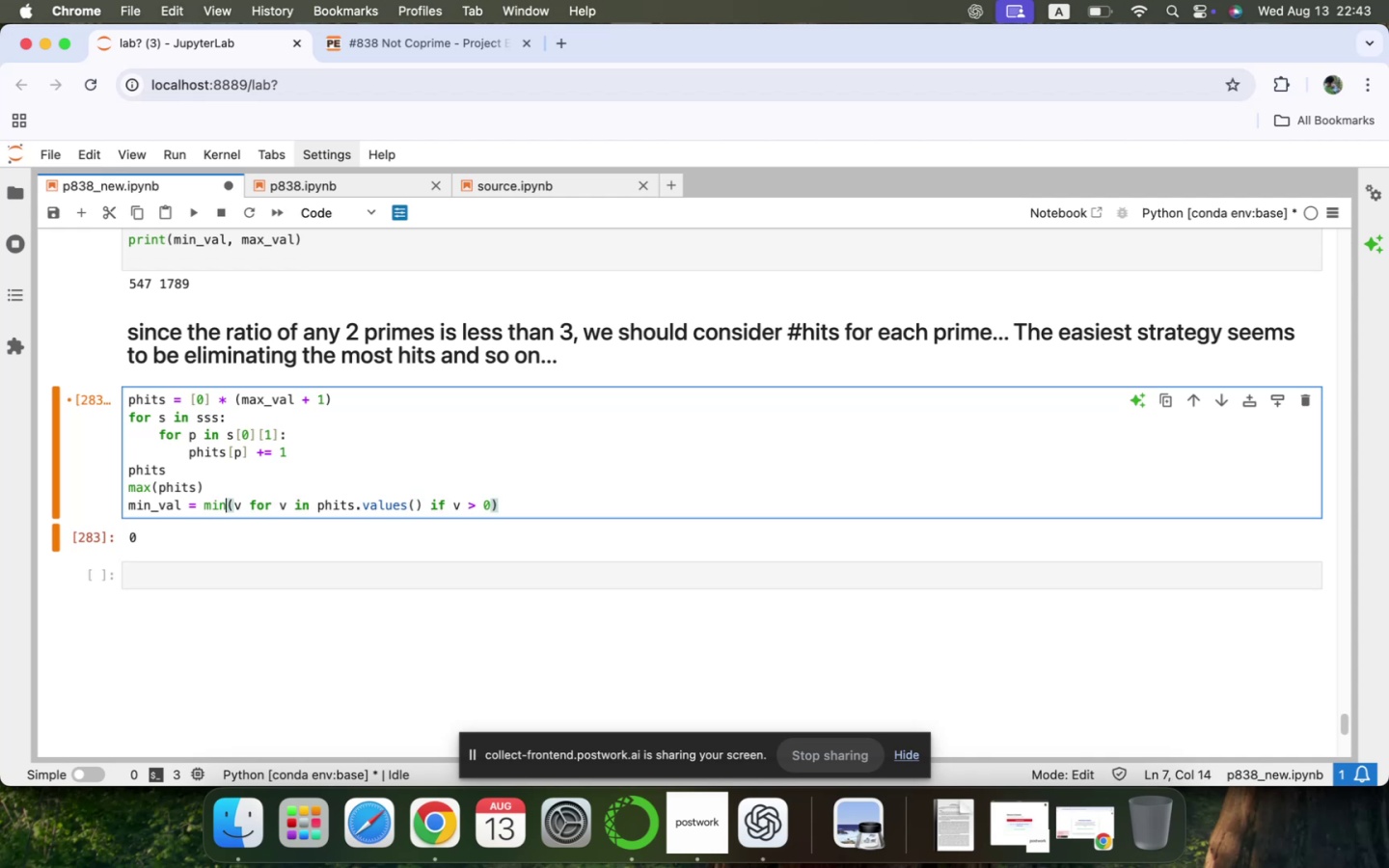 
hold_key(key=ArrowLeft, duration=0.94)
 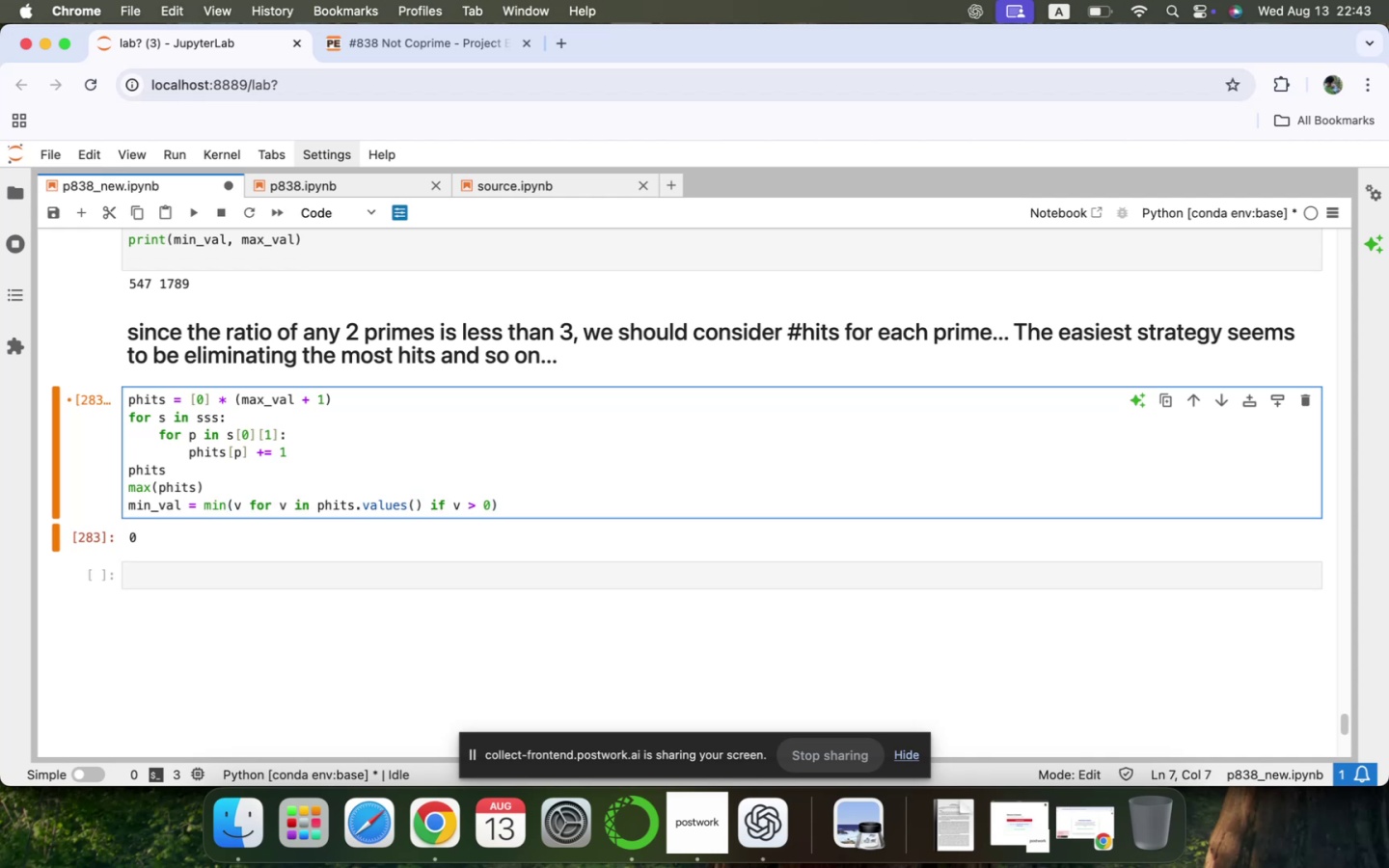 
key(ArrowRight)
 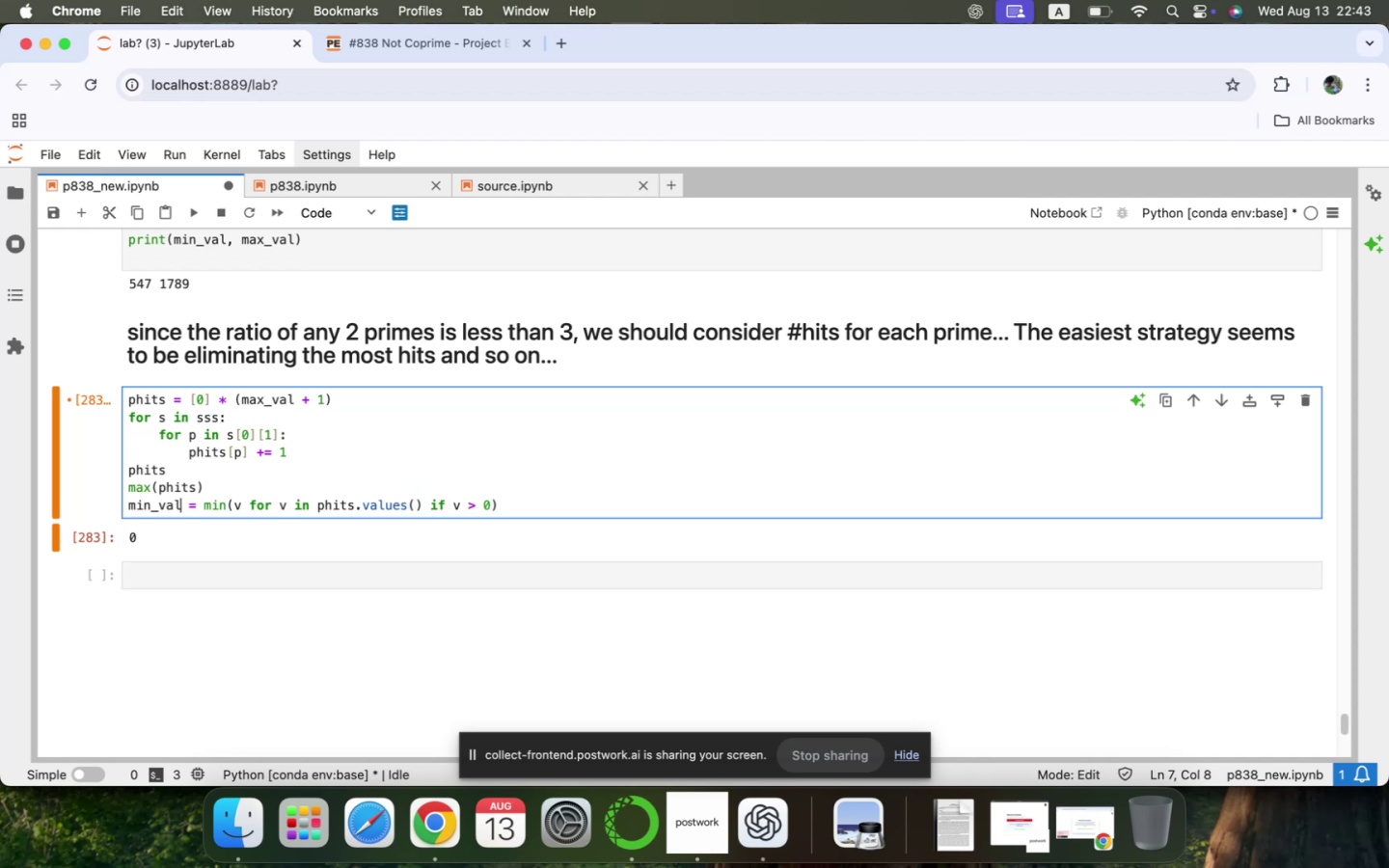 
key(ArrowLeft)
 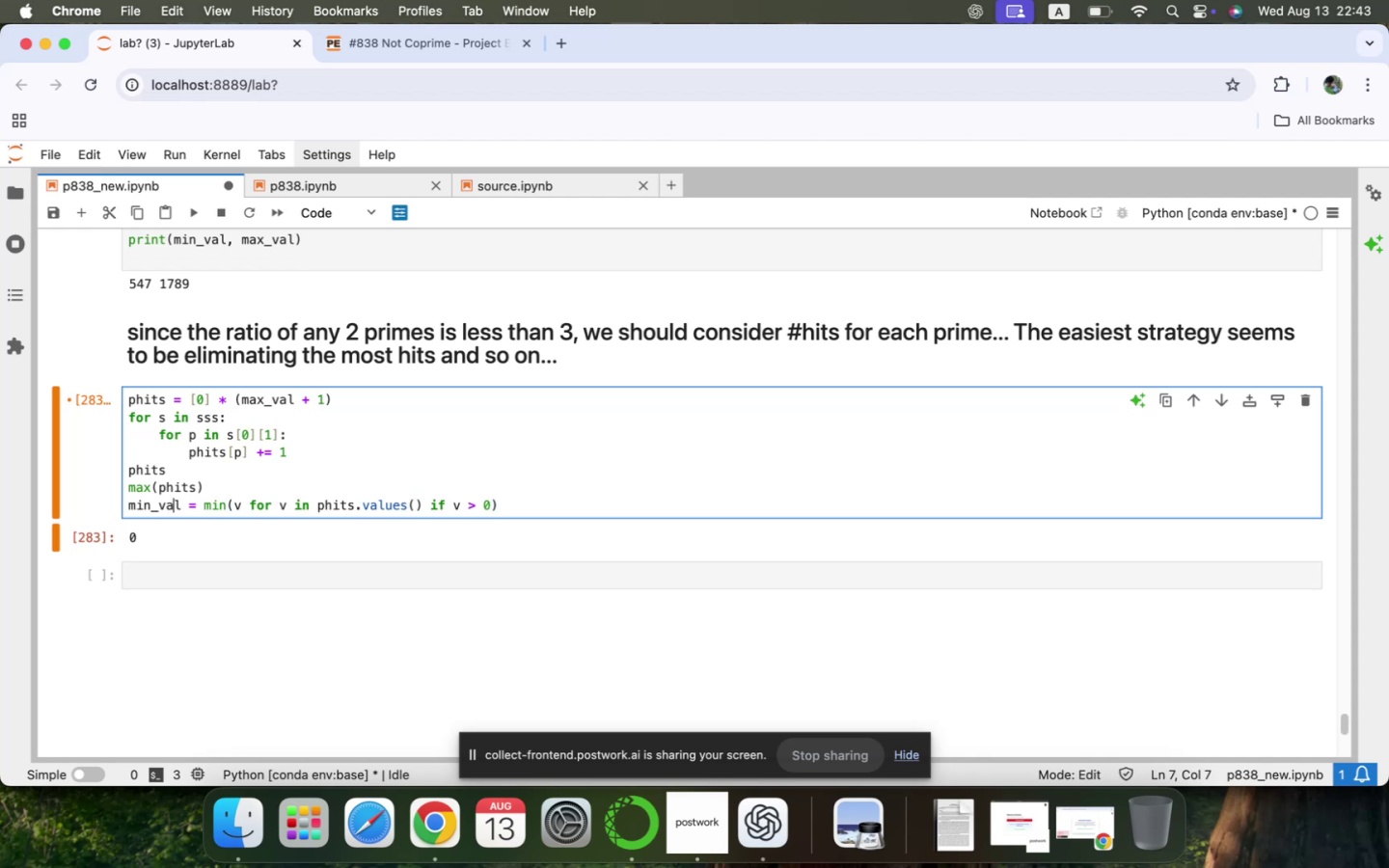 
key(ArrowLeft)
 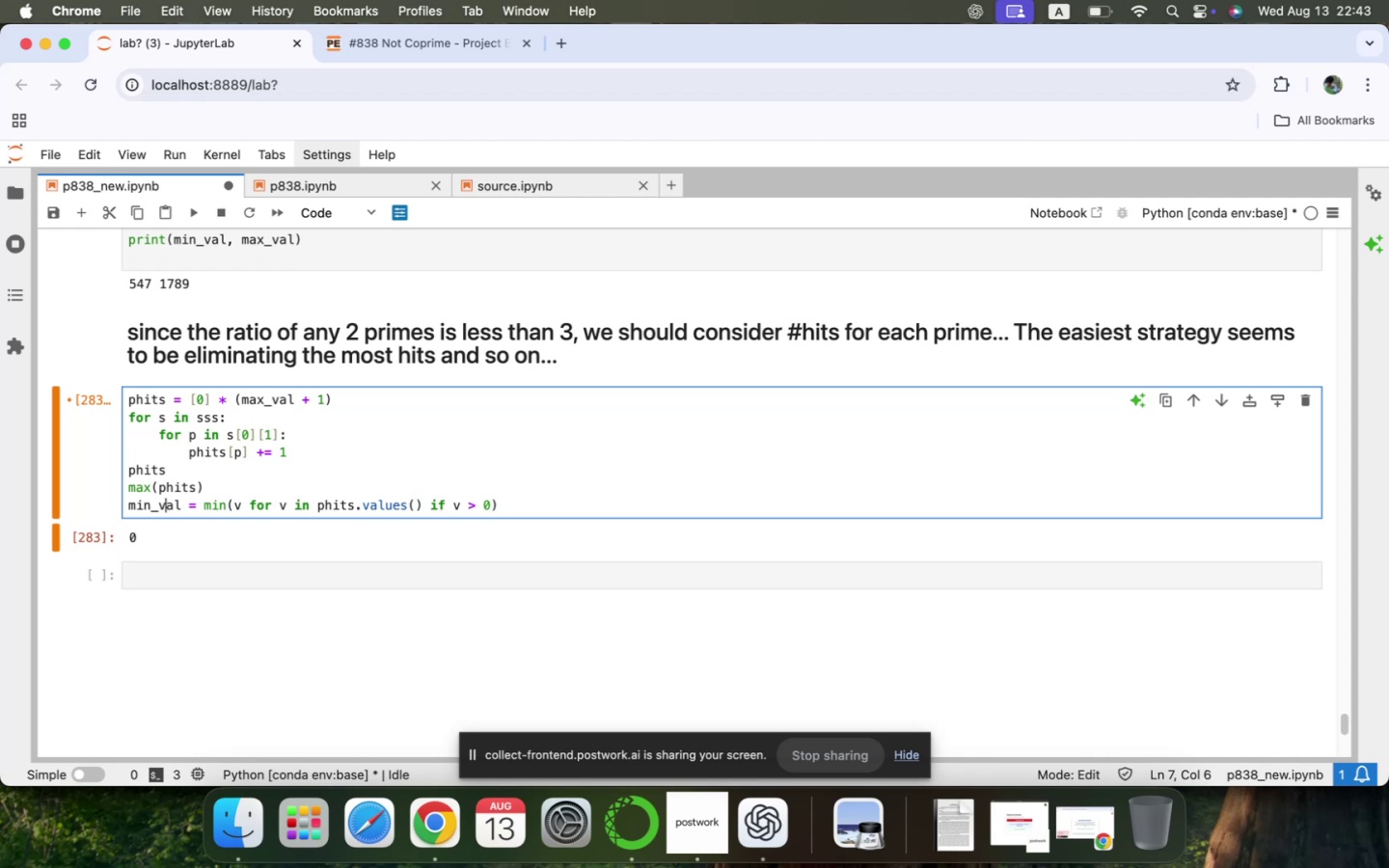 
key(Backspace)
key(Backspace)
type(im)
 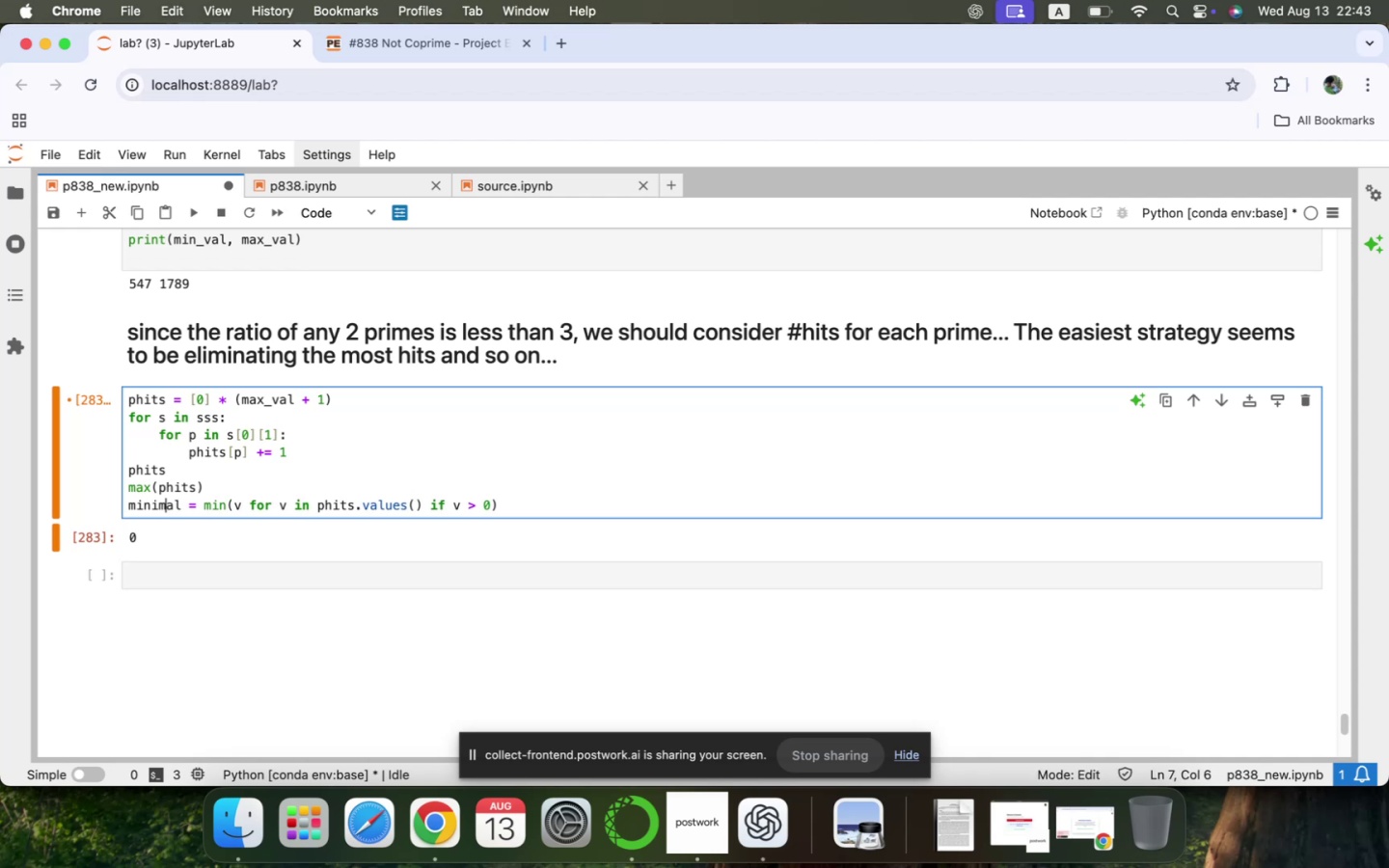 
key(ArrowDown)
 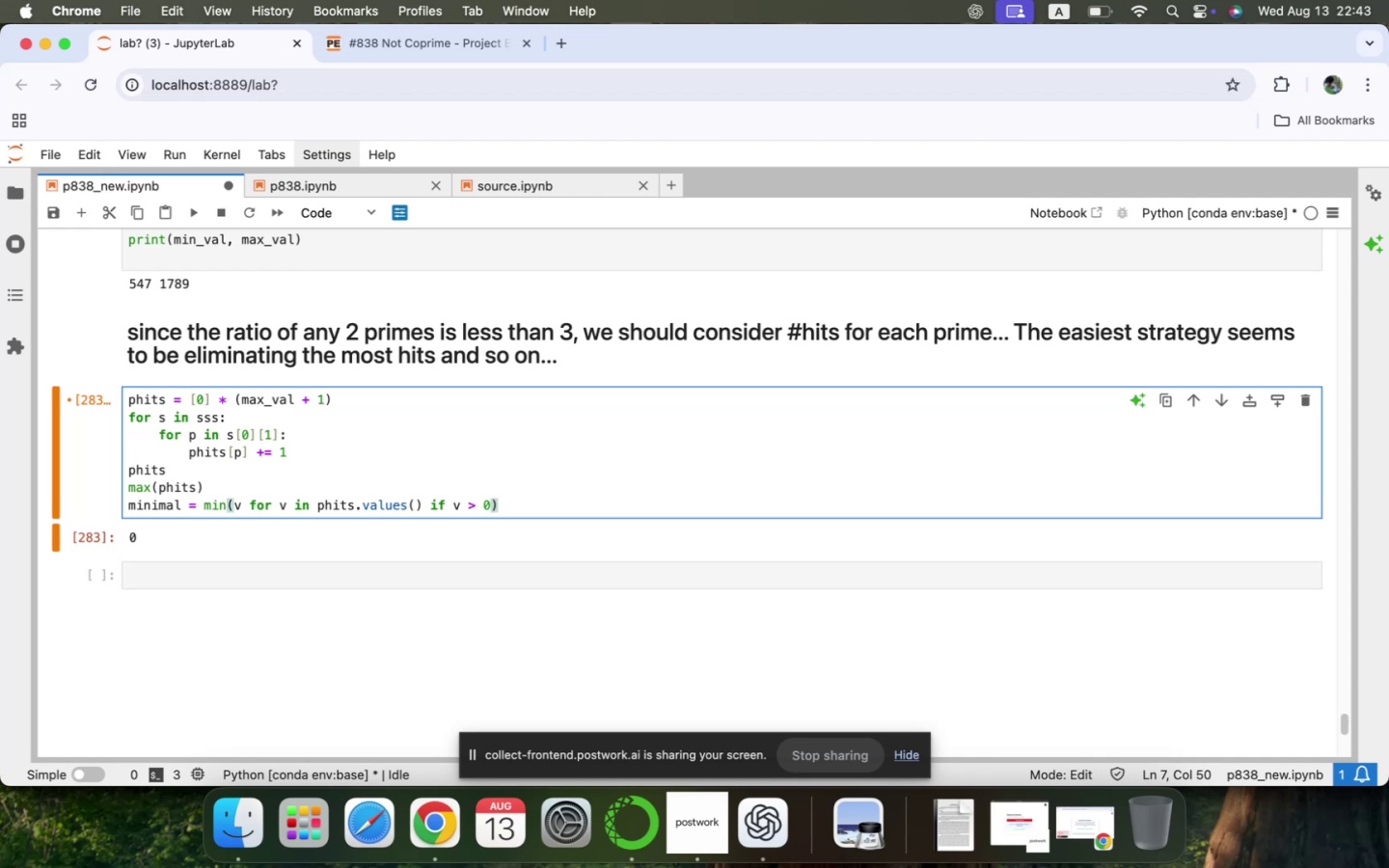 
key(Enter)
 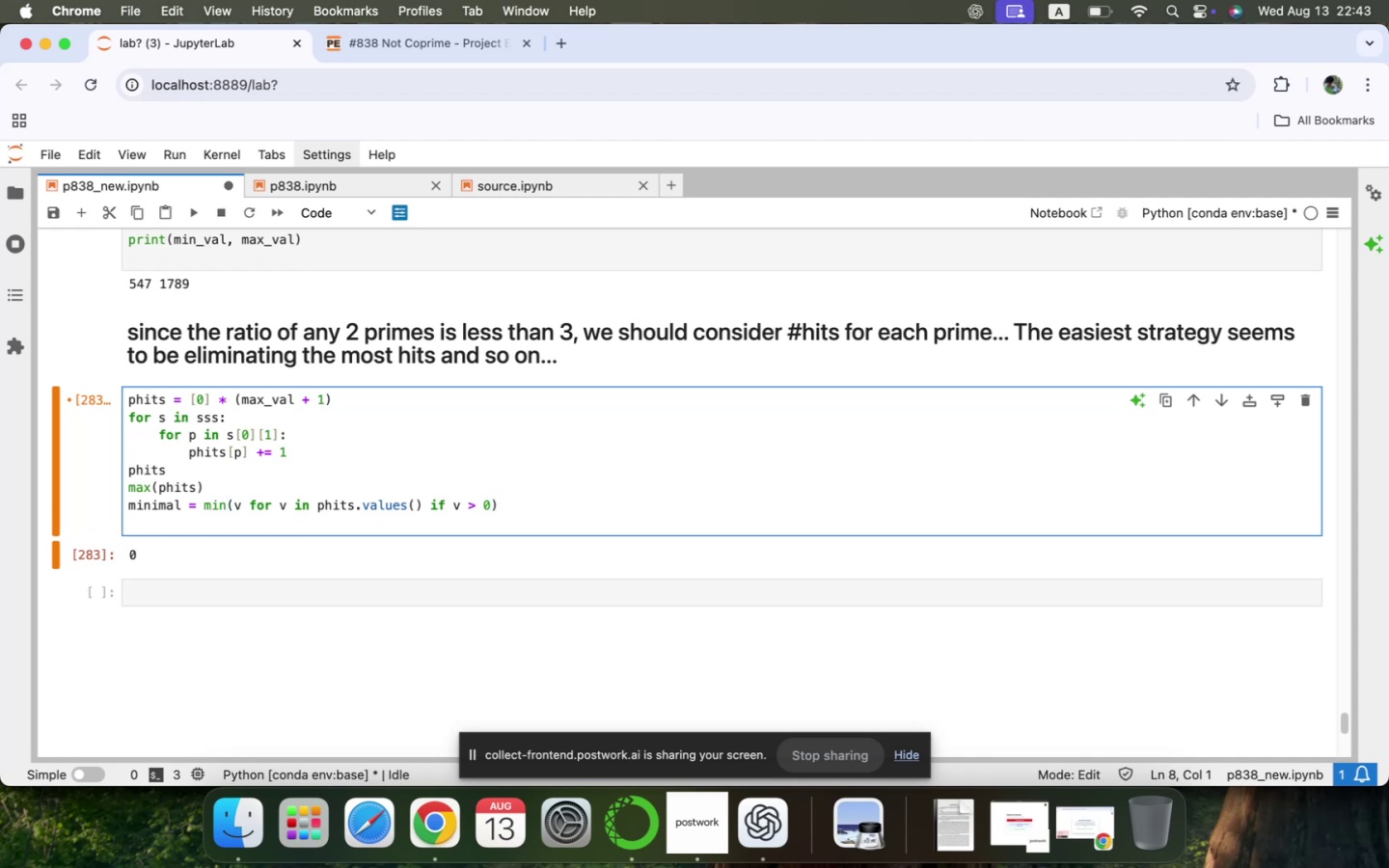 
type(minival)
 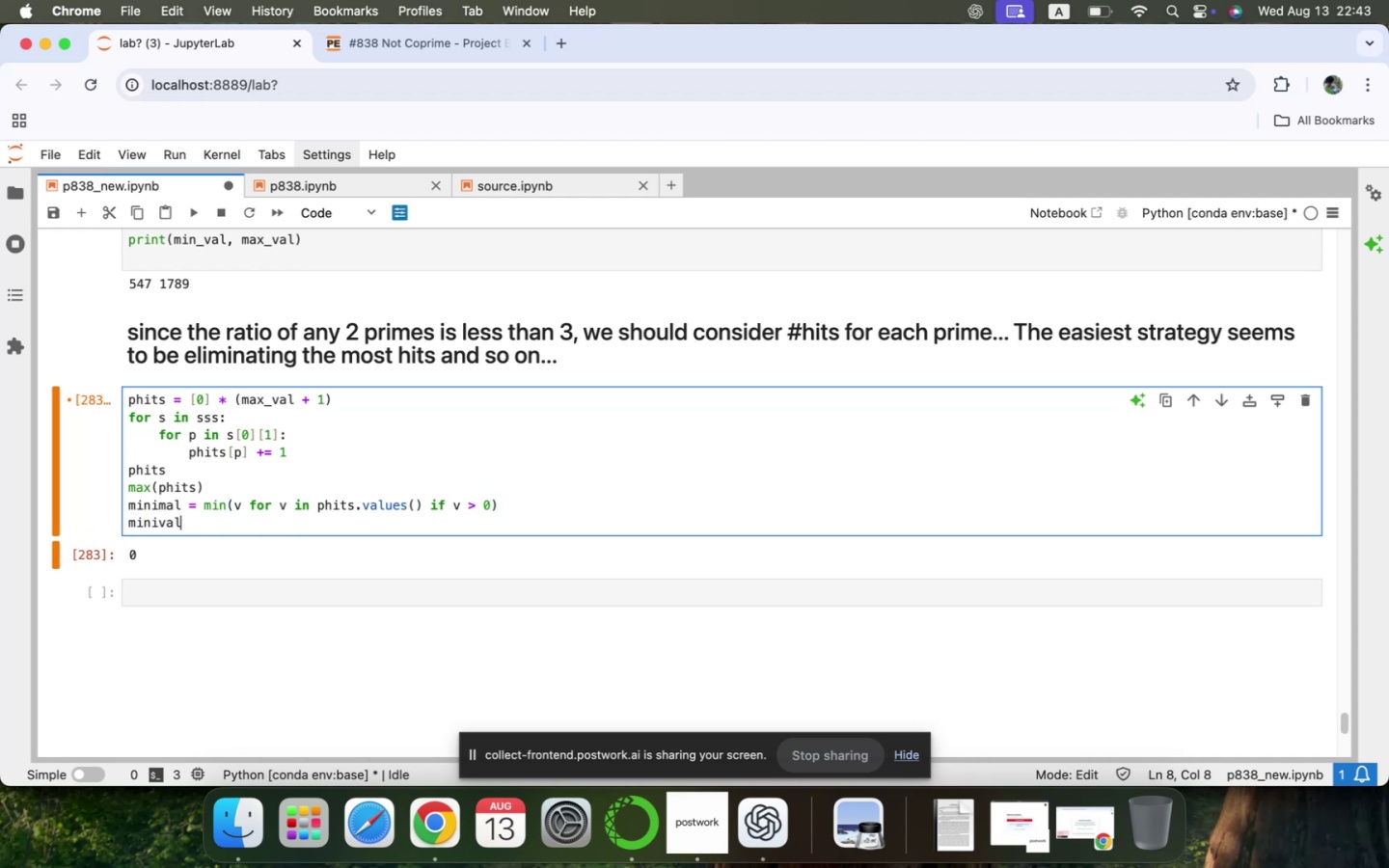 
key(Shift+Enter)
 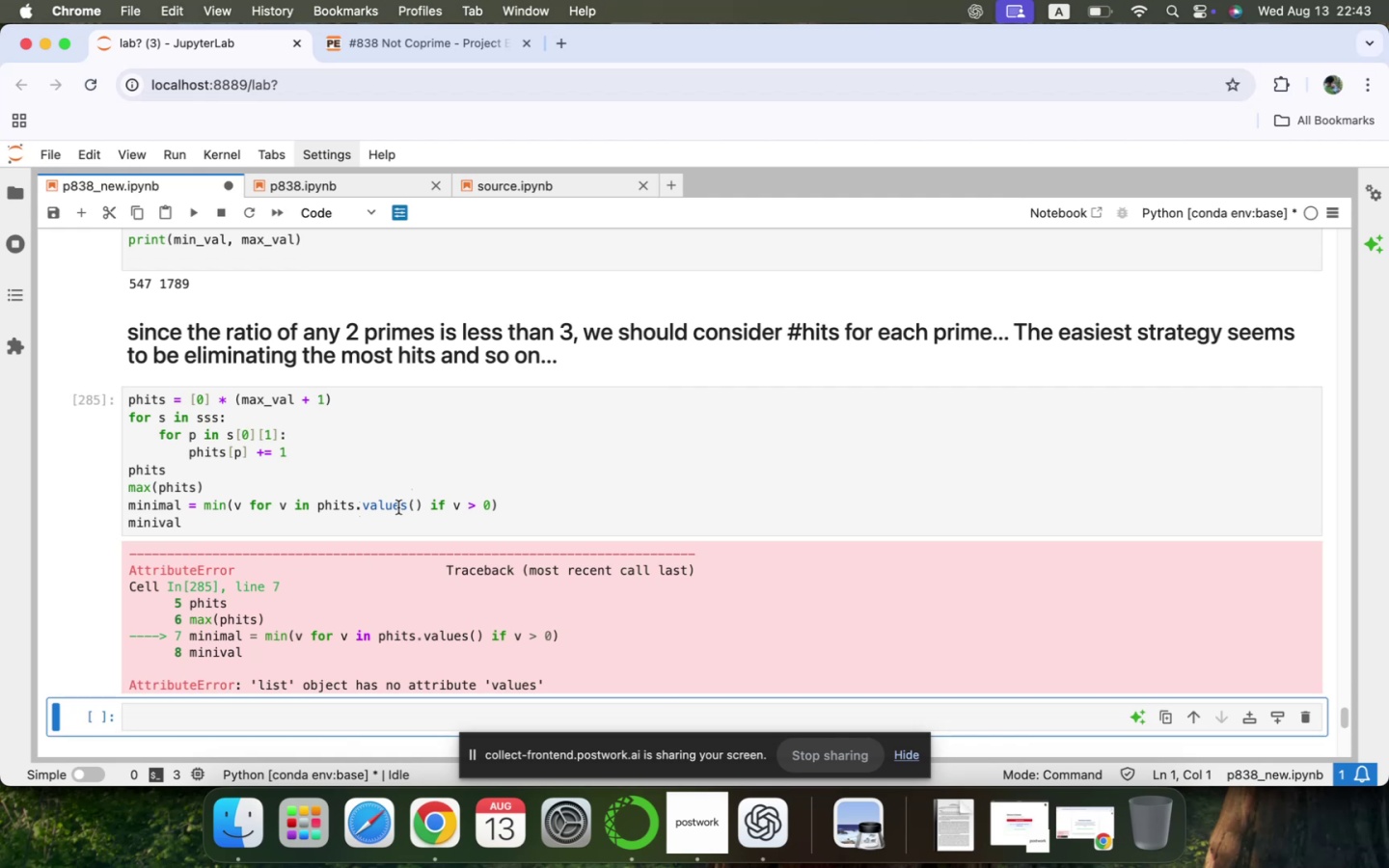 
wait(12.26)
 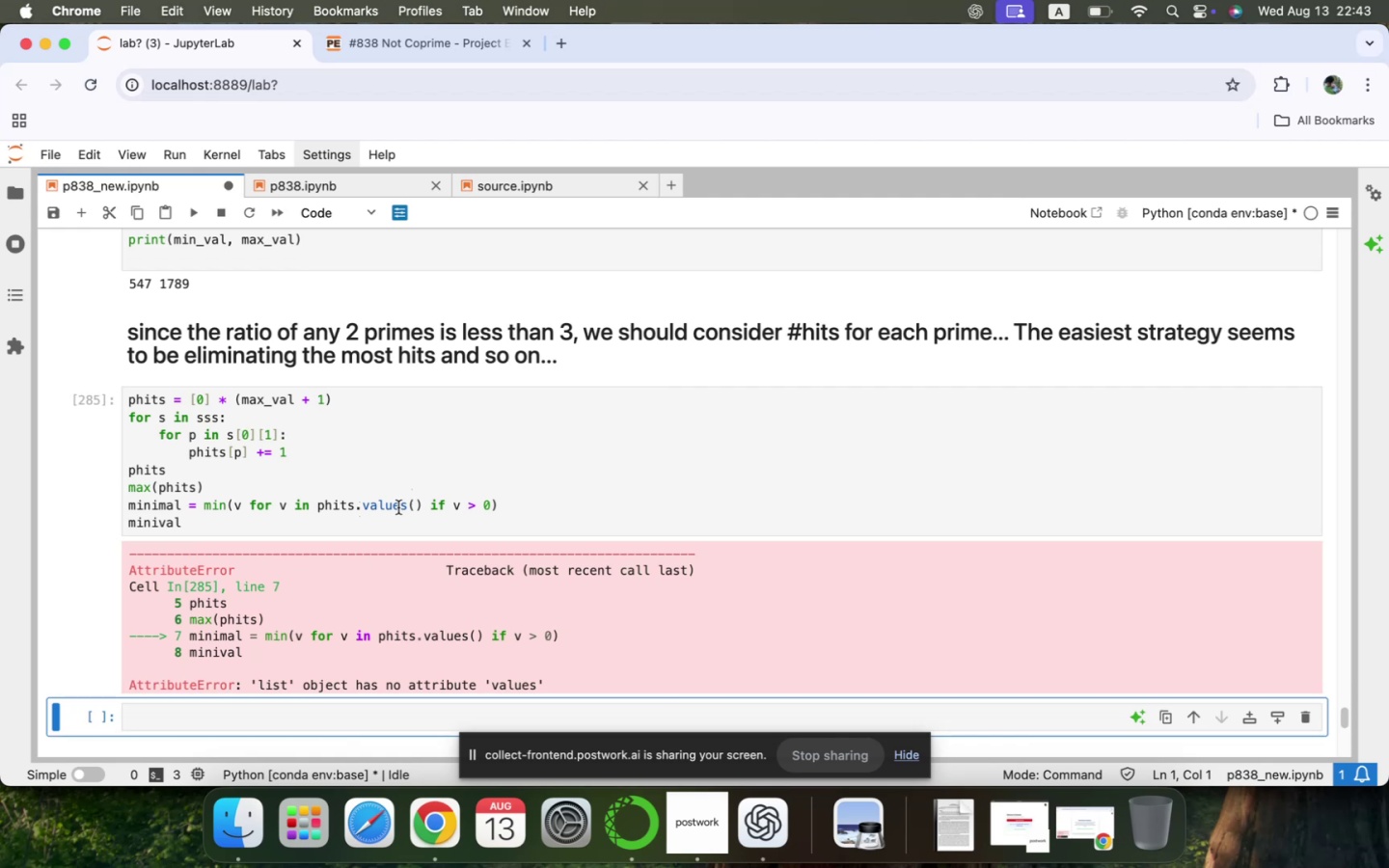 
key(Meta+CommandLeft)
 